 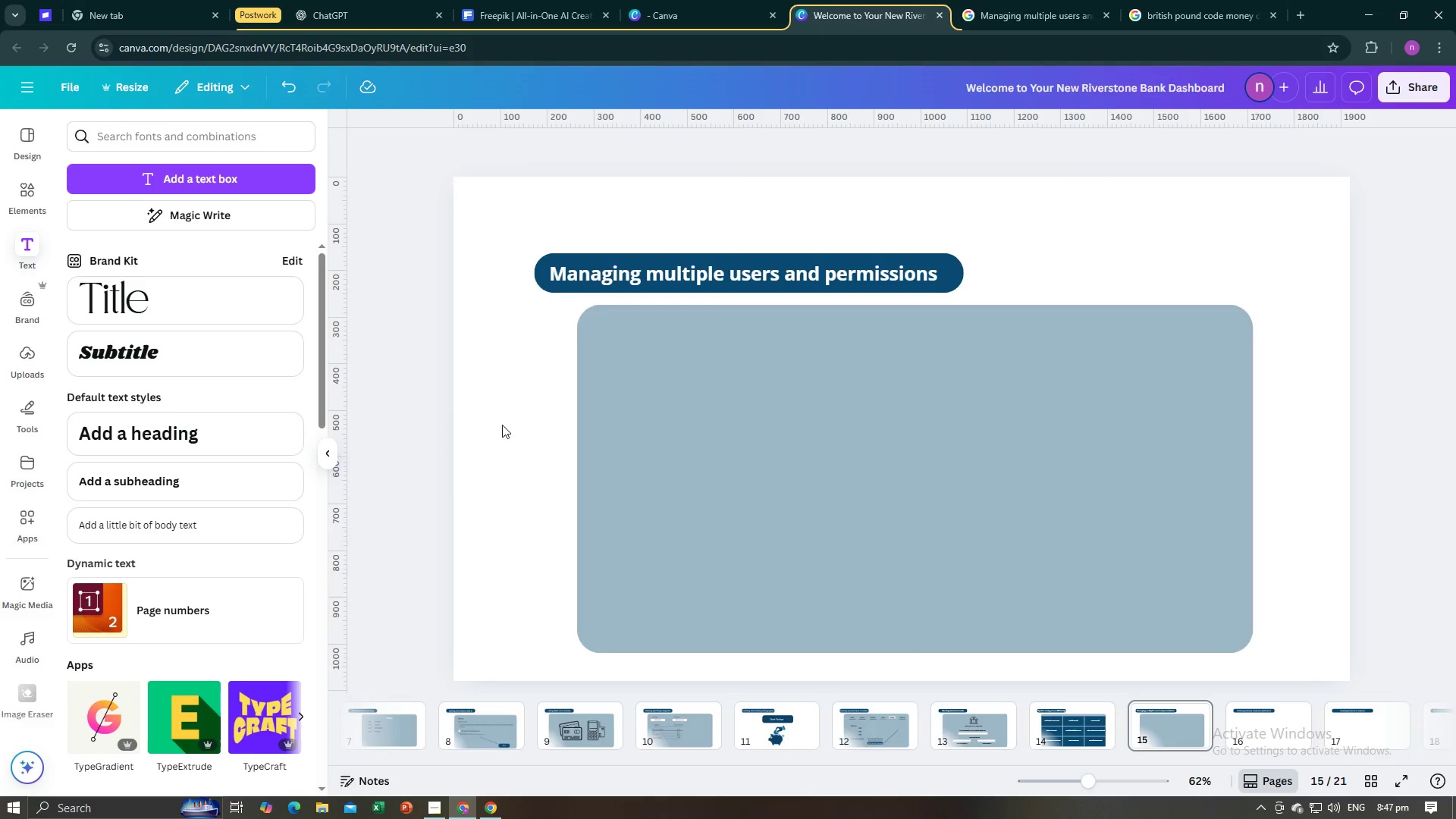 
left_click([206, 176])
 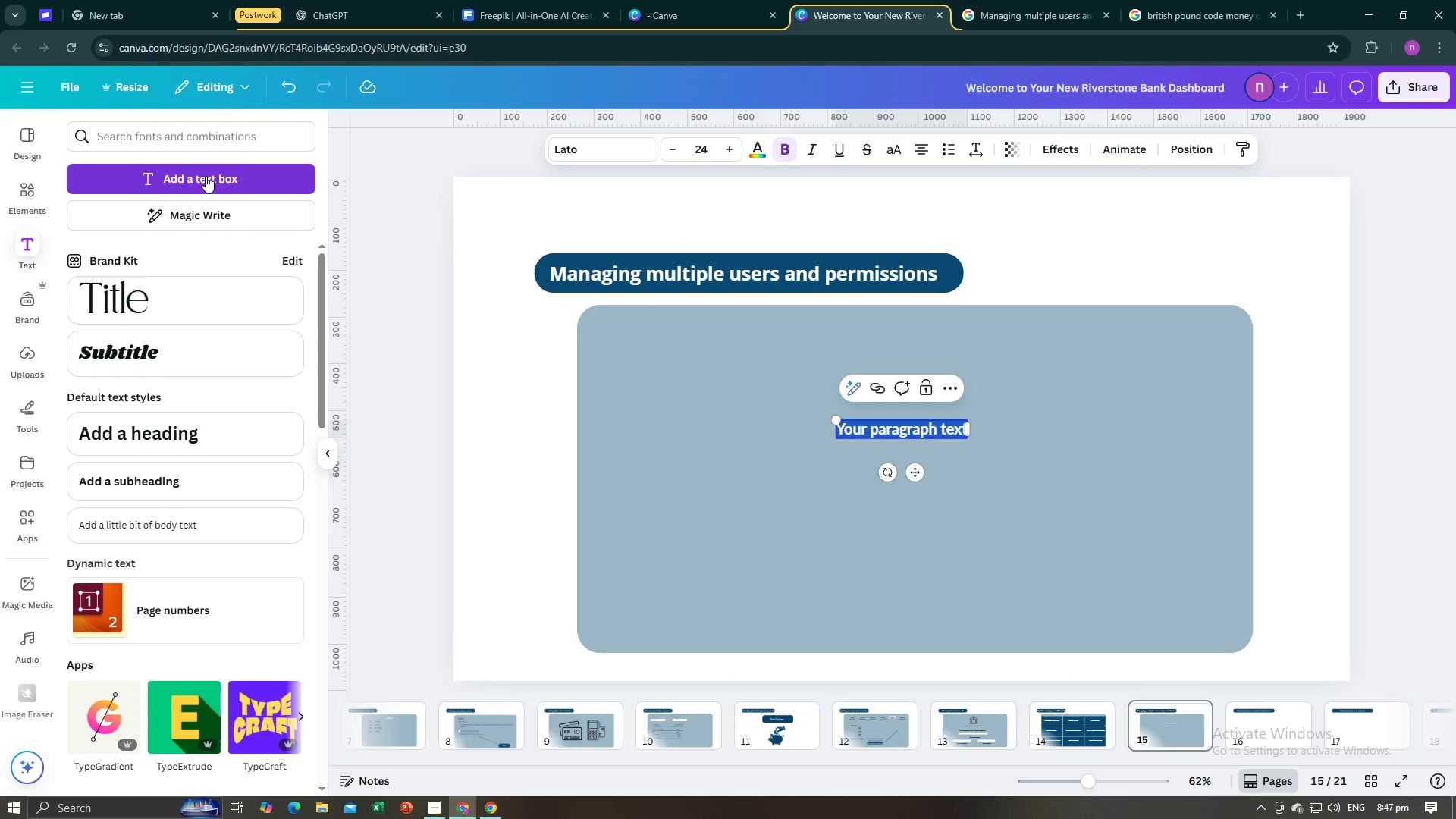 
type(User)
 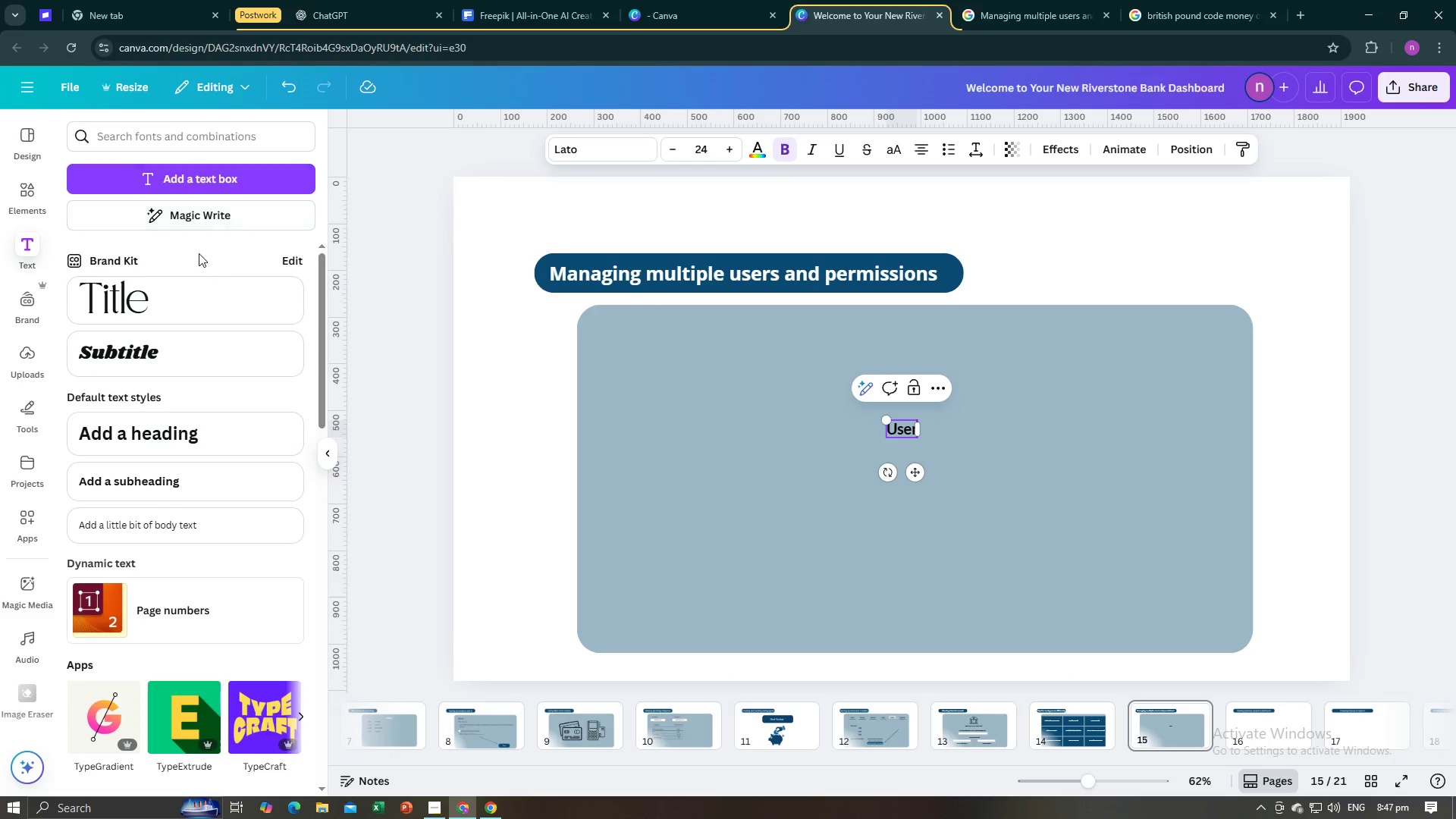 
left_click([629, 417])
 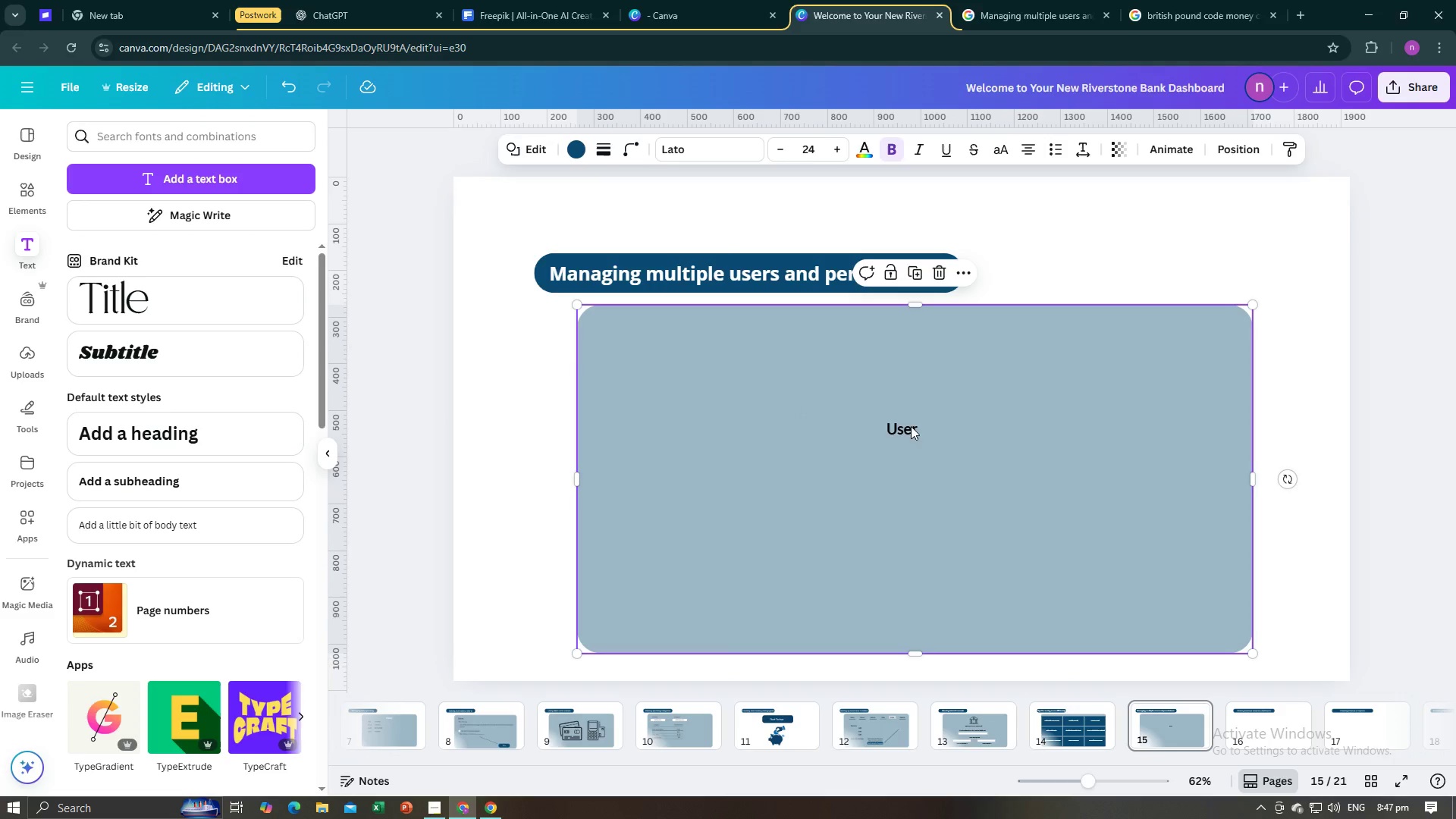 
left_click([915, 428])
 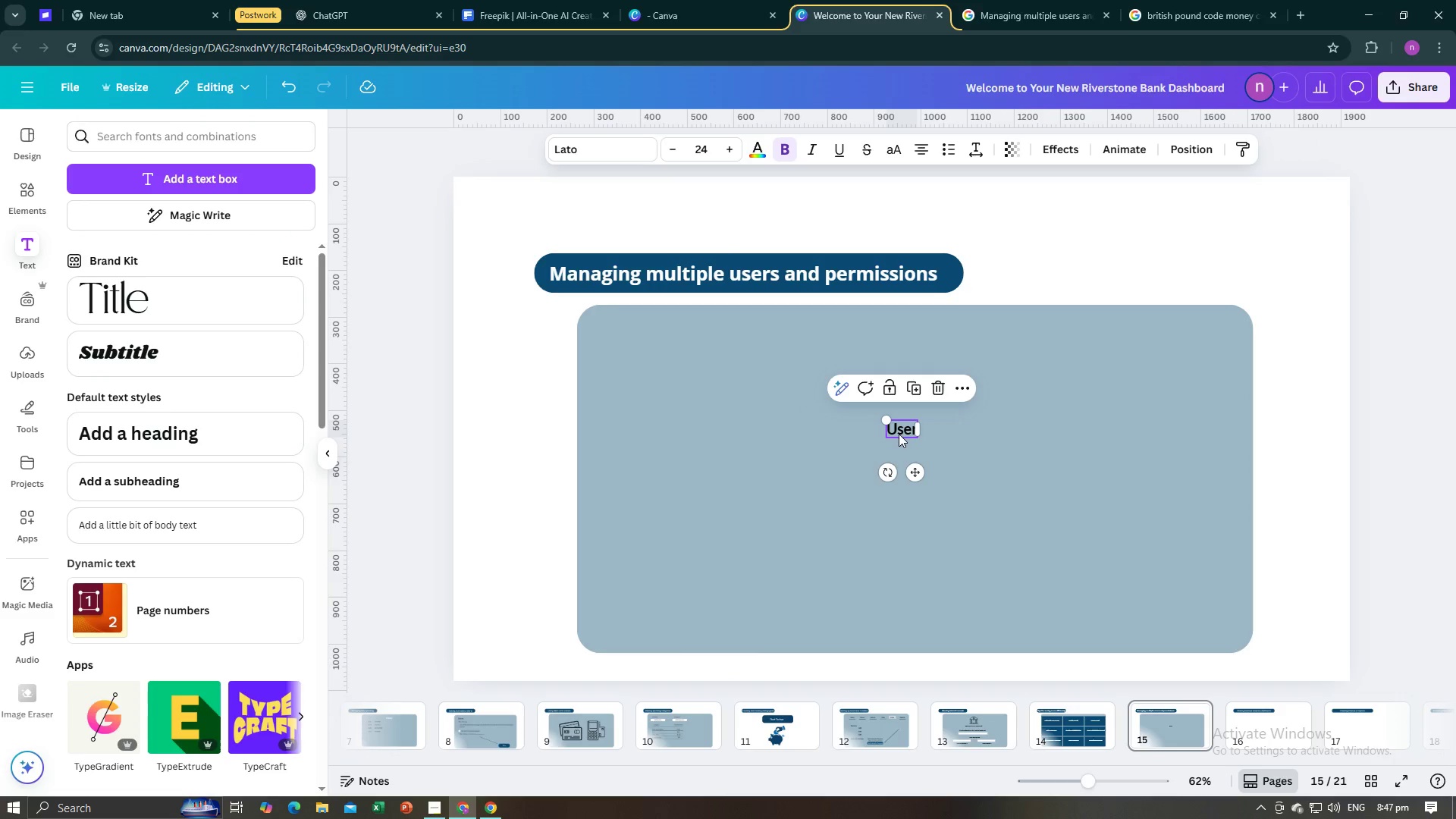 
left_click_drag(start_coordinate=[899, 434], to_coordinate=[689, 375])
 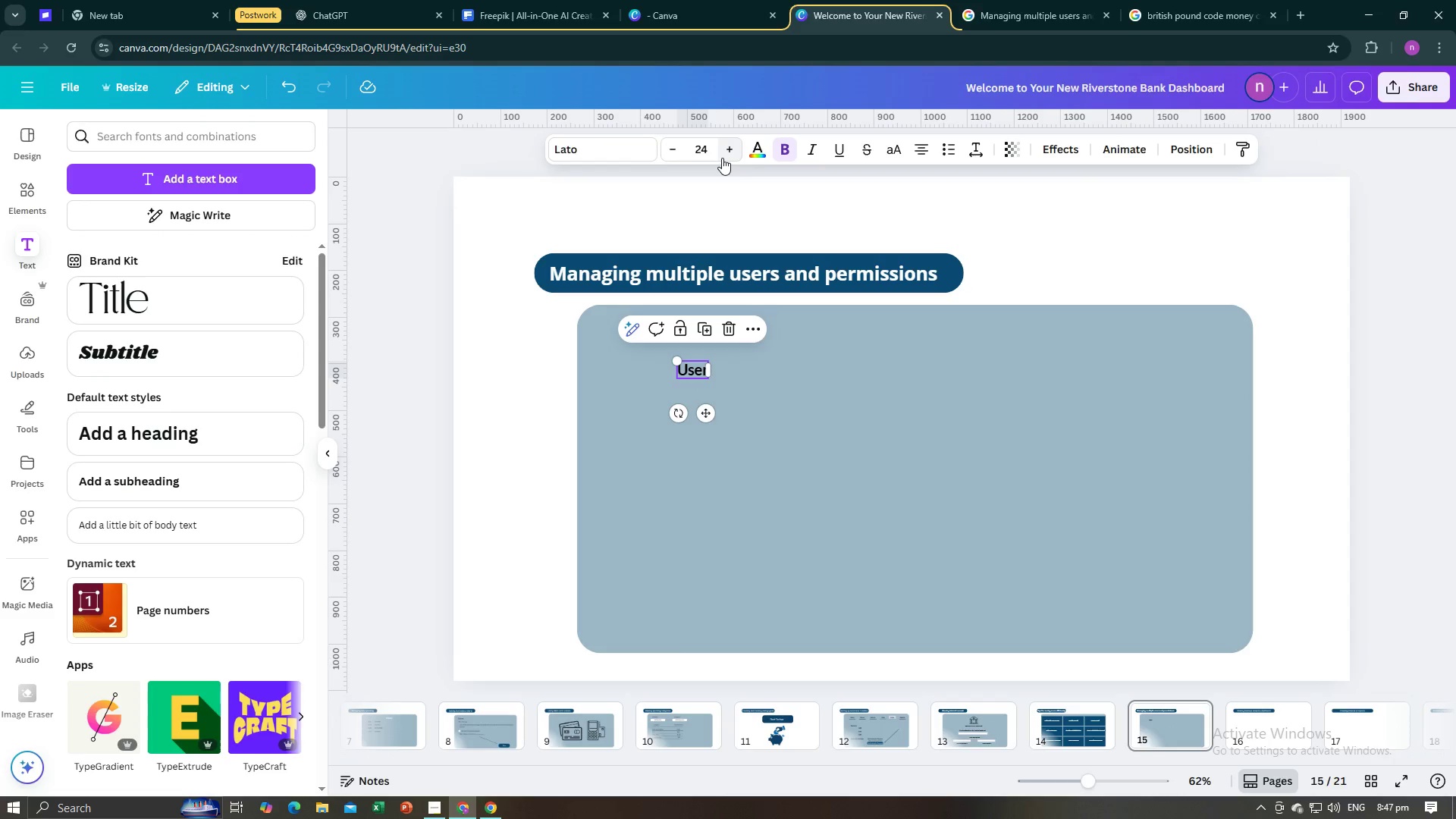 
double_click([722, 158])
 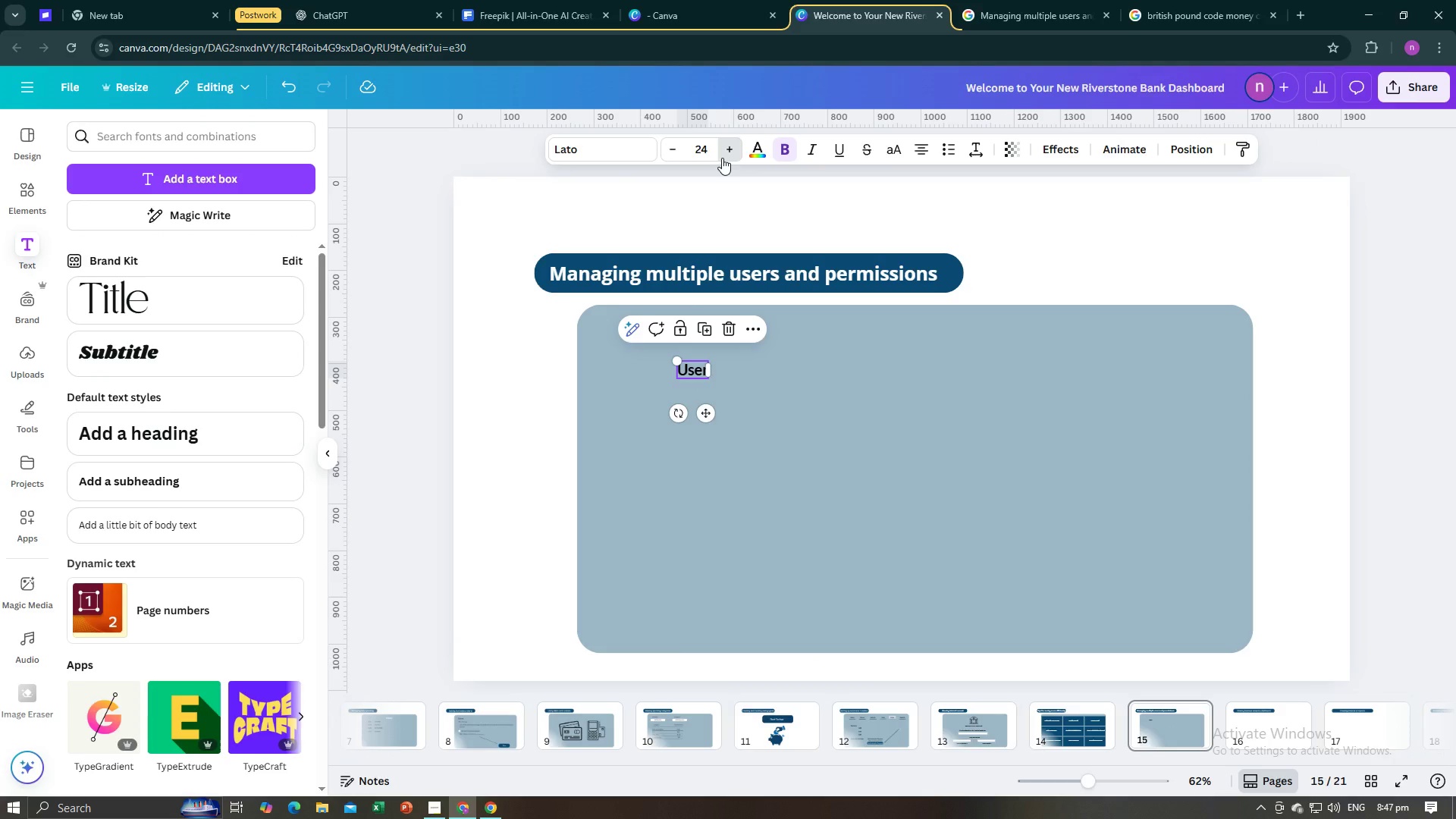 
triple_click([722, 158])
 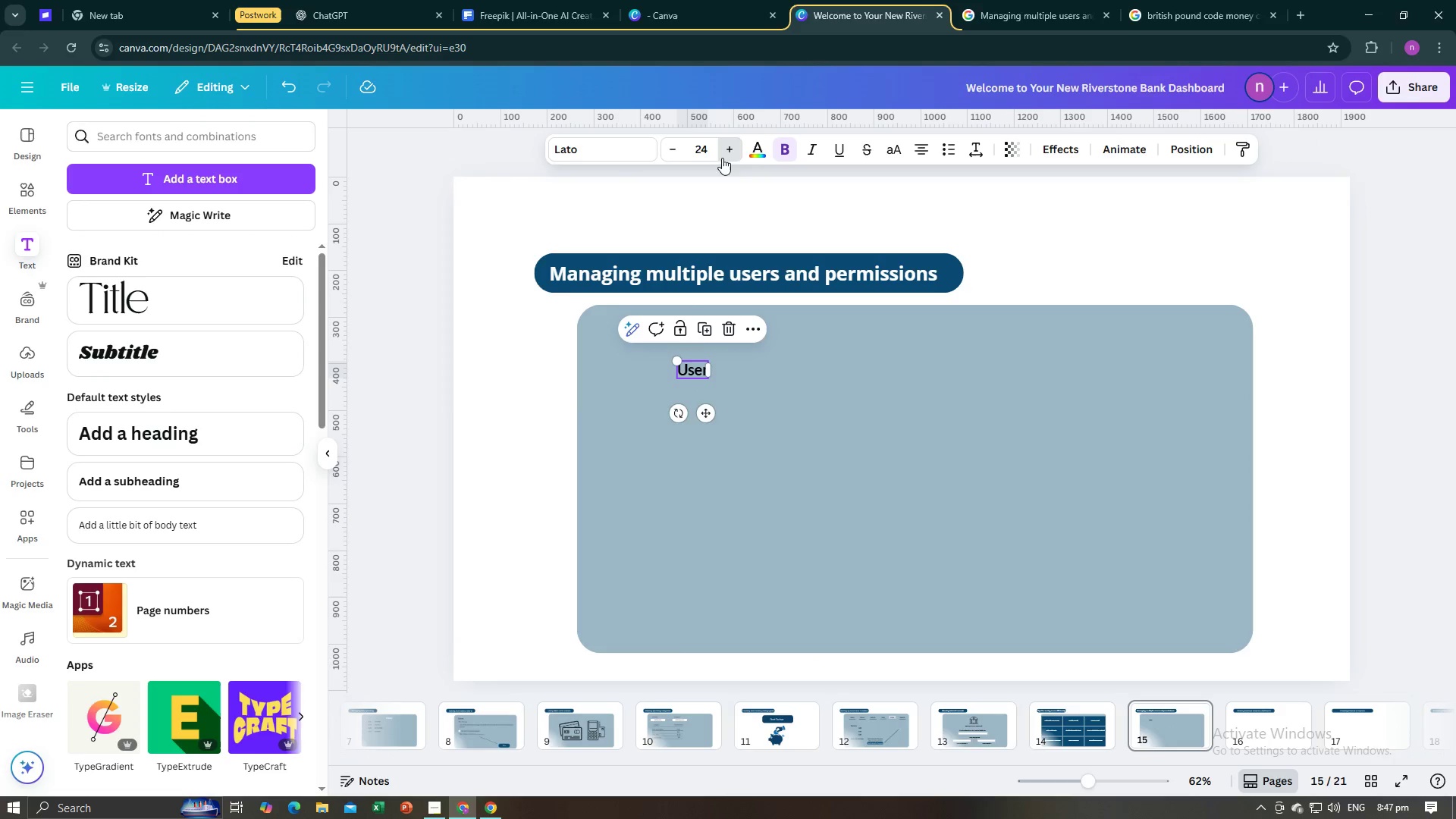 
triple_click([722, 158])
 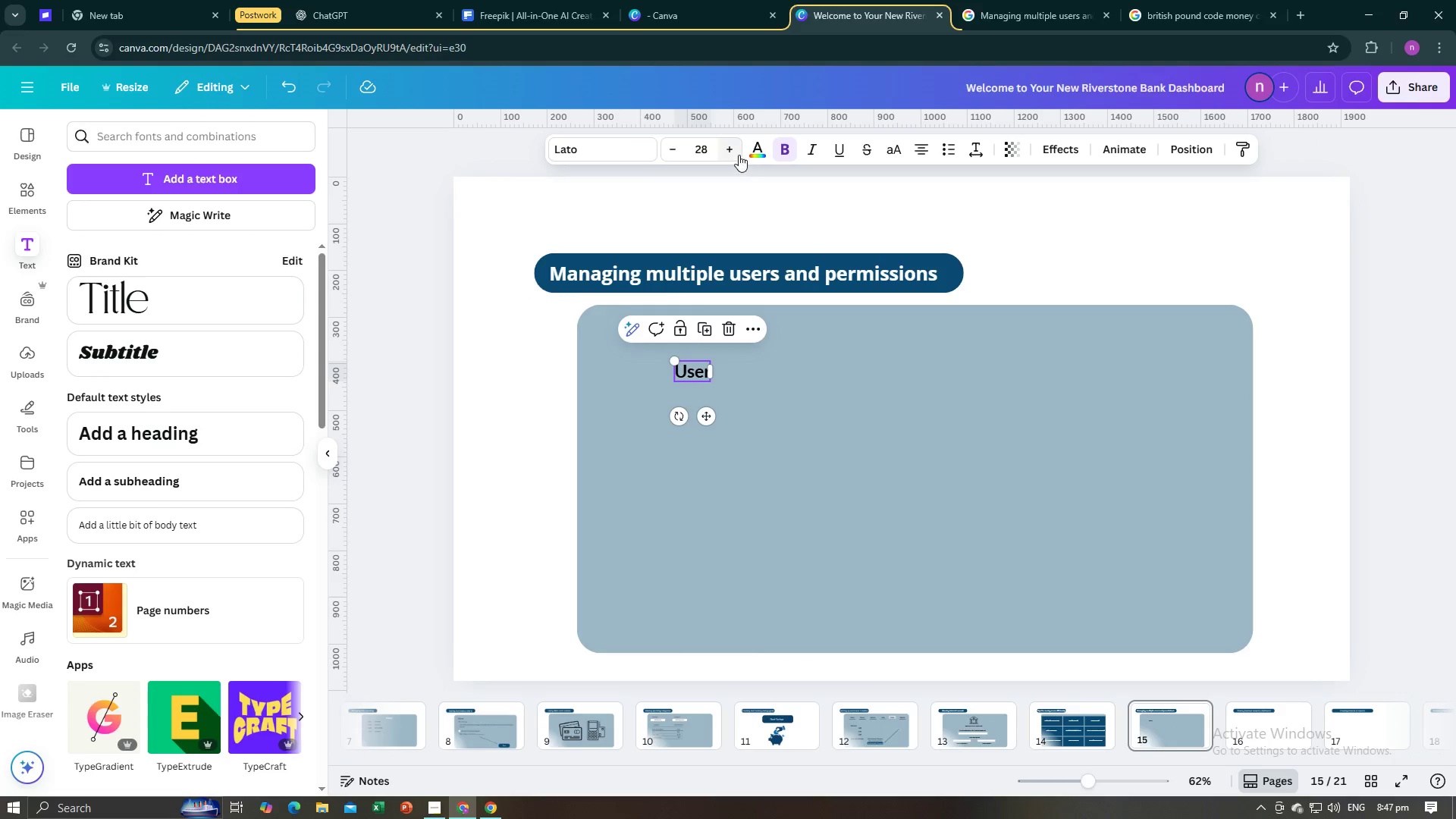 
double_click([739, 155])
 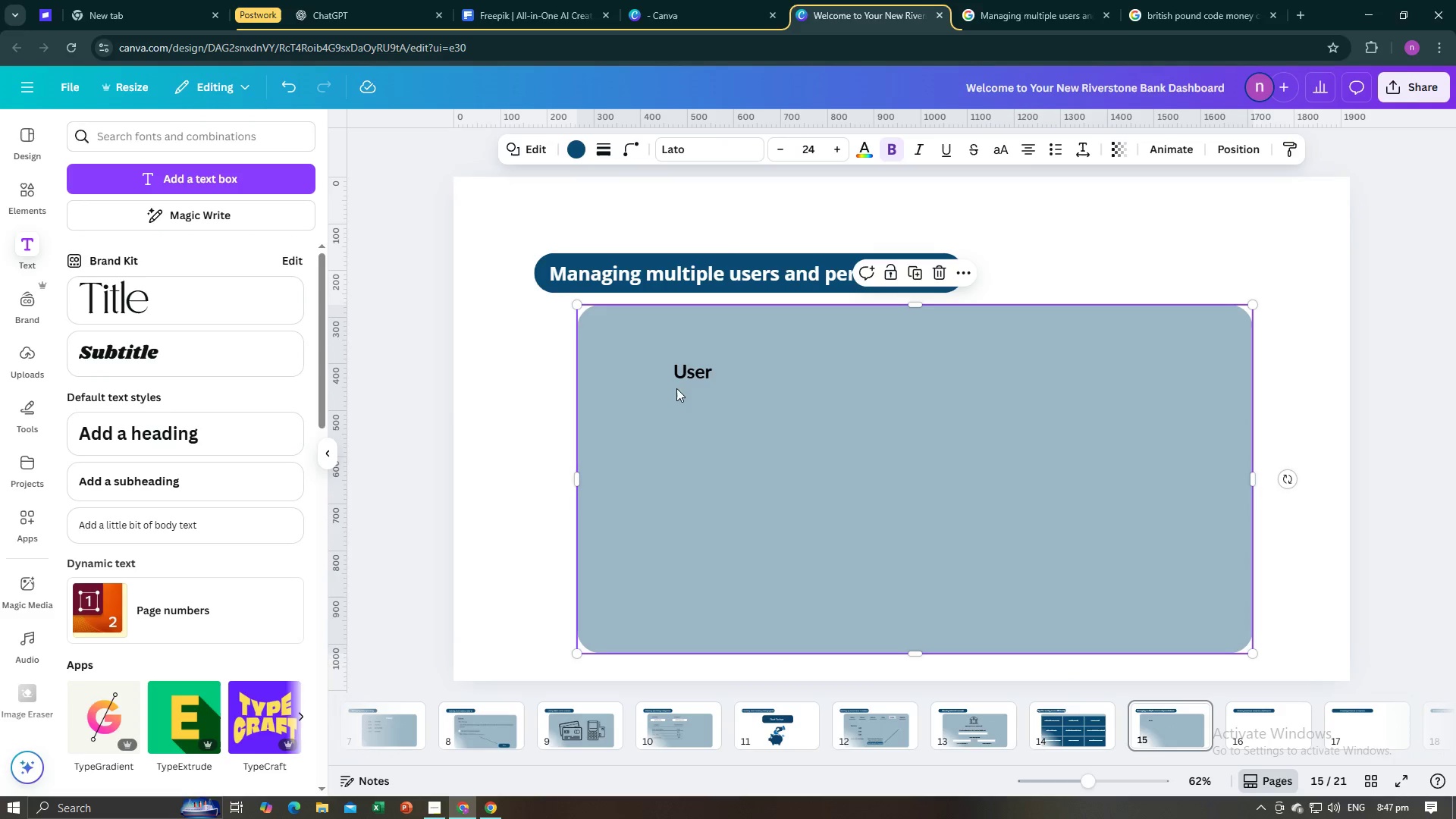 
left_click_drag(start_coordinate=[679, 372], to_coordinate=[671, 350])
 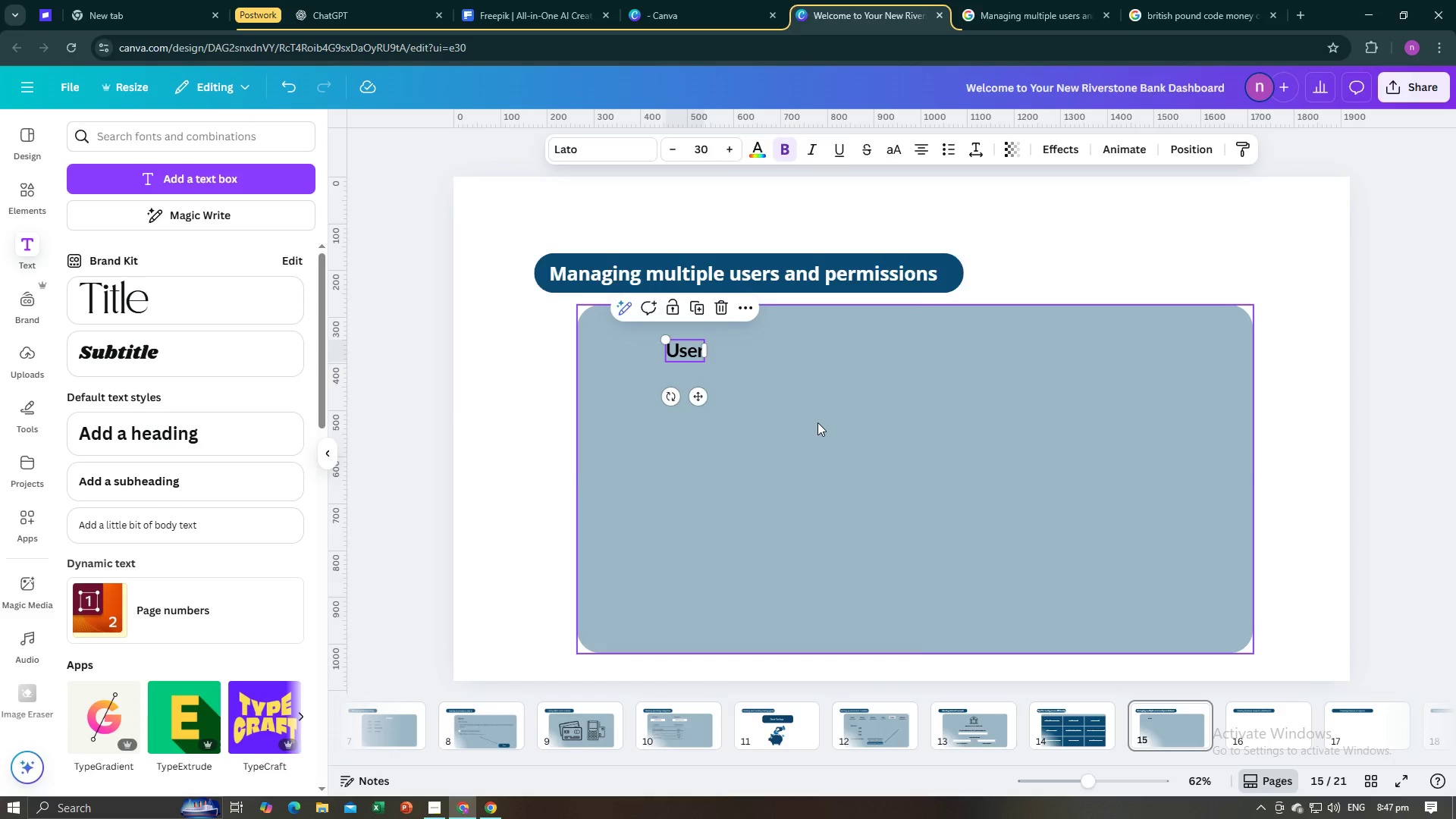 
left_click([817, 422])
 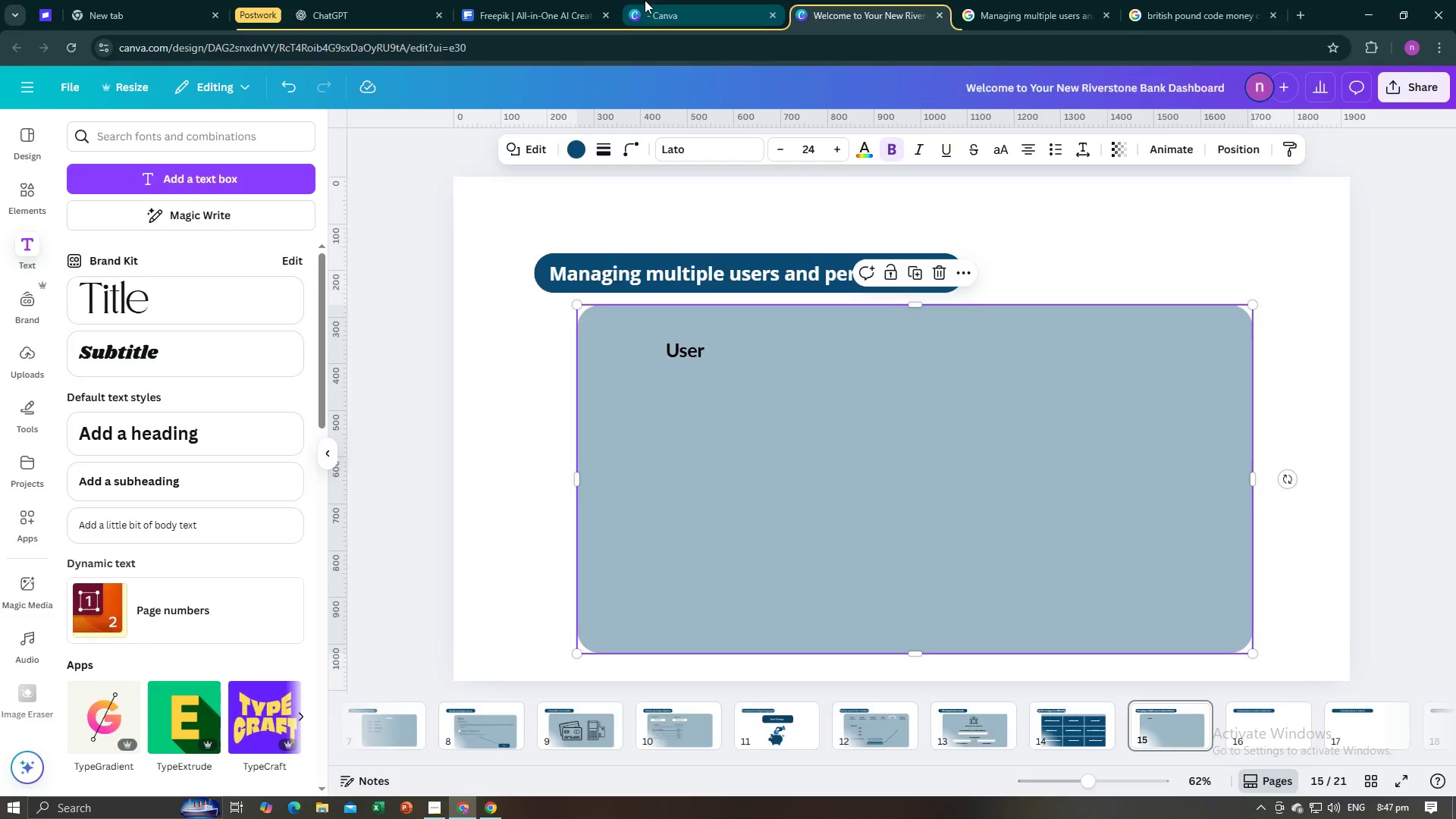 
left_click([645, 0])
 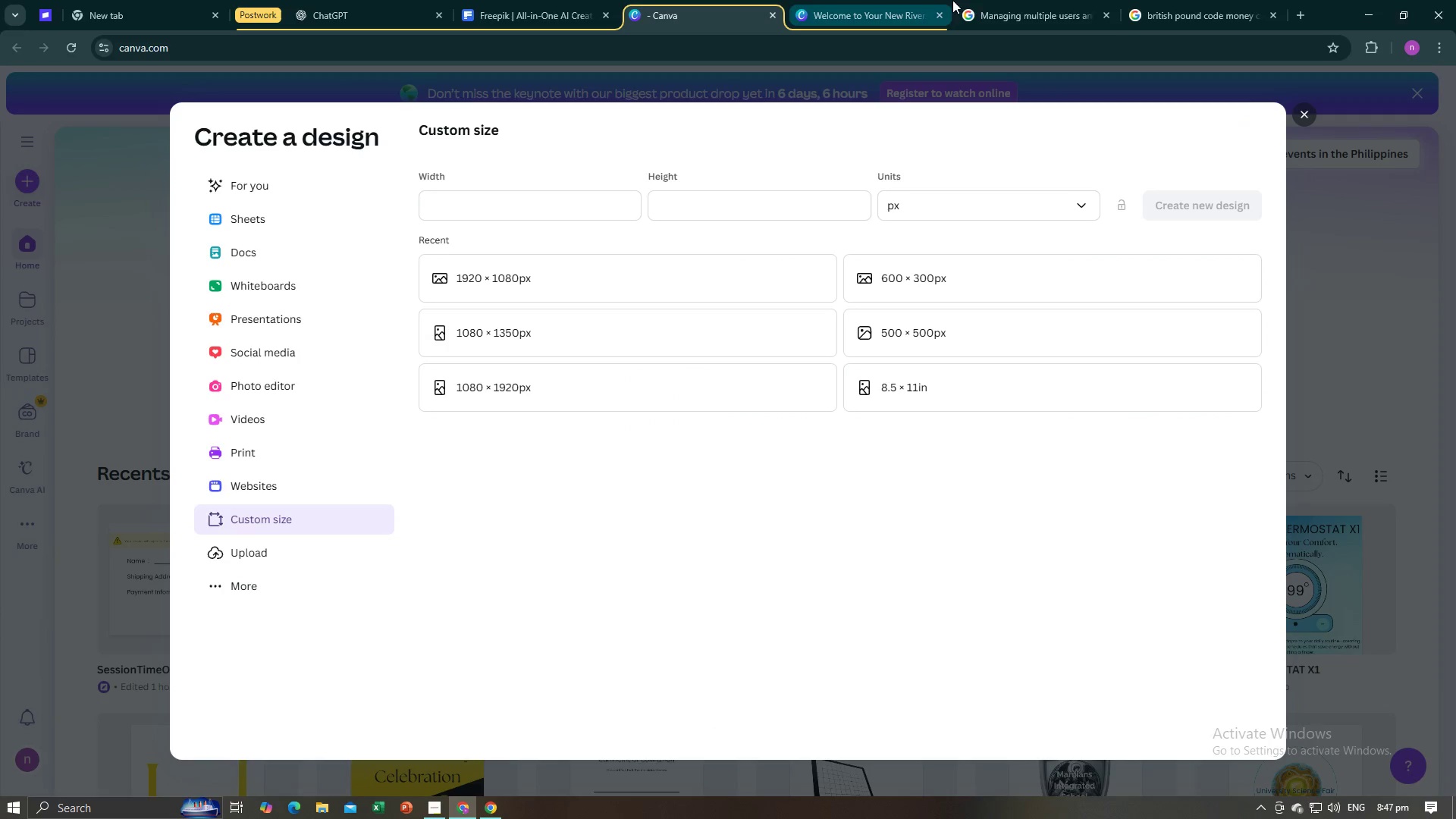 
left_click([971, 0])
 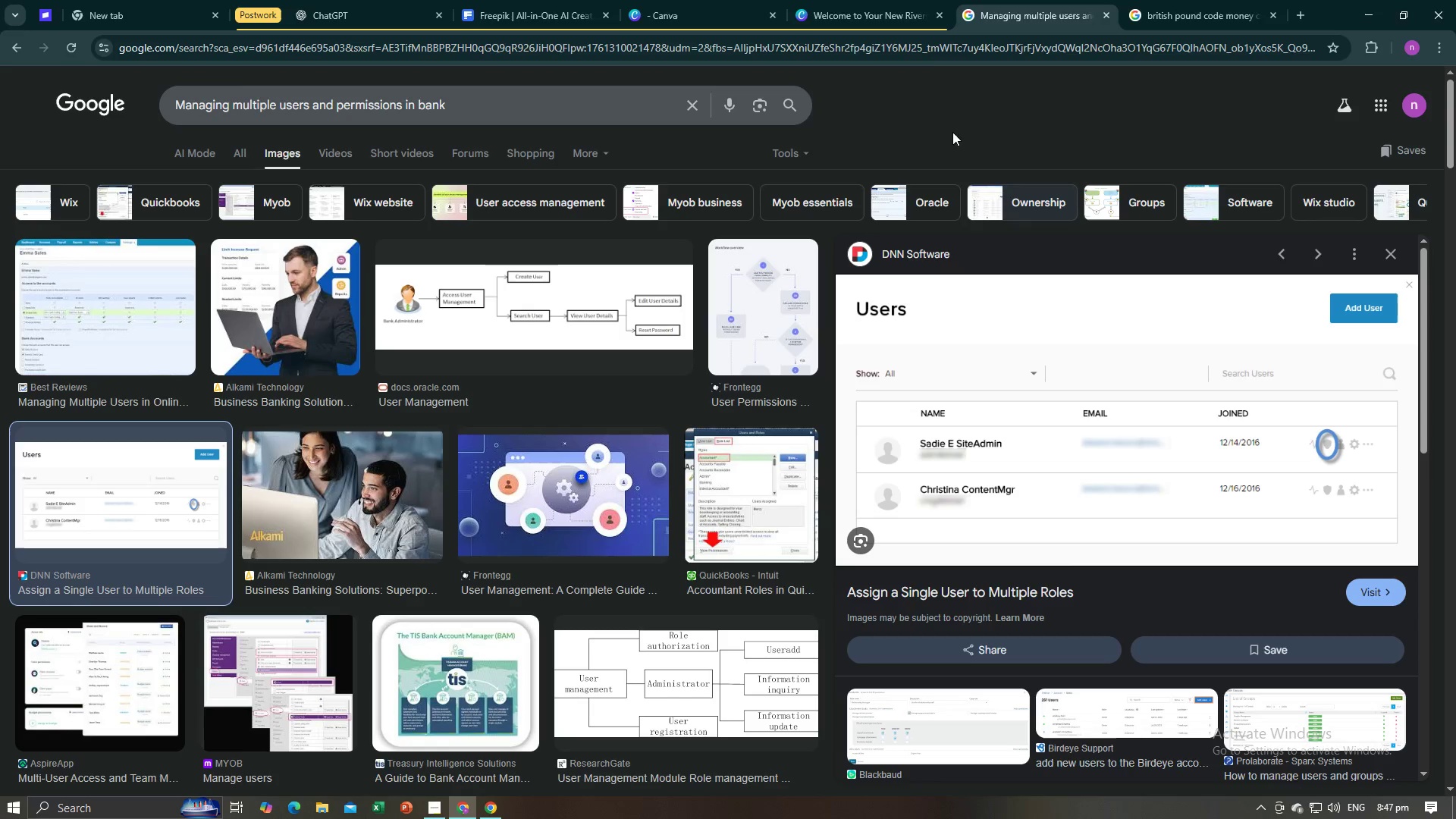 
left_click([904, 0])
 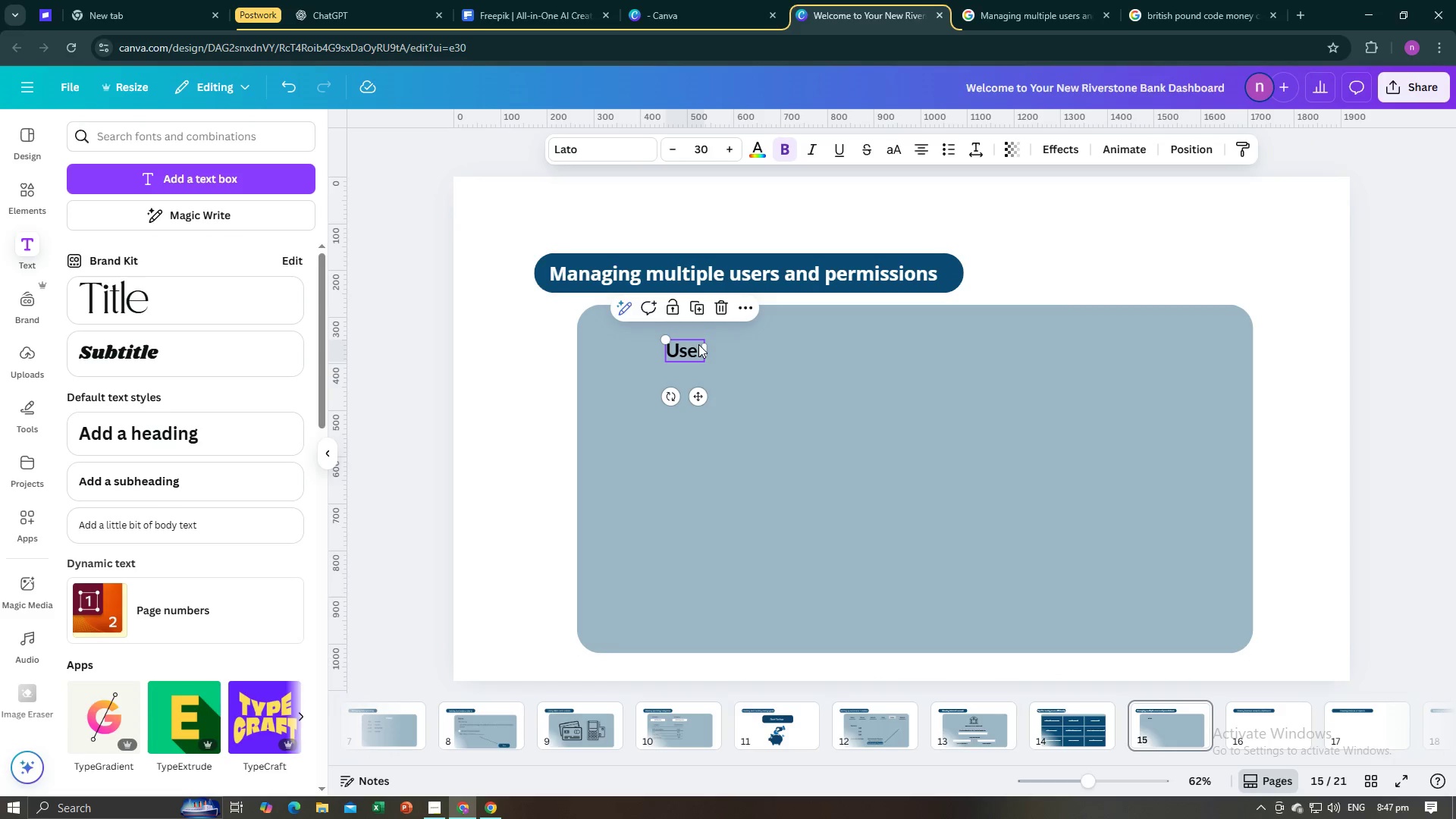 
double_click([698, 344])
 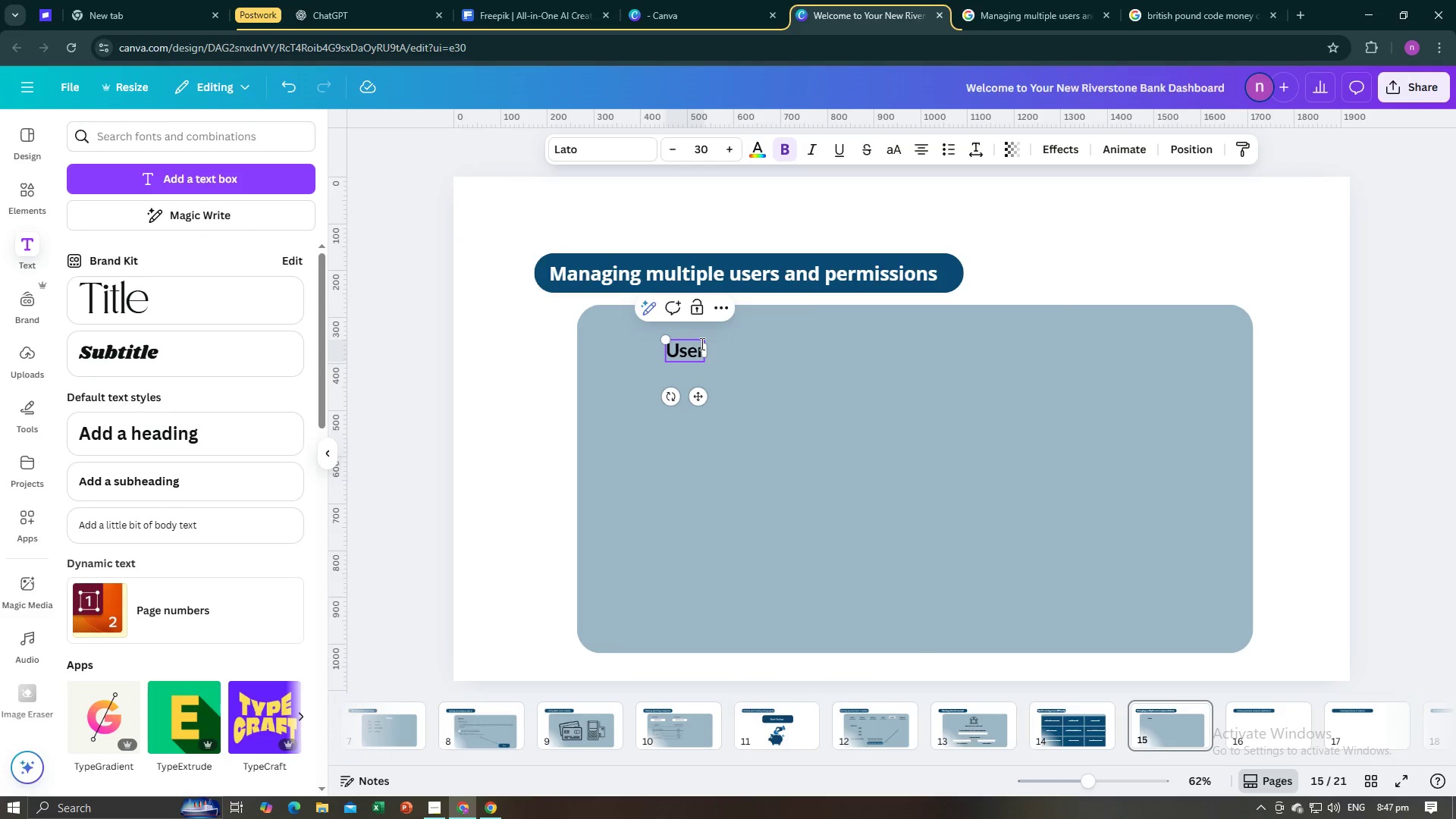 
key(ArrowRight)
 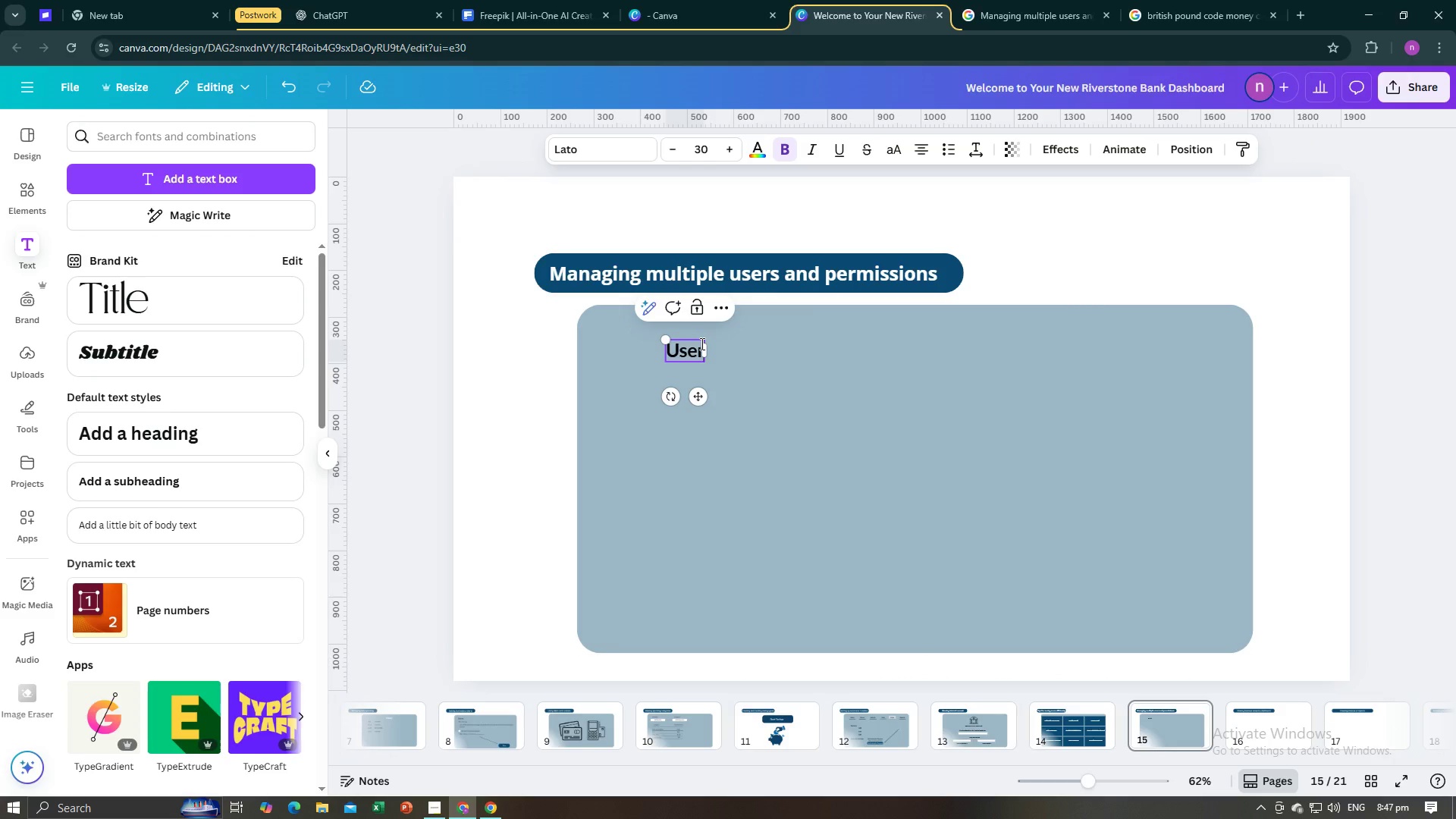 
key(S)
 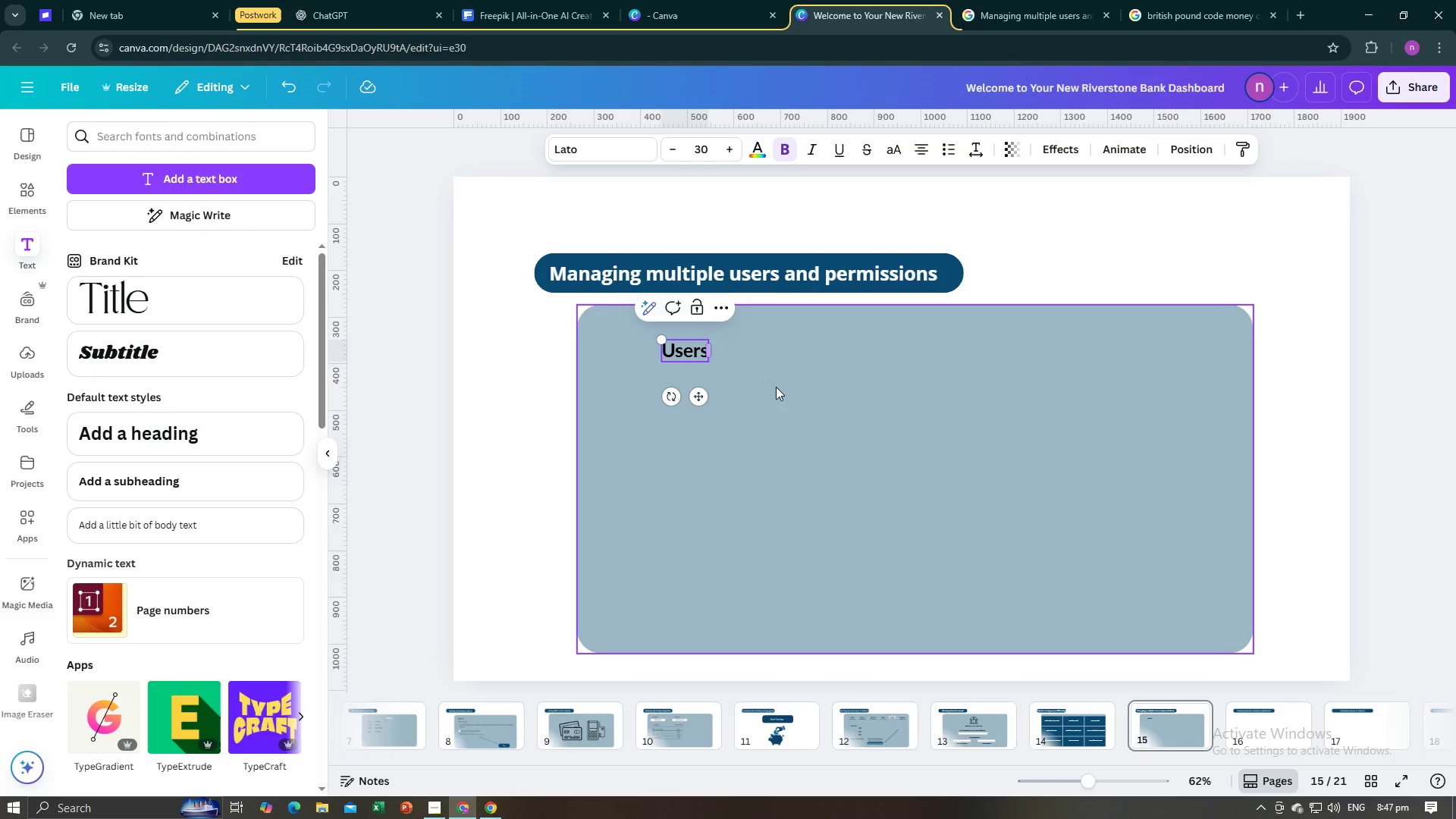 
left_click([792, 396])
 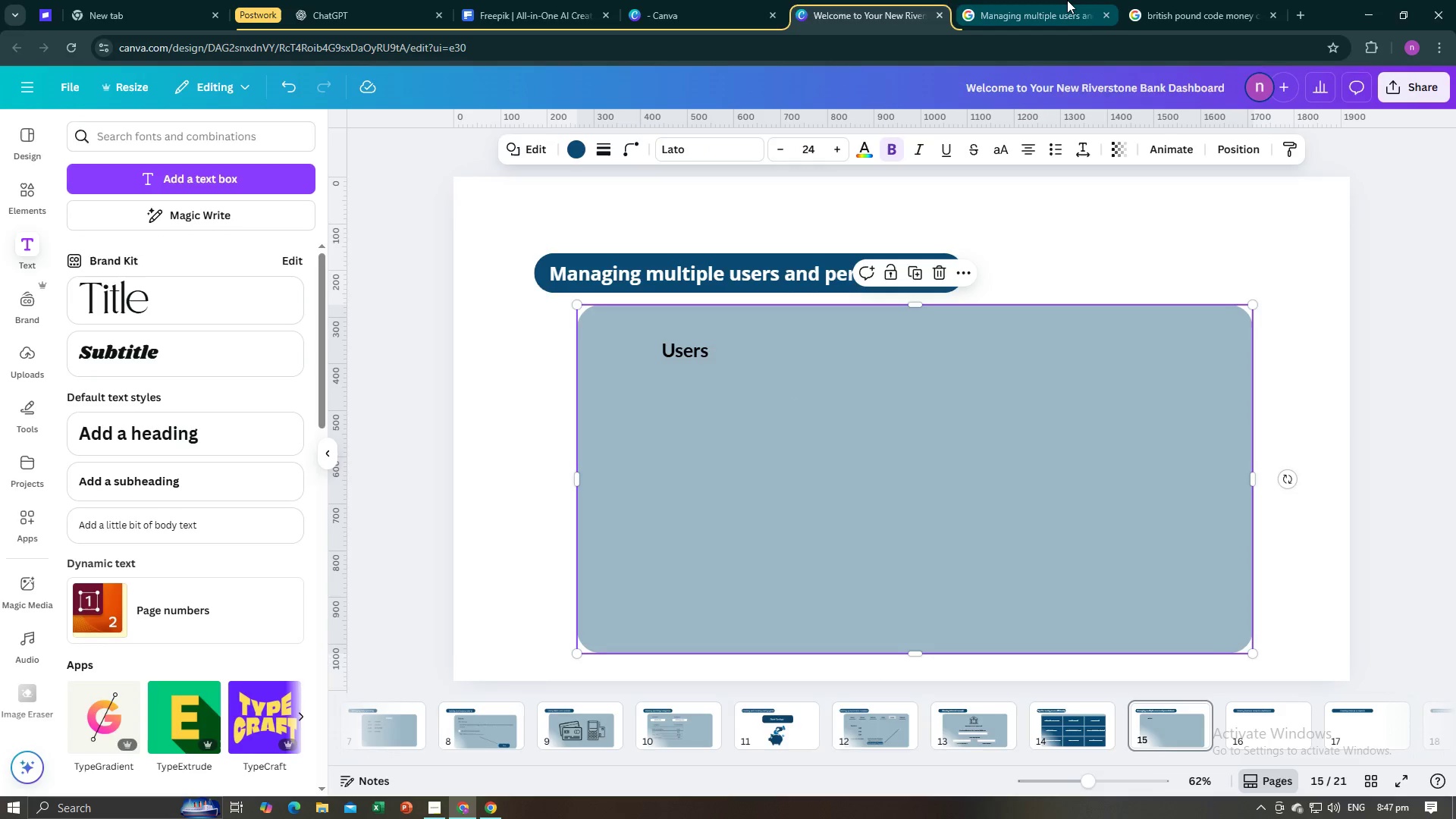 
left_click([1067, 0])
 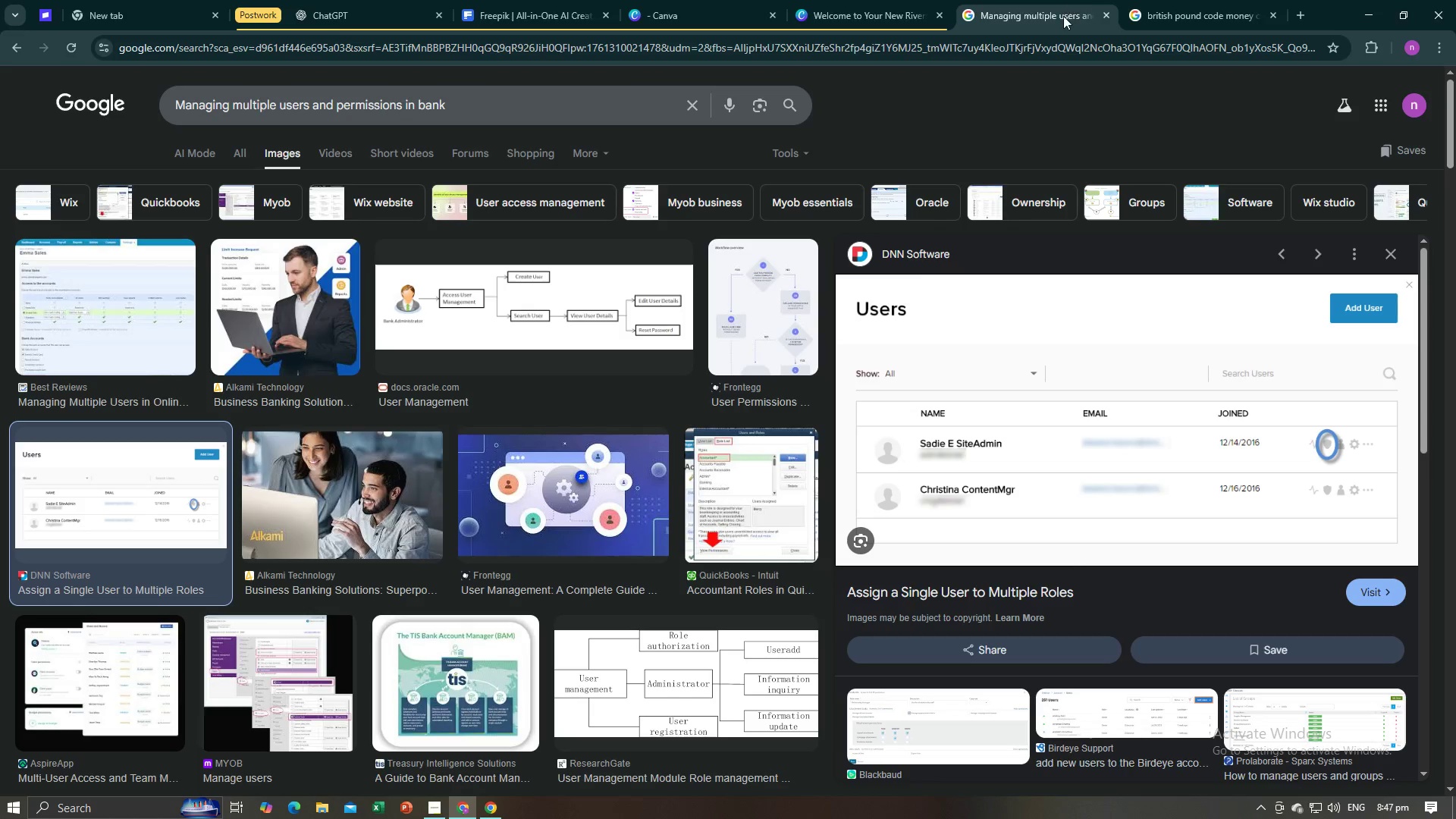 
left_click([873, 0])
 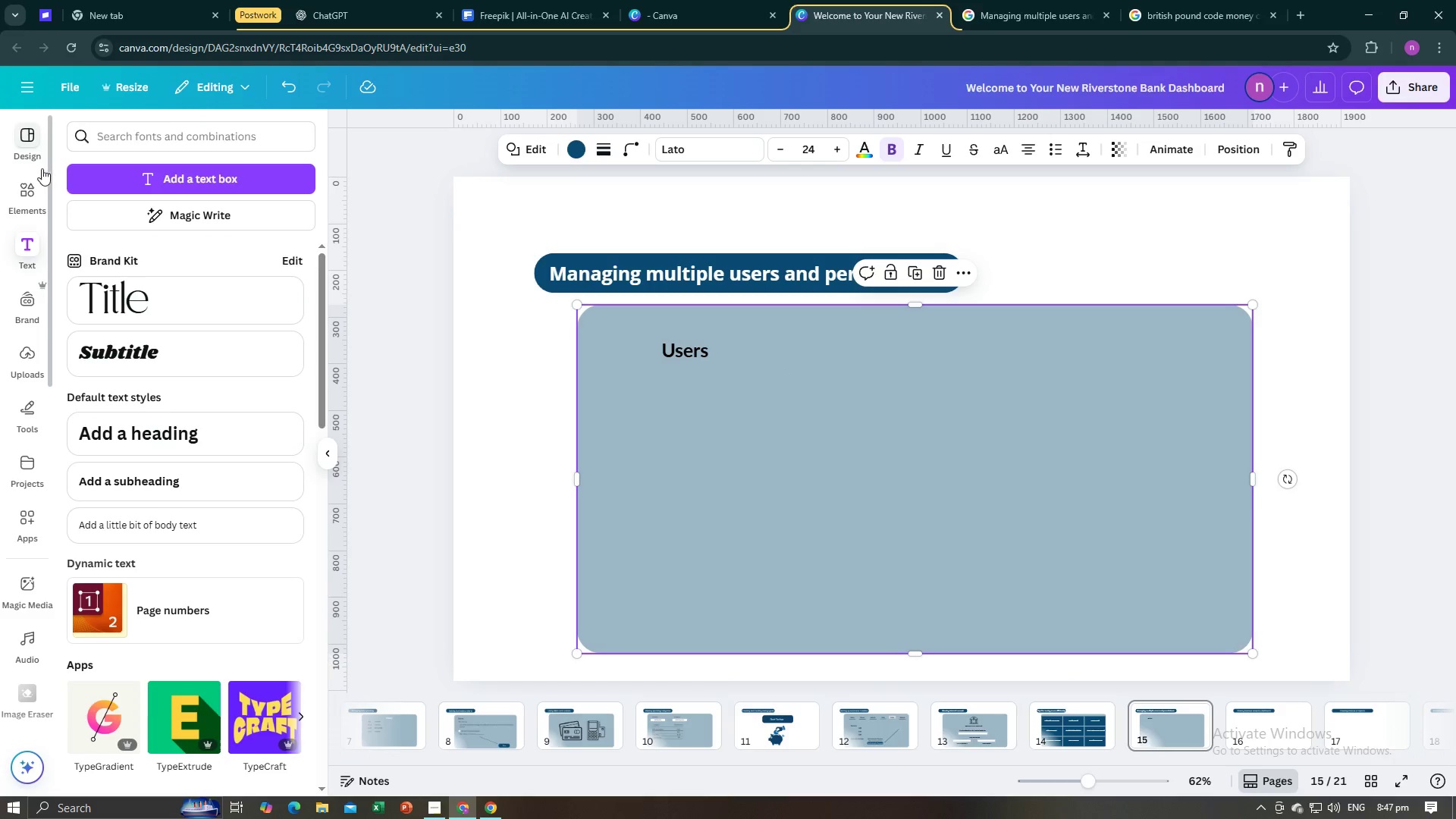 
left_click([18, 187])
 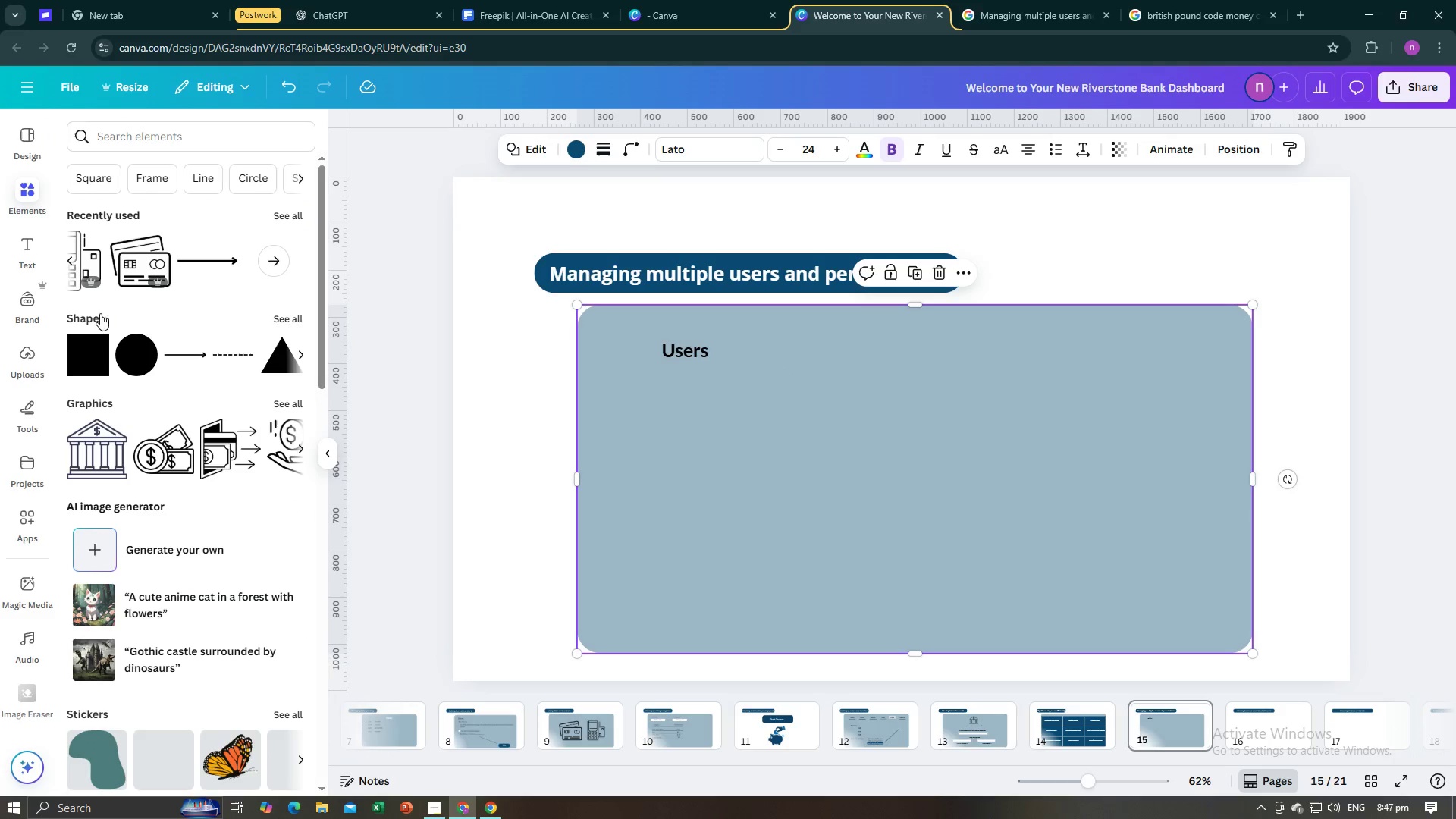 
left_click([94, 357])
 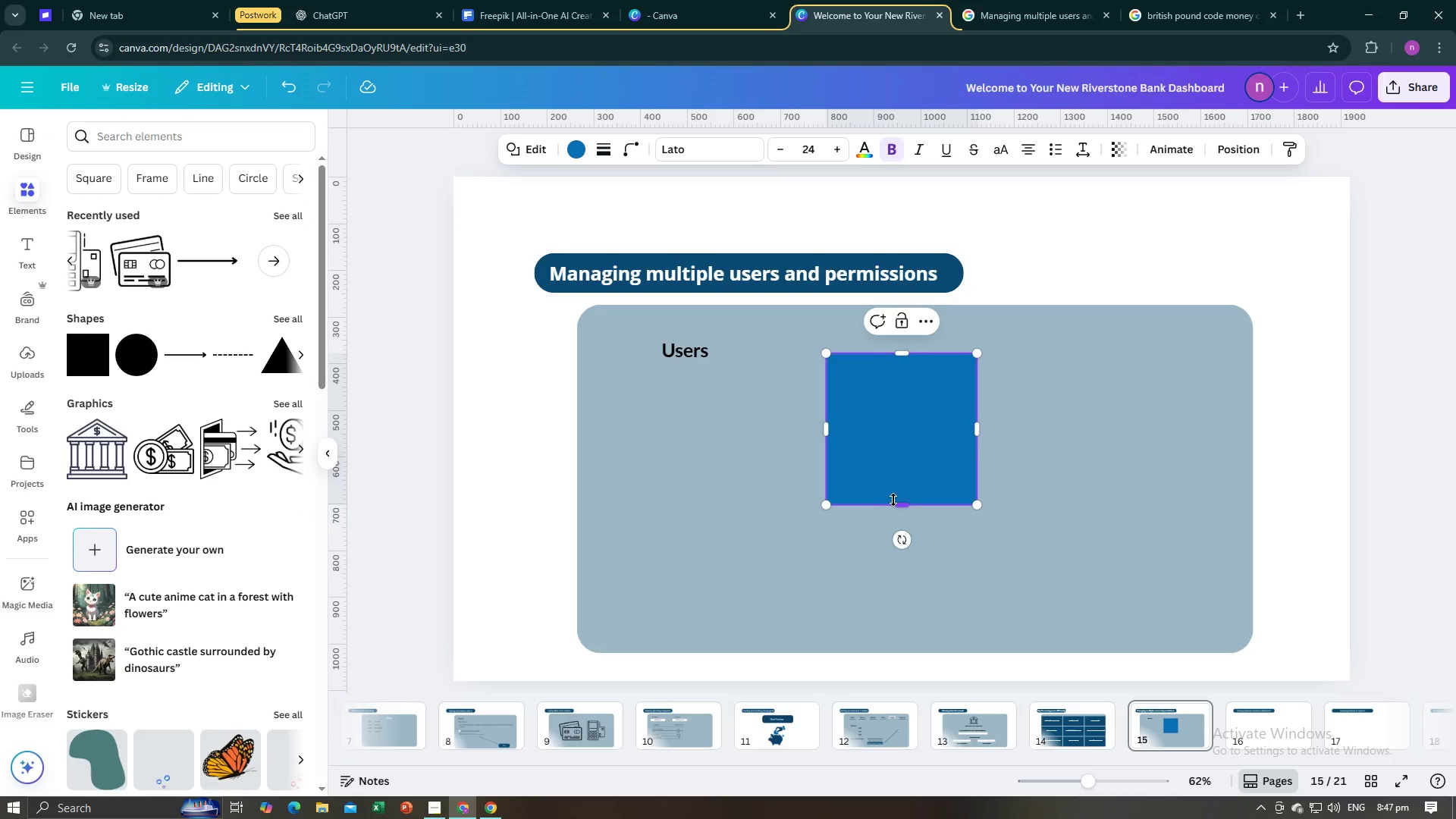 
left_click_drag(start_coordinate=[897, 504], to_coordinate=[896, 441])
 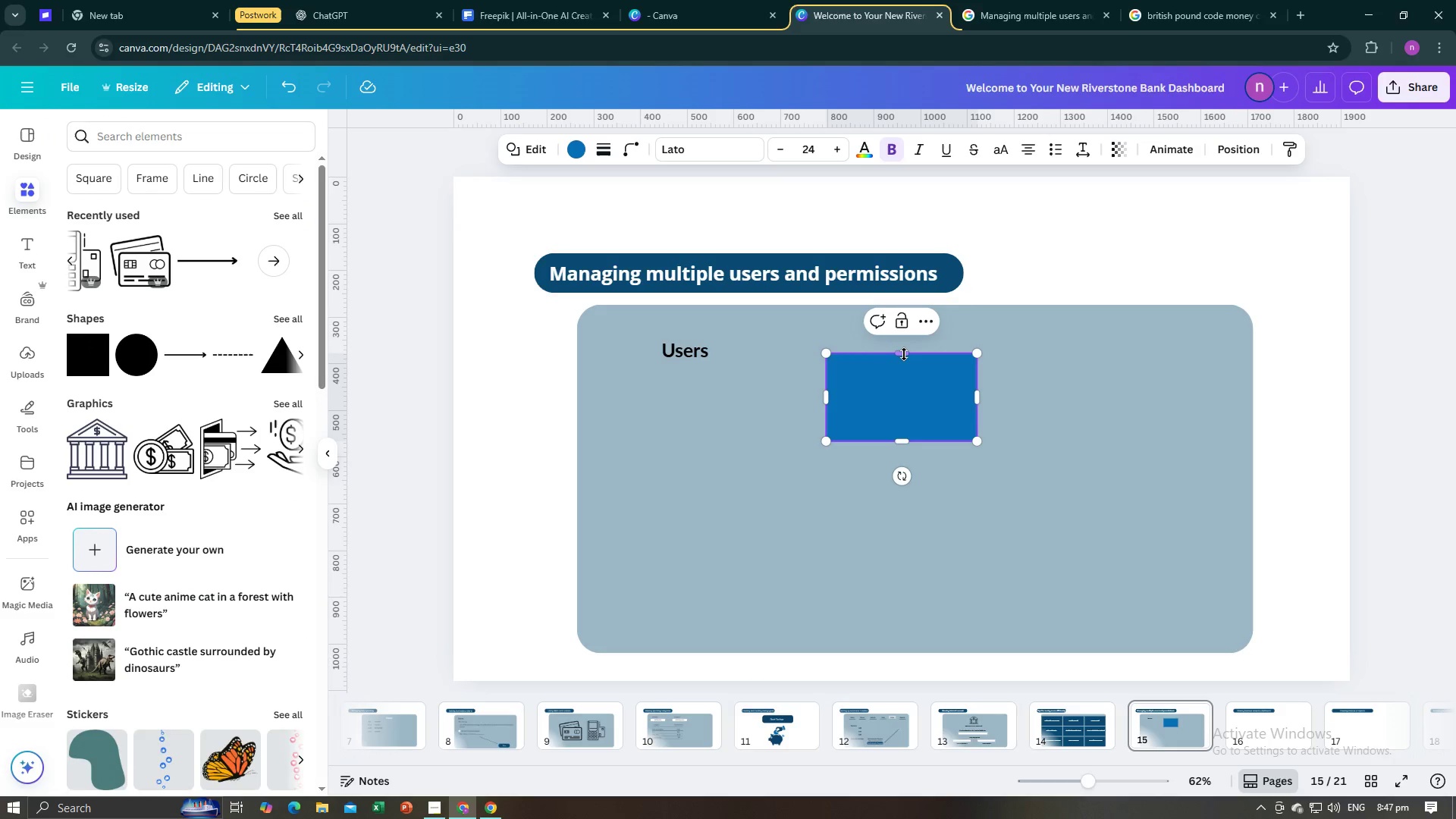 
left_click_drag(start_coordinate=[905, 353], to_coordinate=[905, 377])
 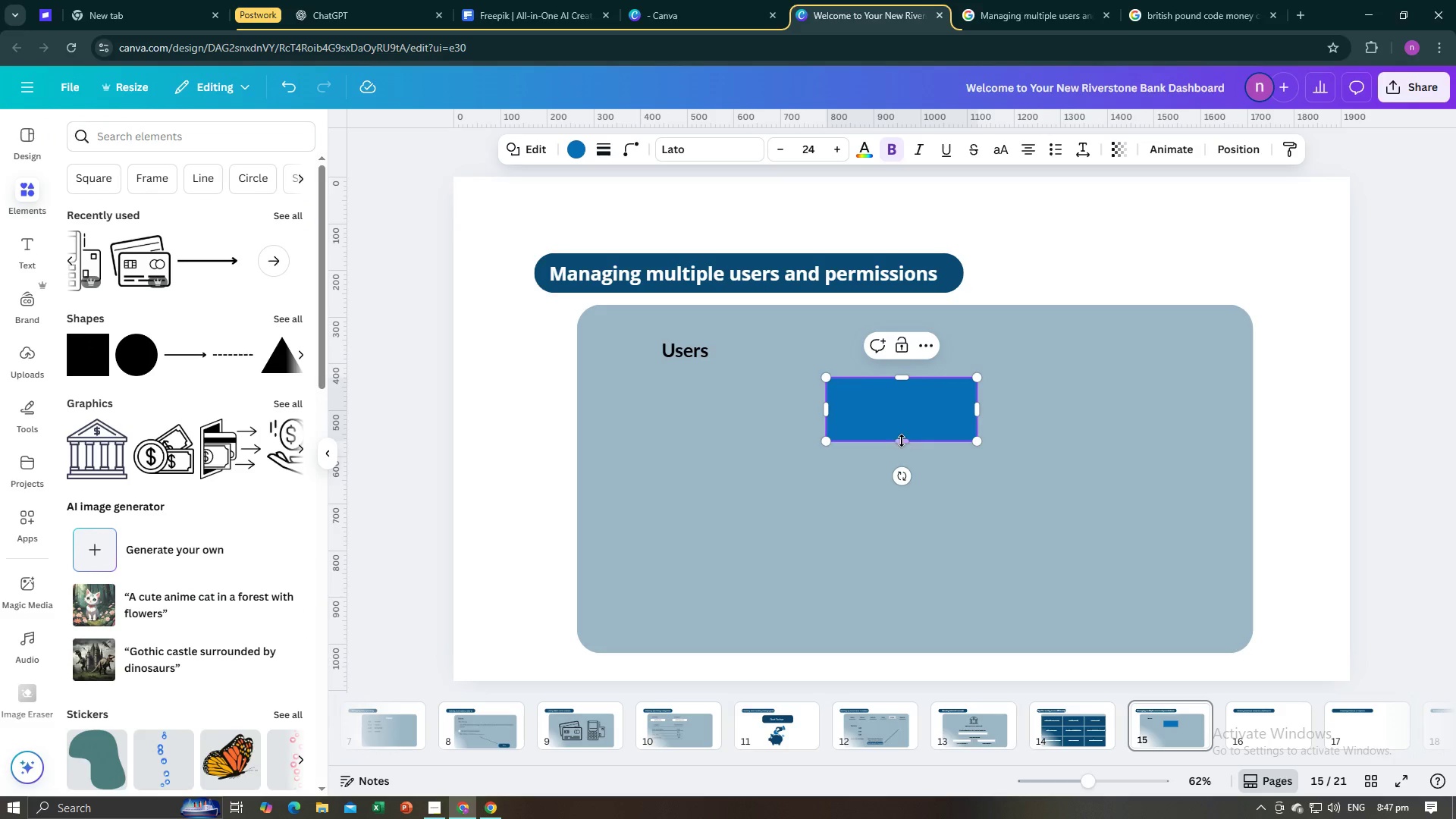 
left_click_drag(start_coordinate=[902, 440], to_coordinate=[902, 425])
 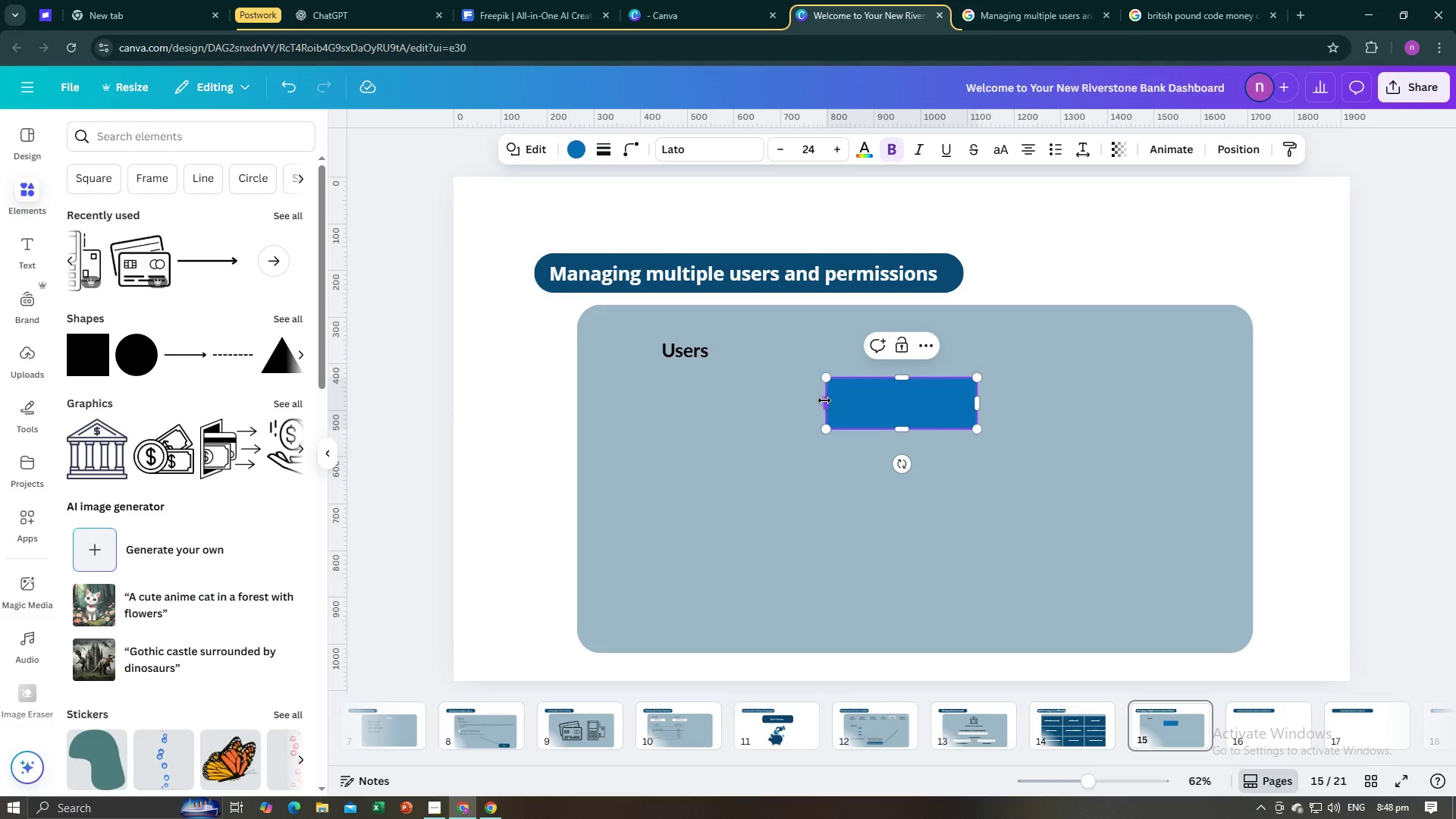 
left_click_drag(start_coordinate=[821, 399], to_coordinate=[834, 400])
 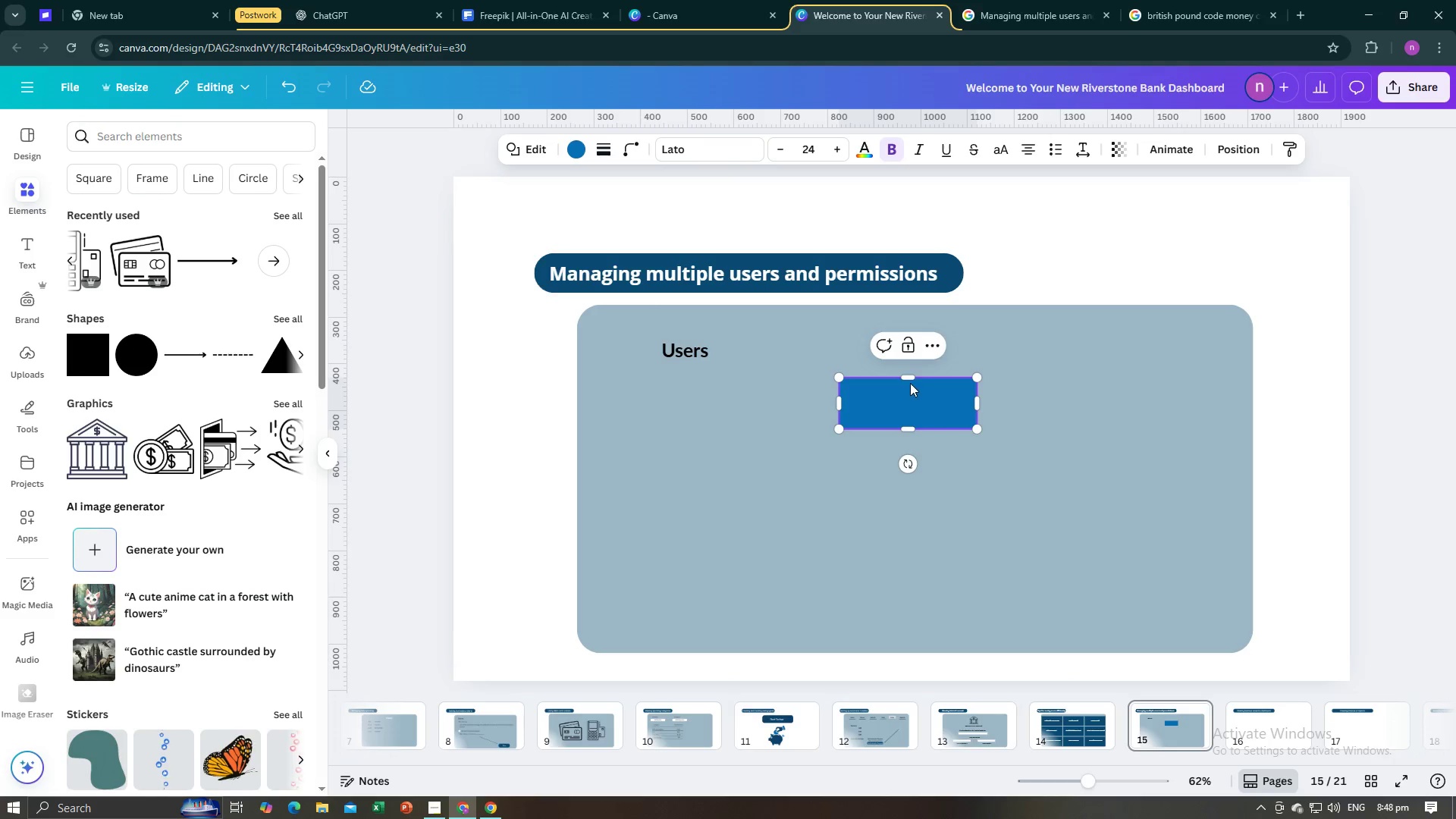 
left_click_drag(start_coordinate=[911, 379], to_coordinate=[908, 399])
 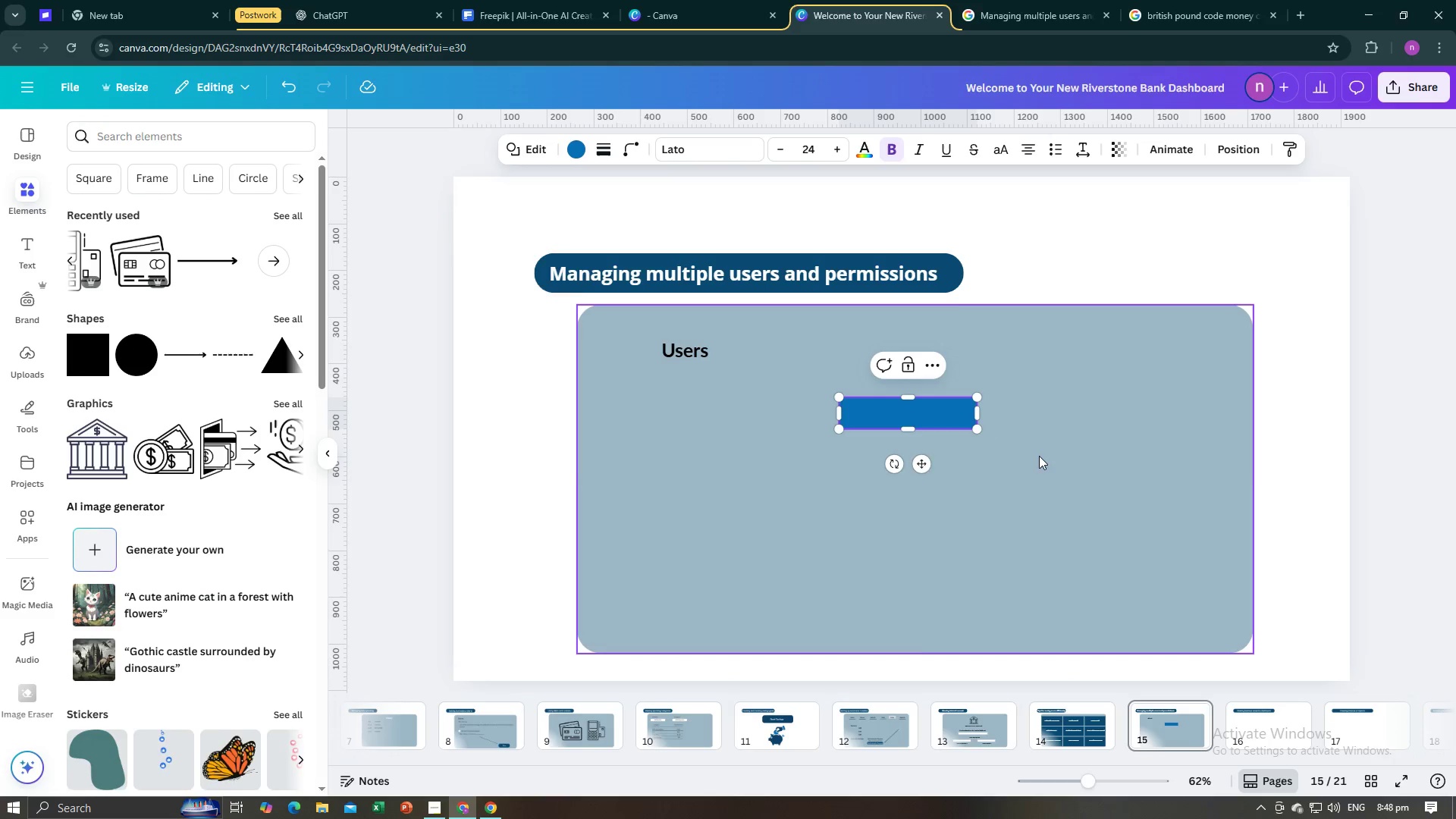 
left_click([1039, 457])
 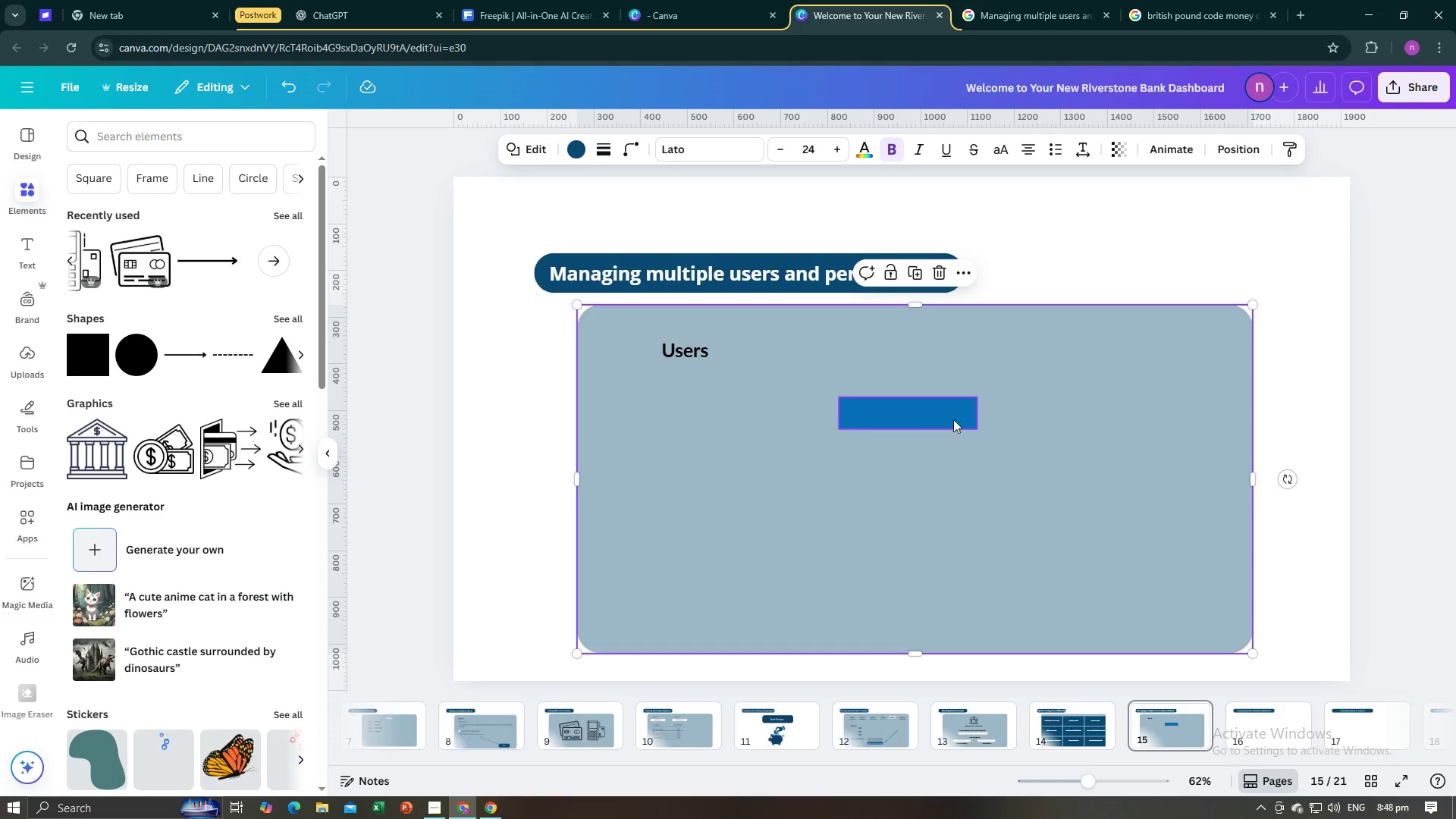 
left_click_drag(start_coordinate=[952, 418], to_coordinate=[1200, 352])
 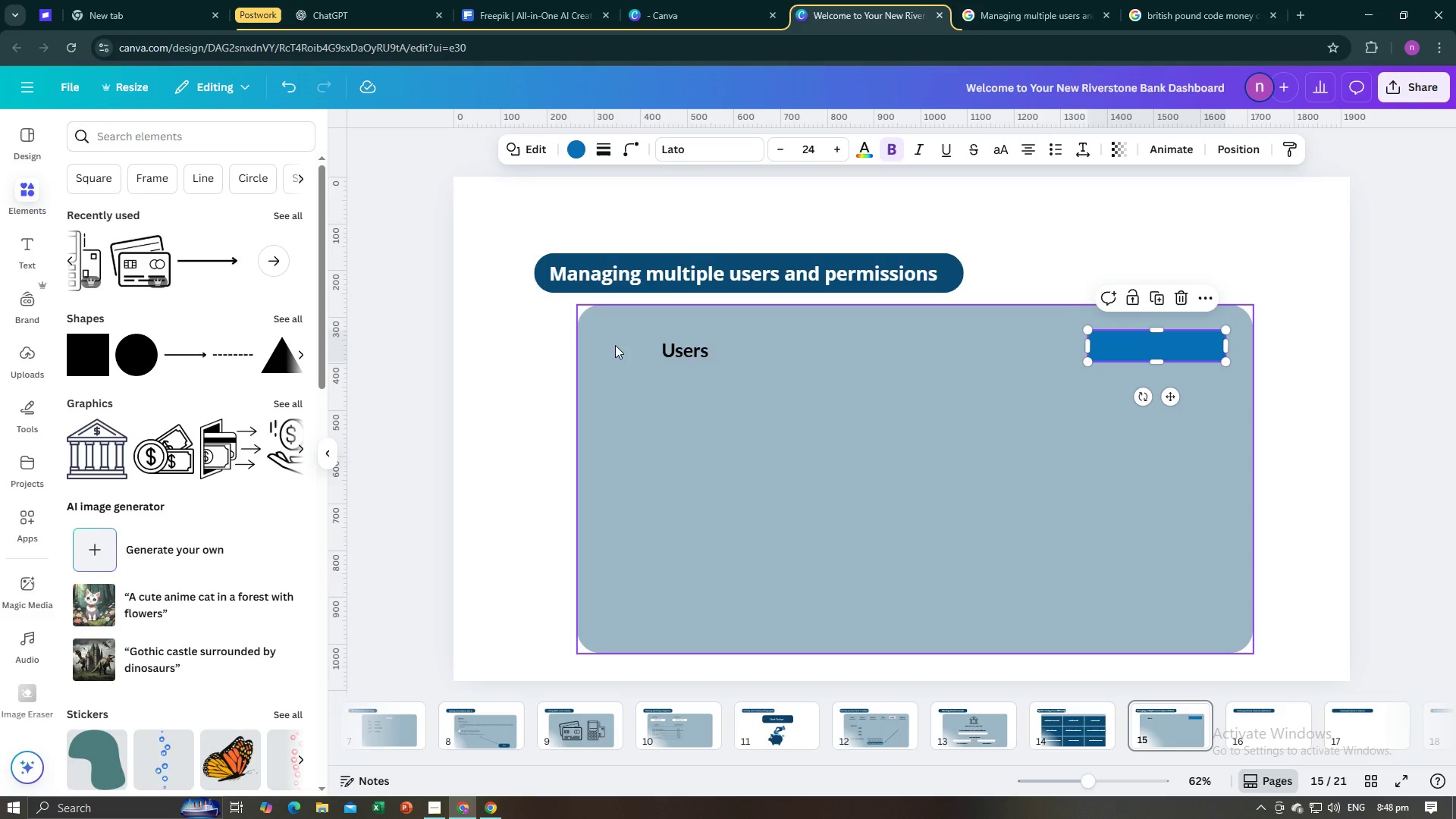 
left_click([670, 350])
 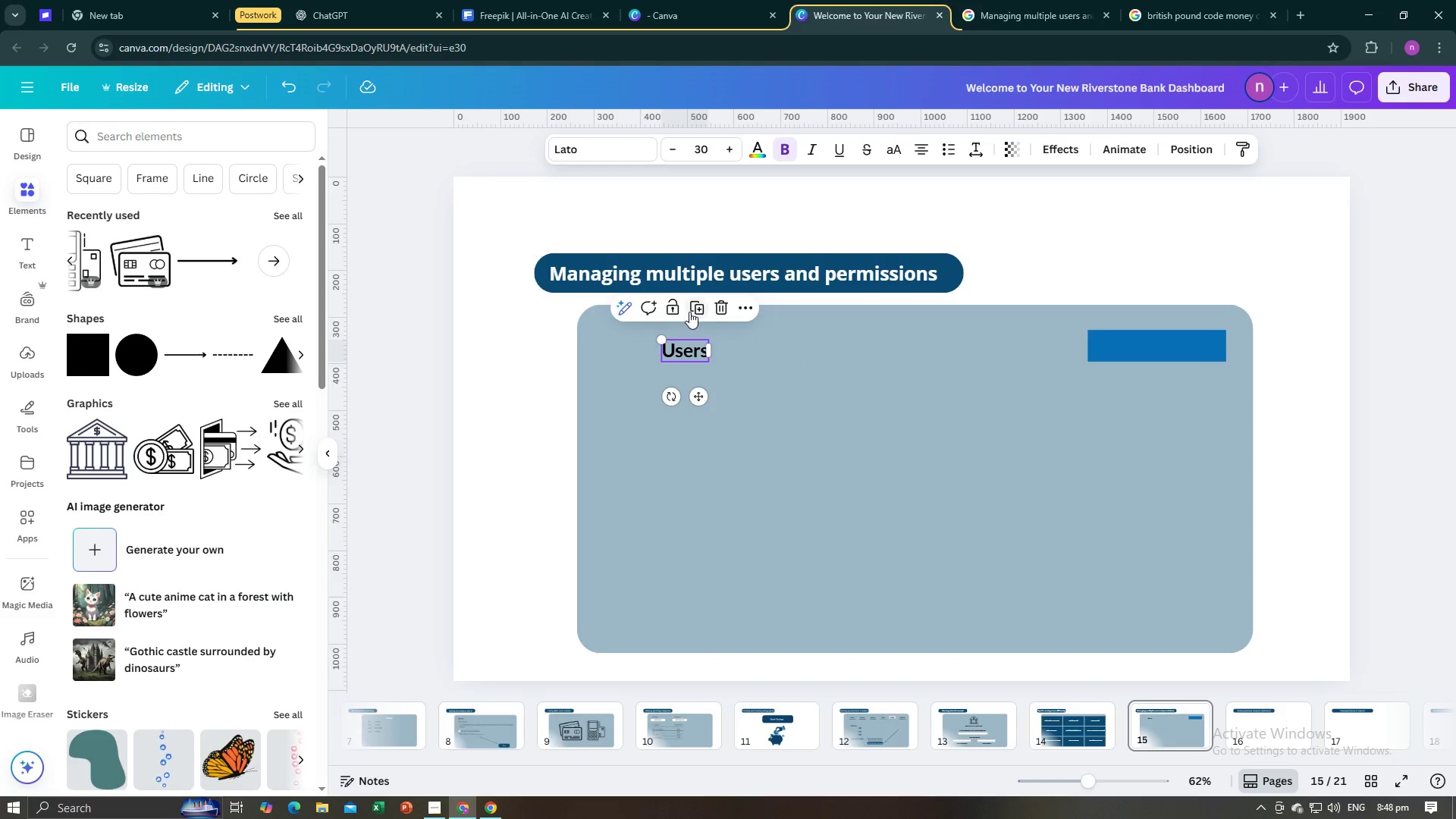 
left_click([689, 312])
 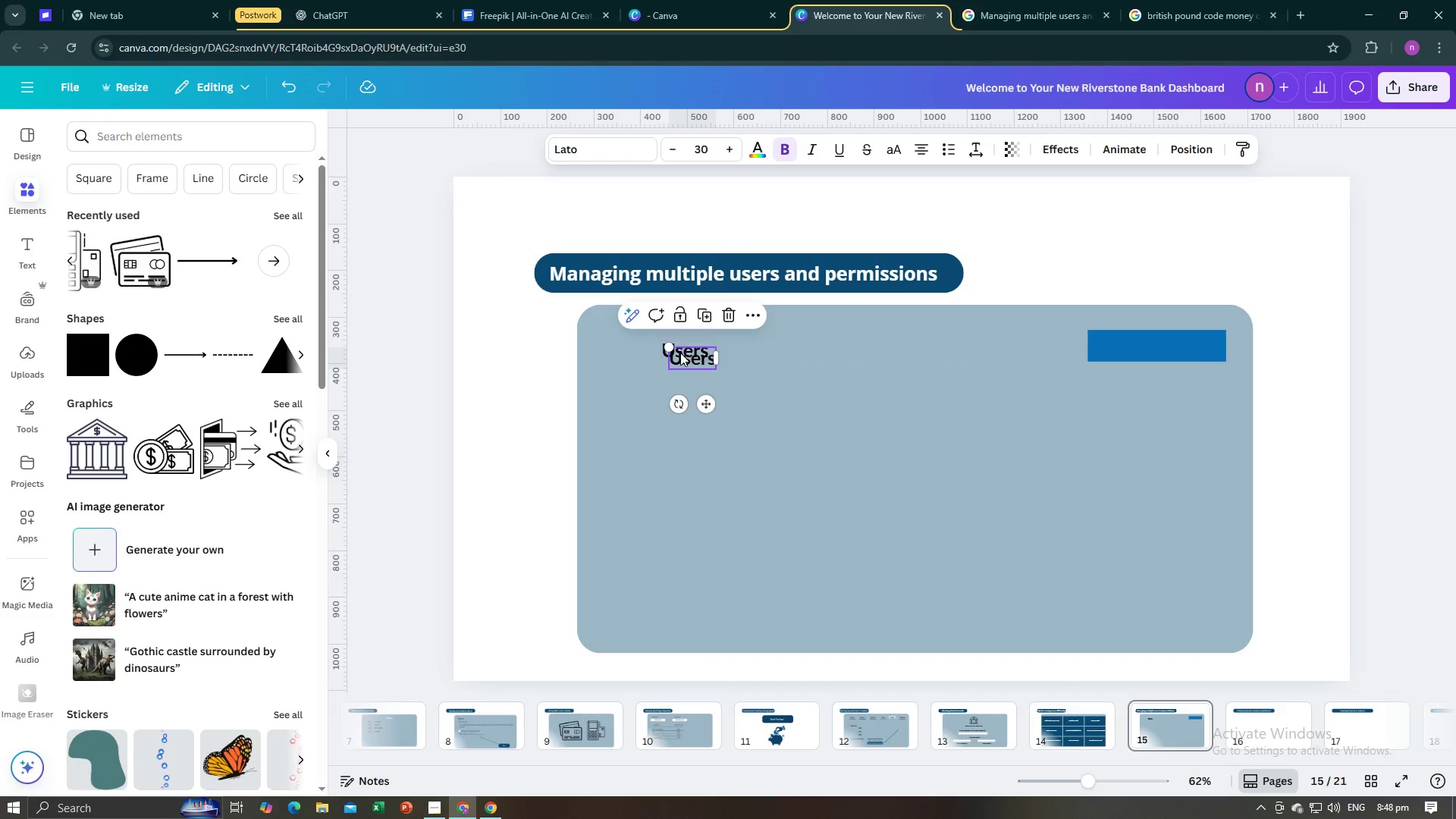 
left_click_drag(start_coordinate=[680, 360], to_coordinate=[902, 346])
 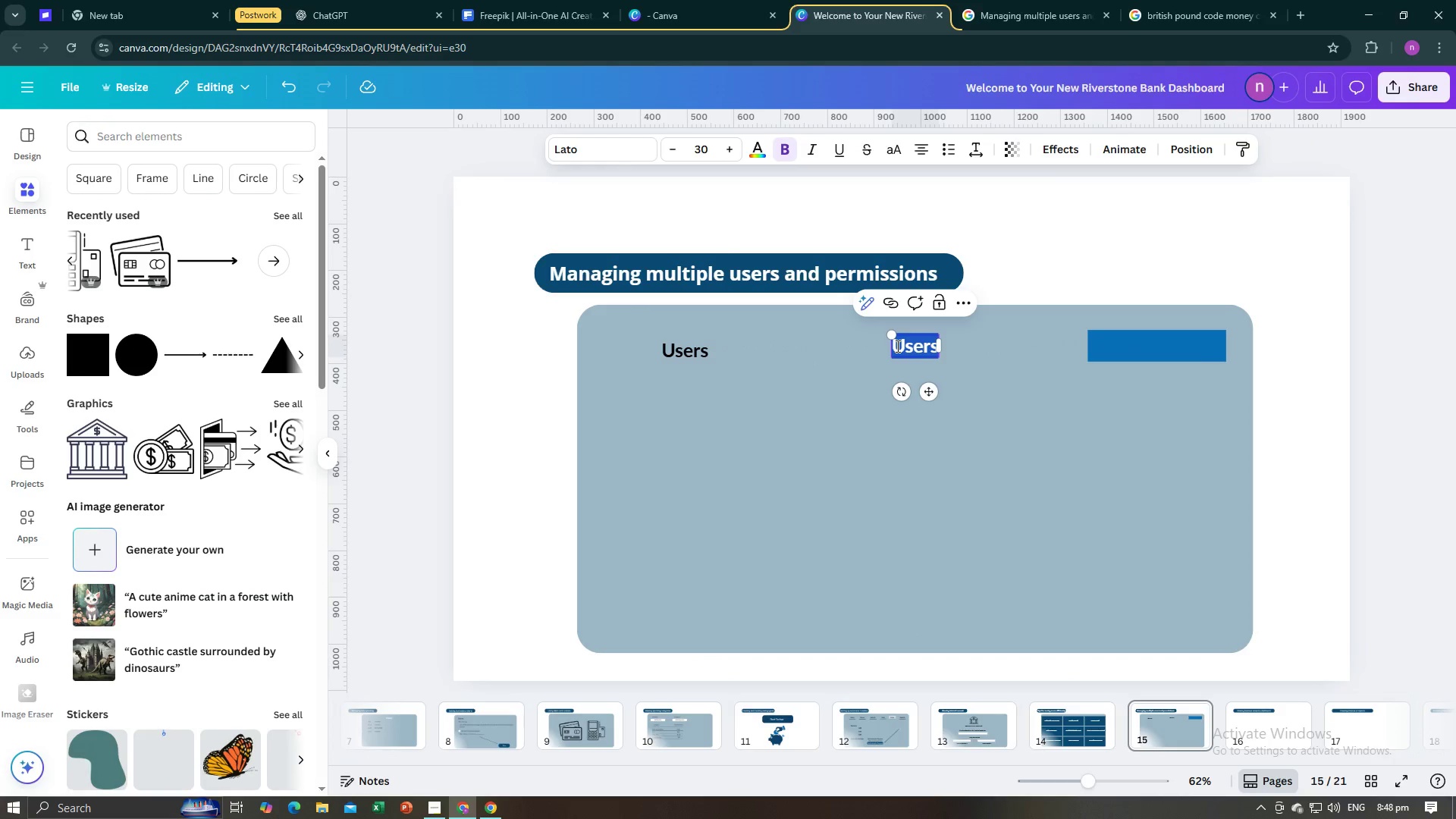 
double_click([896, 346])
 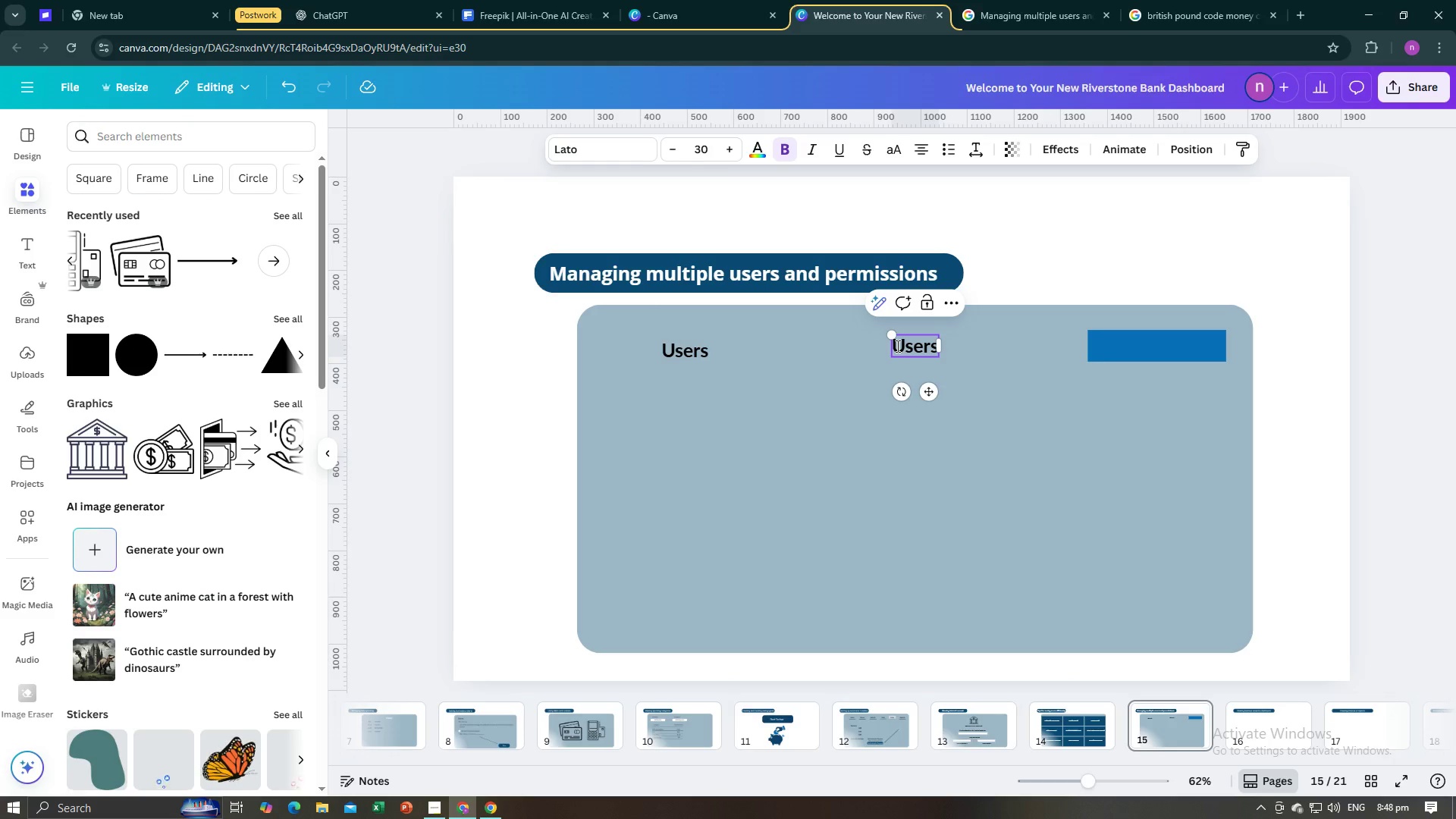 
type(Aff )
key(Backspace)
key(Backspace)
key(Backspace)
type(dd )
 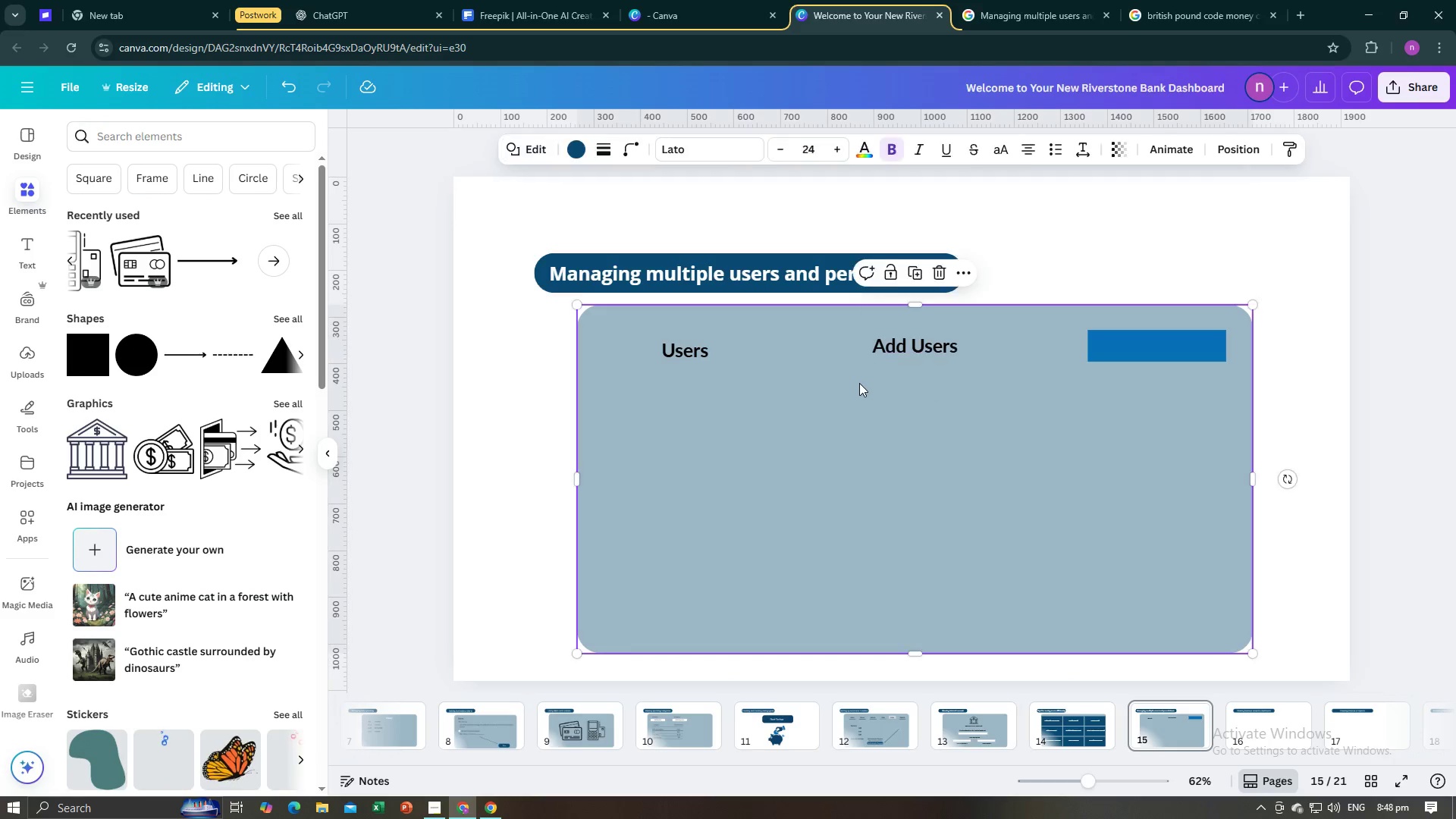 
left_click([908, 346])
 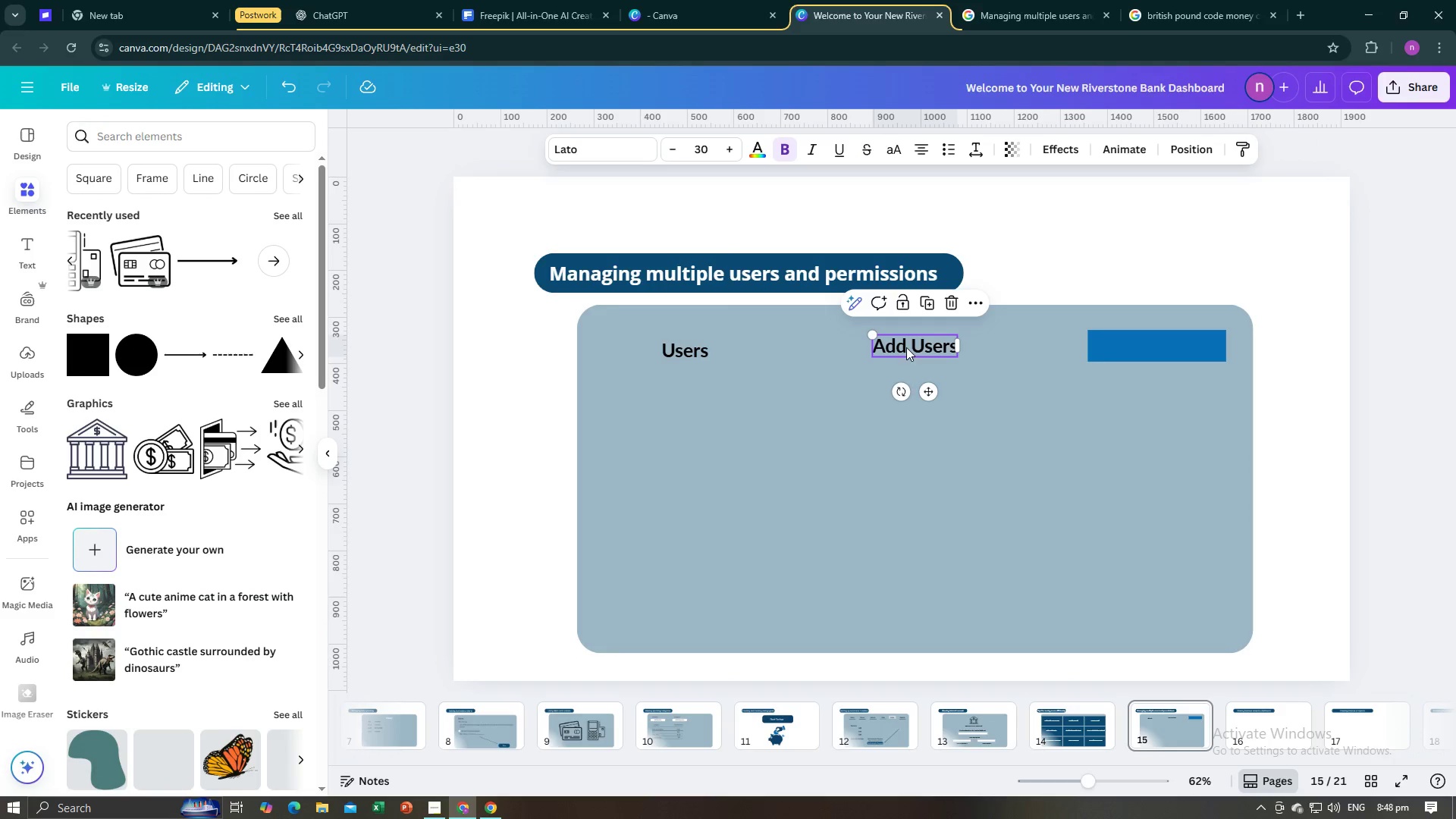 
left_click_drag(start_coordinate=[906, 347], to_coordinate=[1144, 346])
 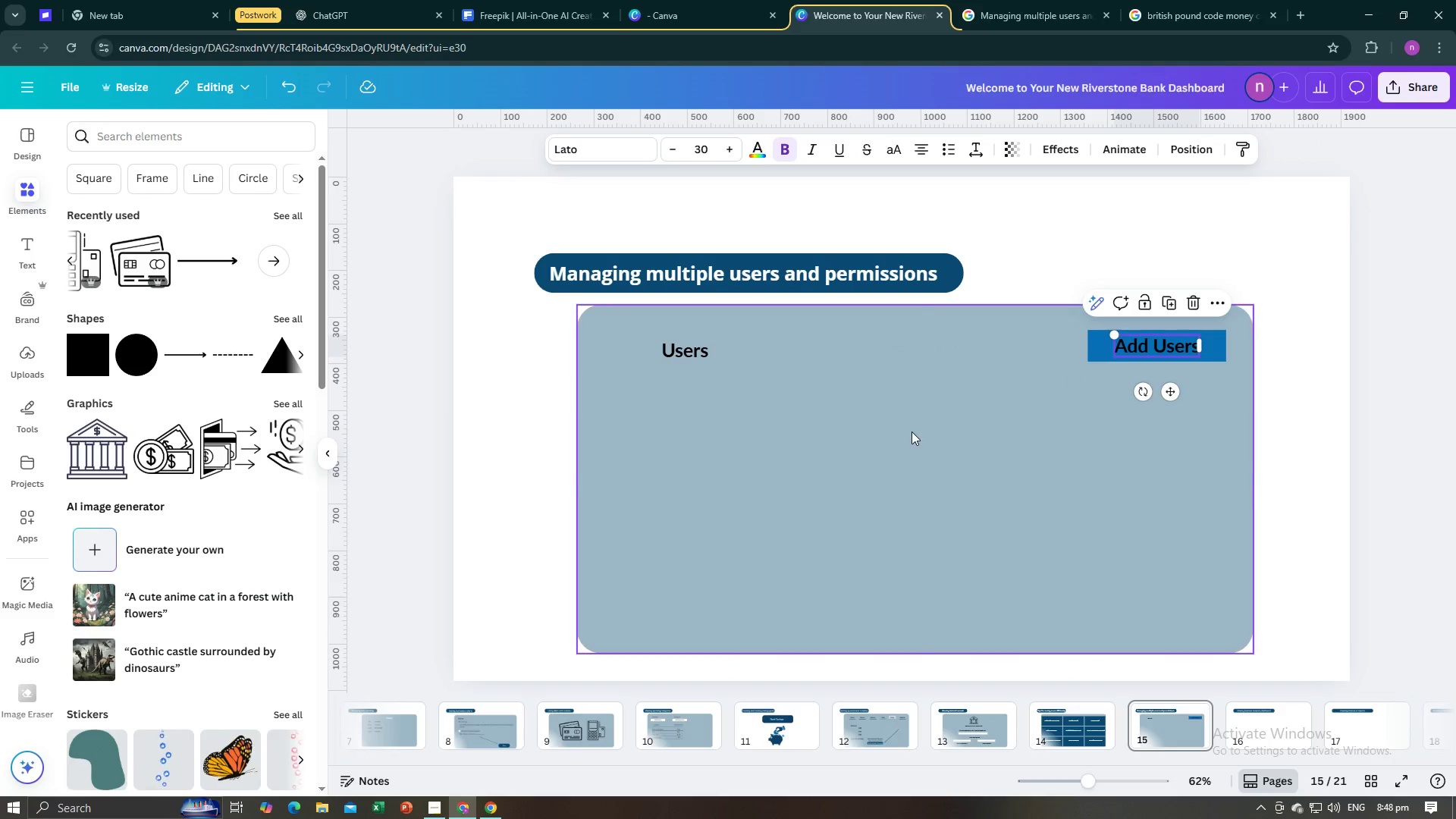 
left_click([912, 431])
 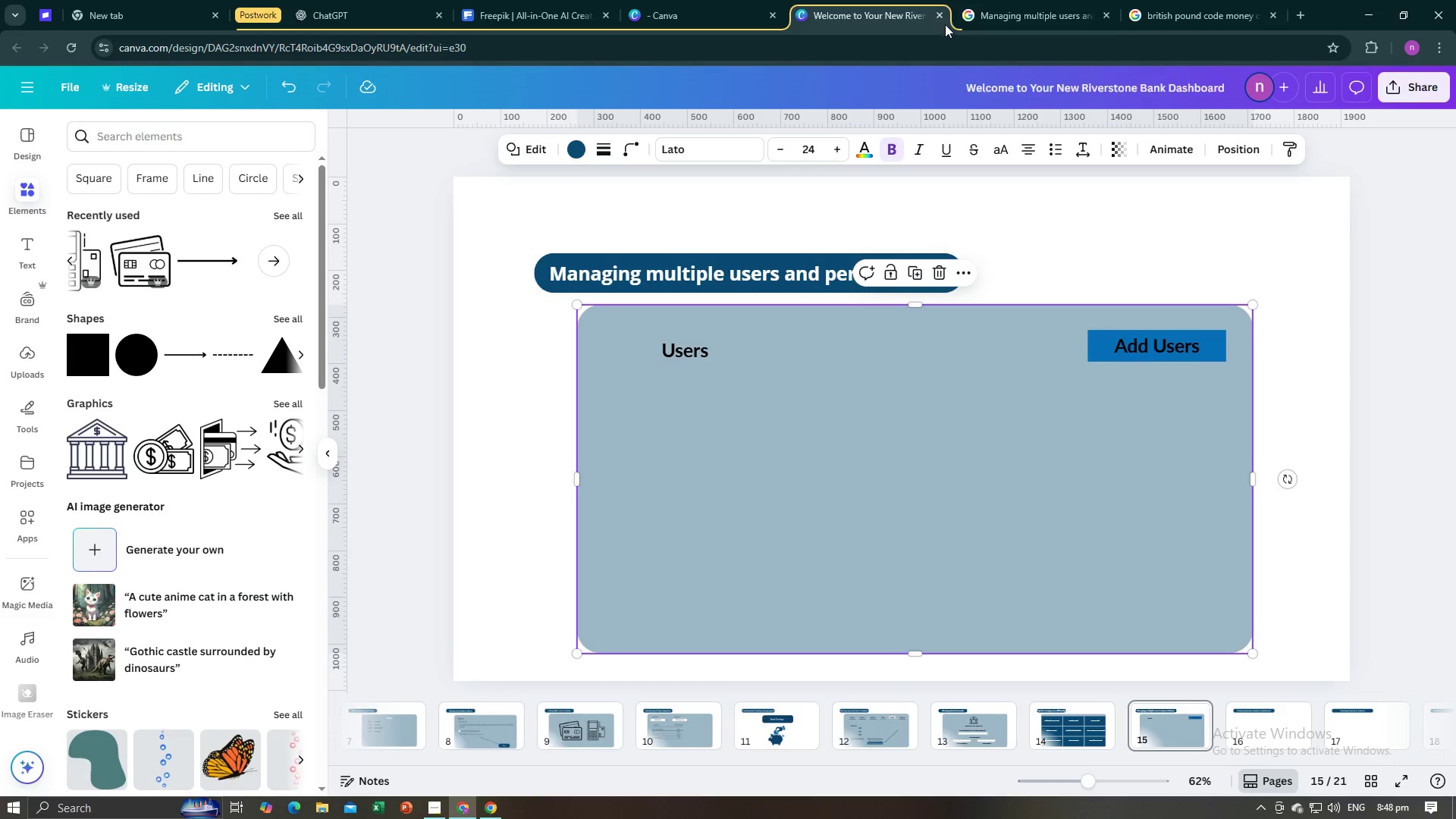 
left_click([1019, 0])
 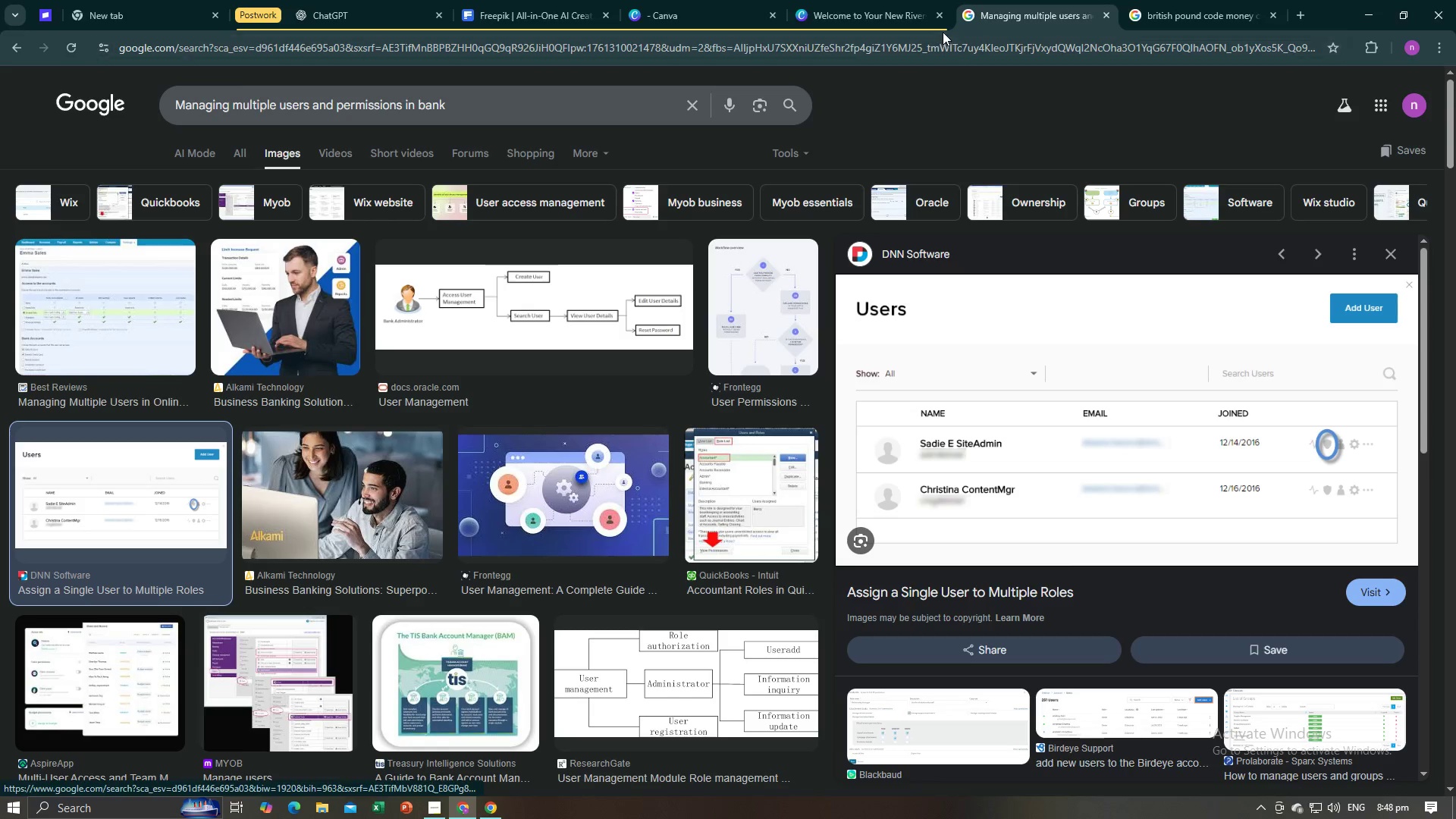 
left_click([874, 2])
 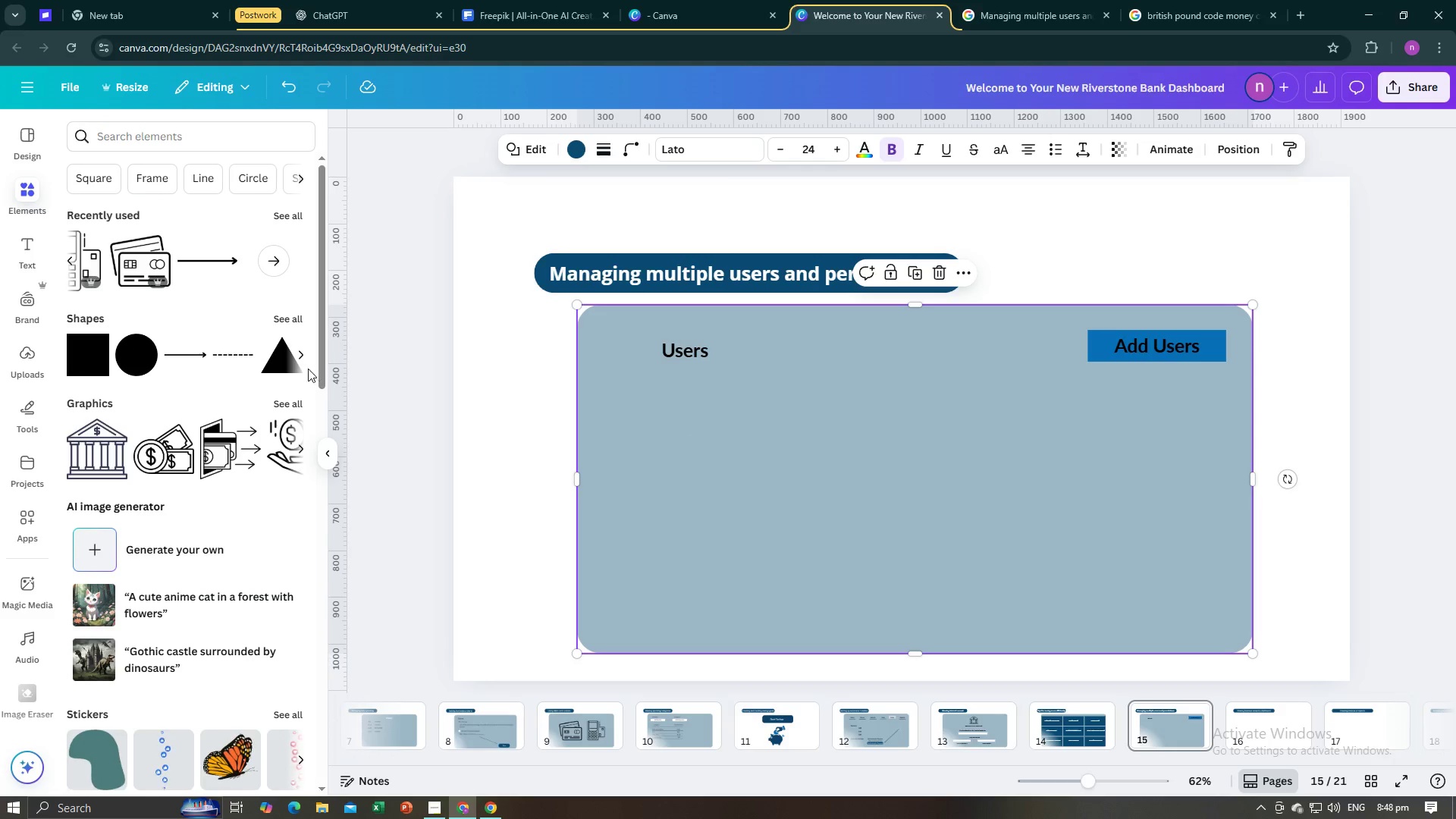 
wait(9.22)
 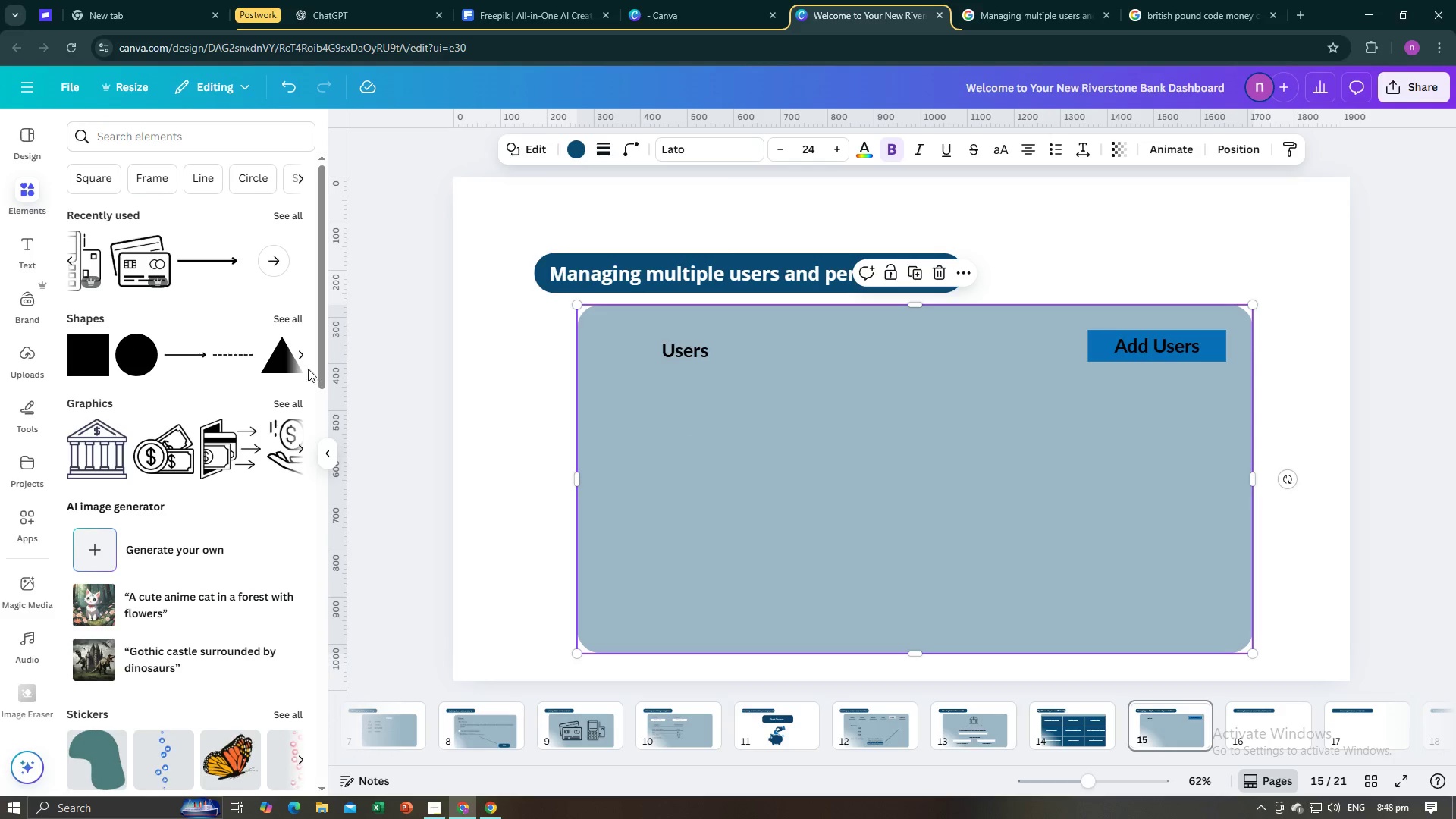 
left_click([290, 216])
 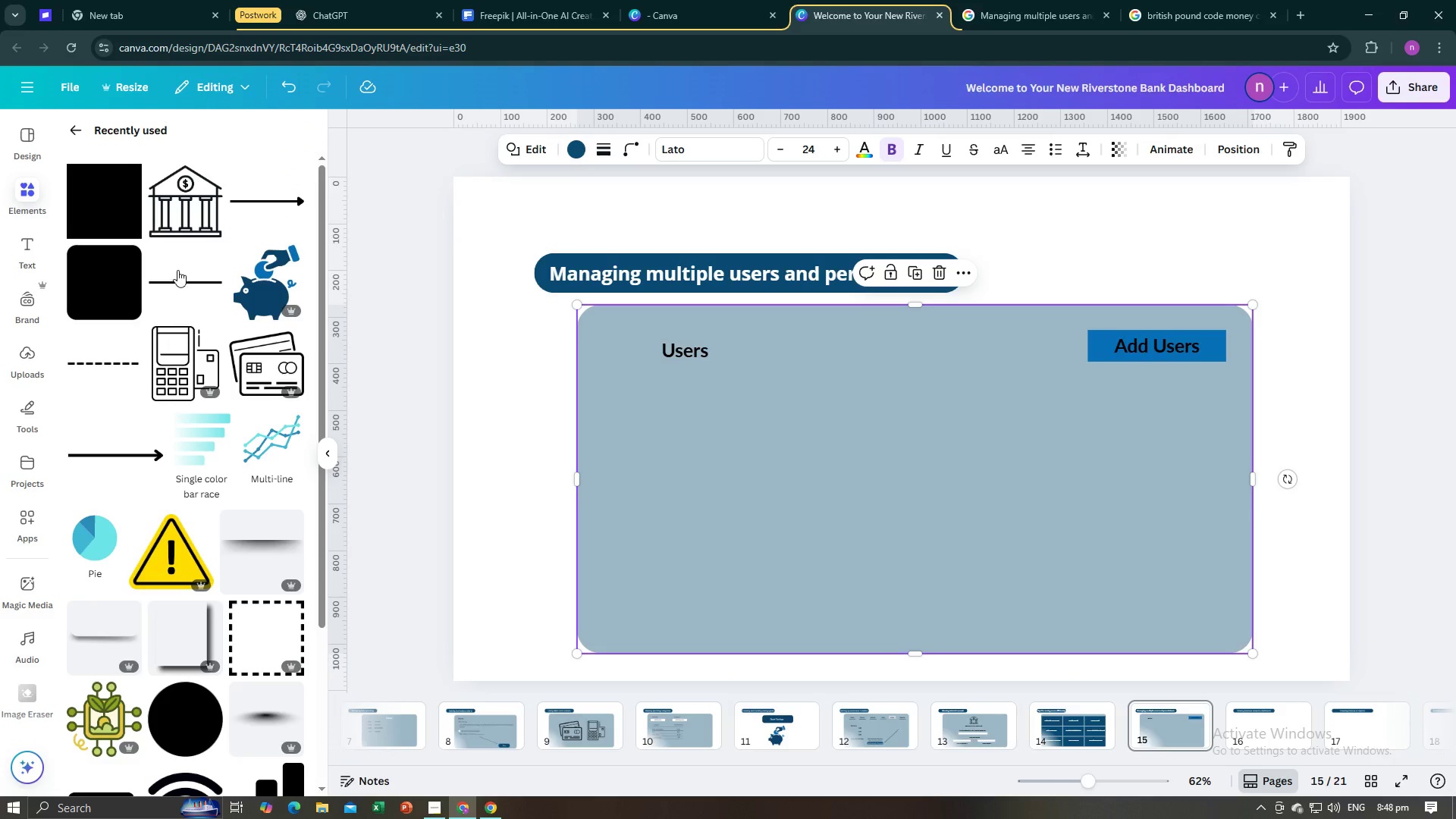 
left_click([179, 279])
 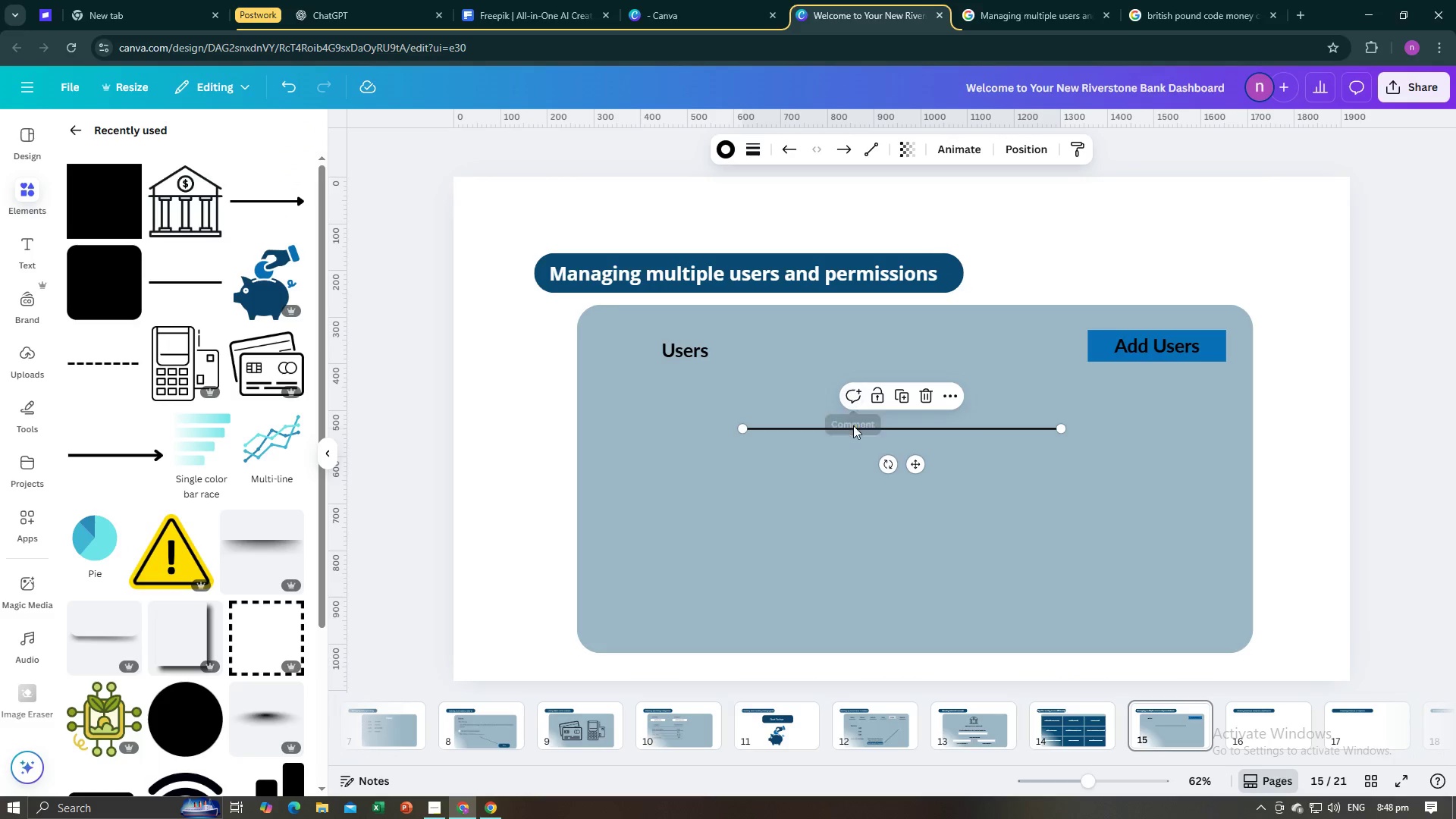 
left_click_drag(start_coordinate=[853, 425], to_coordinate=[748, 405])
 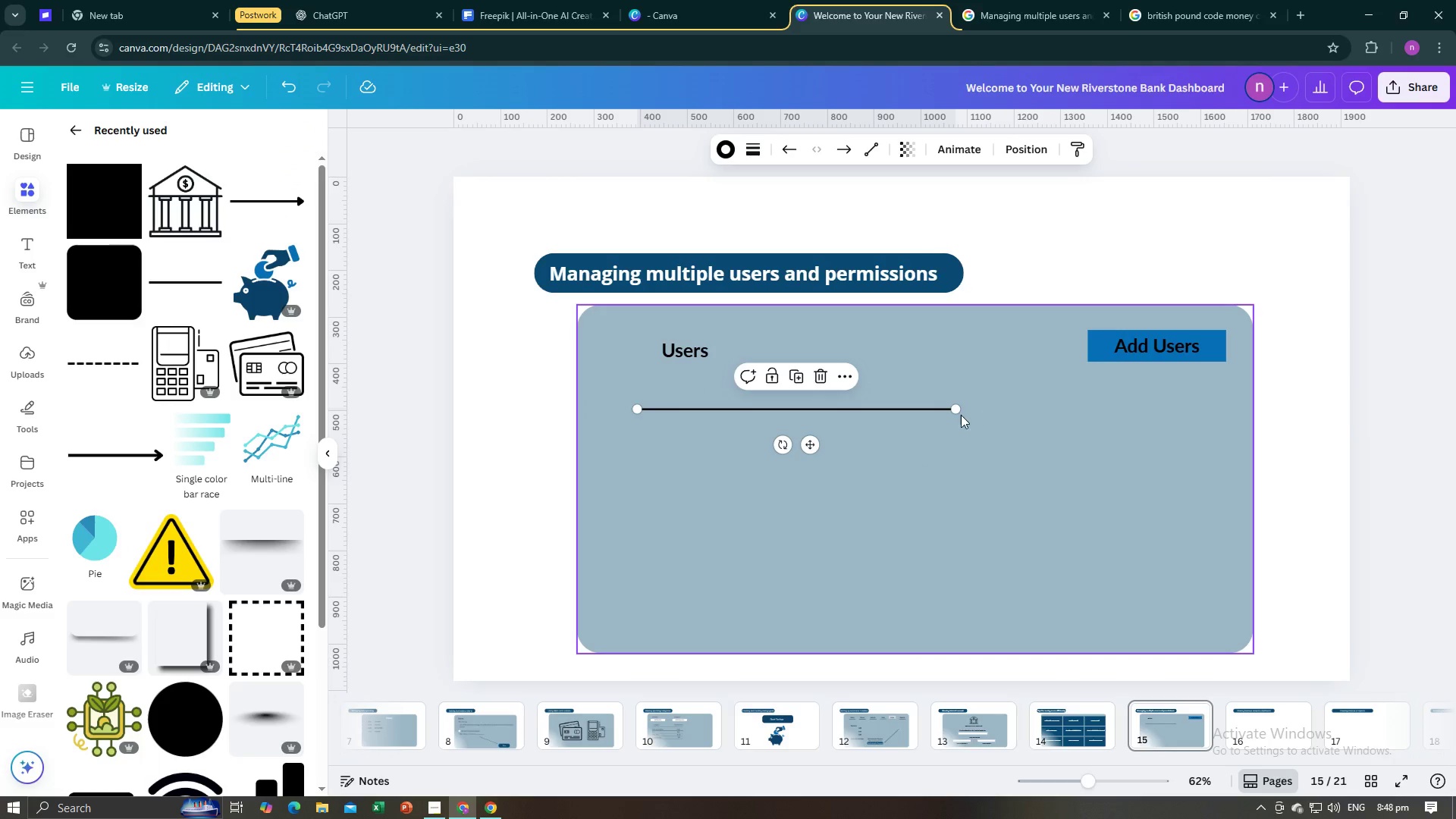 
left_click_drag(start_coordinate=[959, 410], to_coordinate=[1235, 404])
 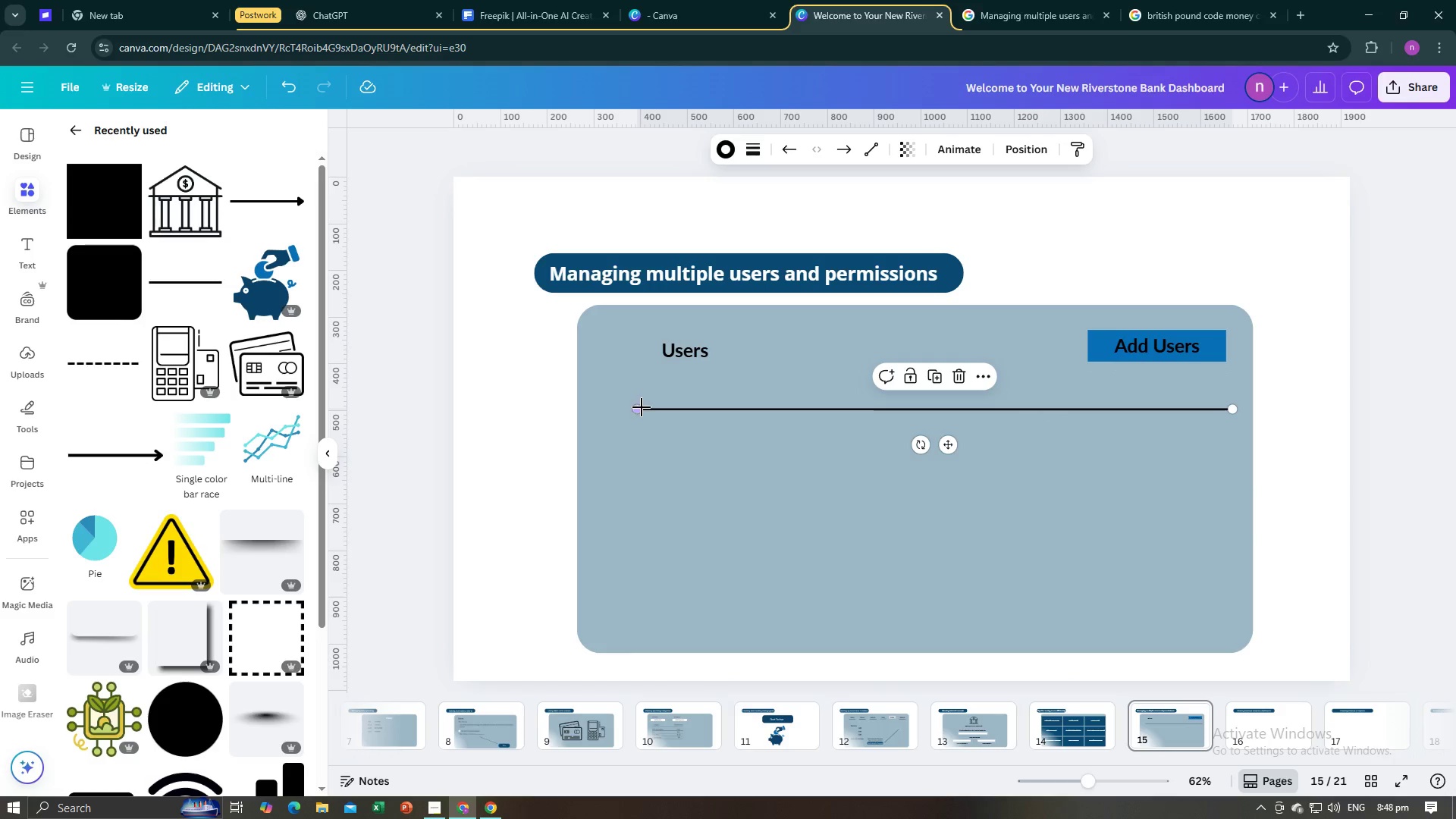 
left_click_drag(start_coordinate=[641, 407], to_coordinate=[620, 407])
 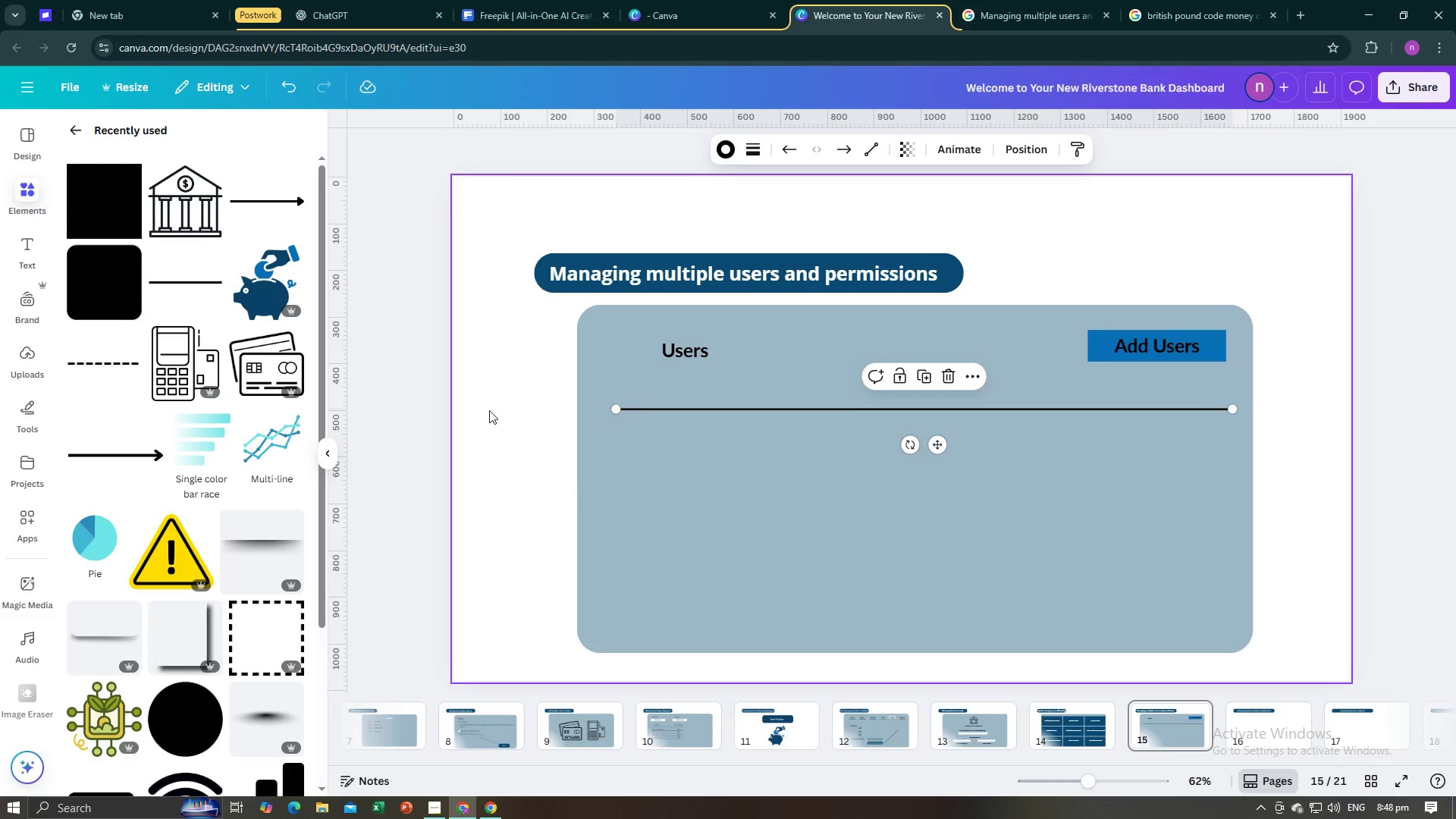 
left_click([489, 410])
 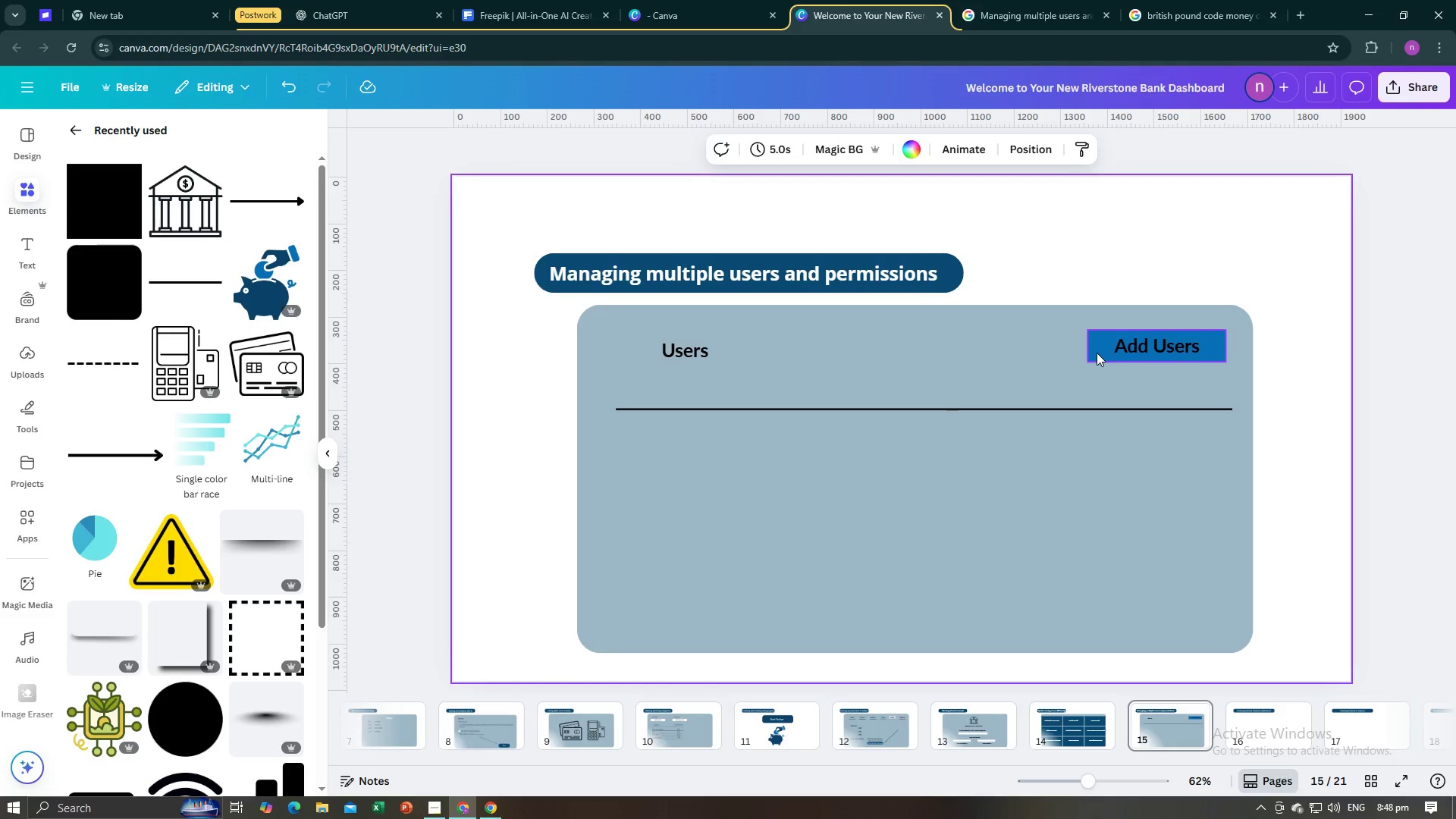 
left_click([689, 350])
 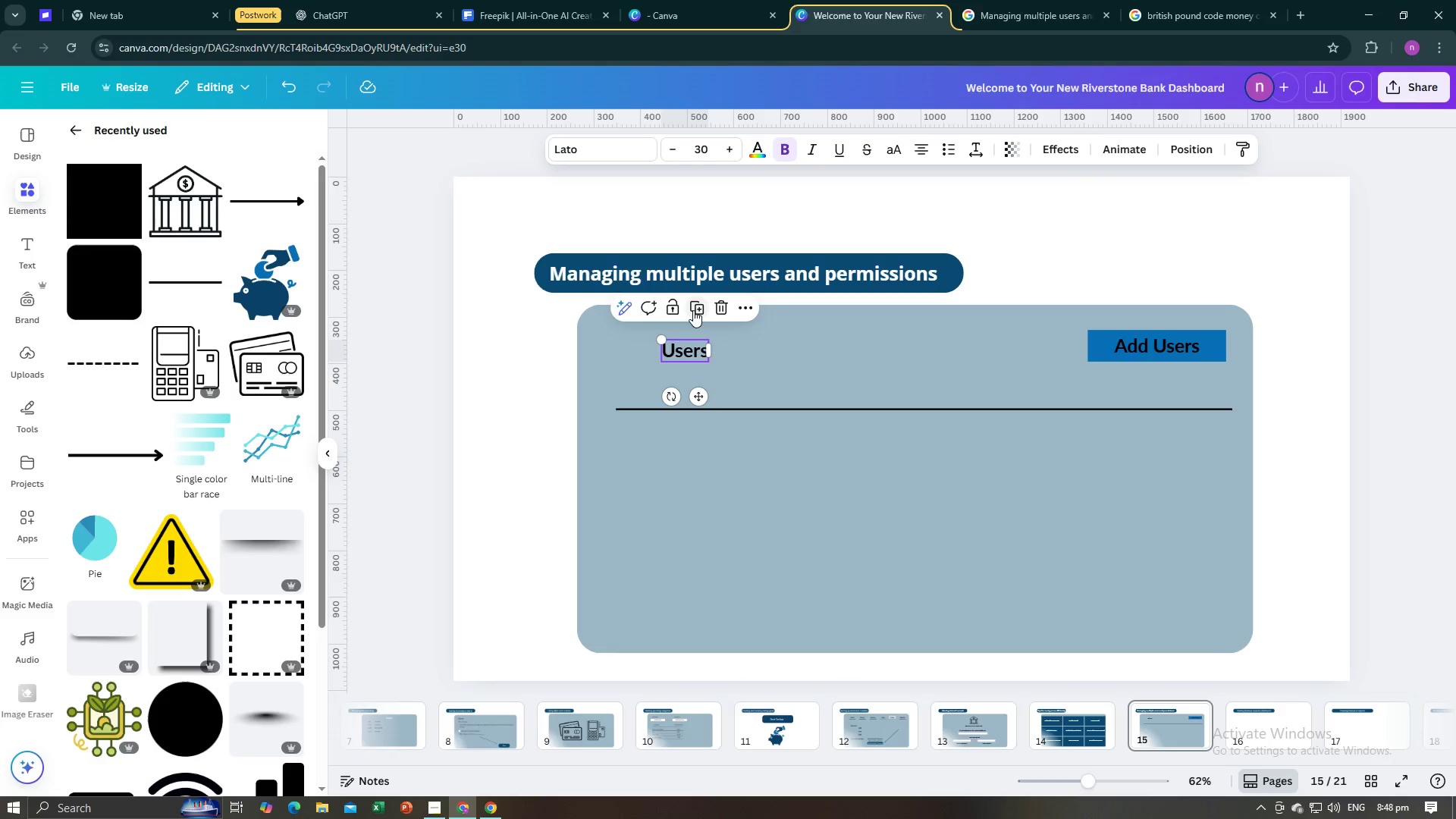 
left_click([695, 309])
 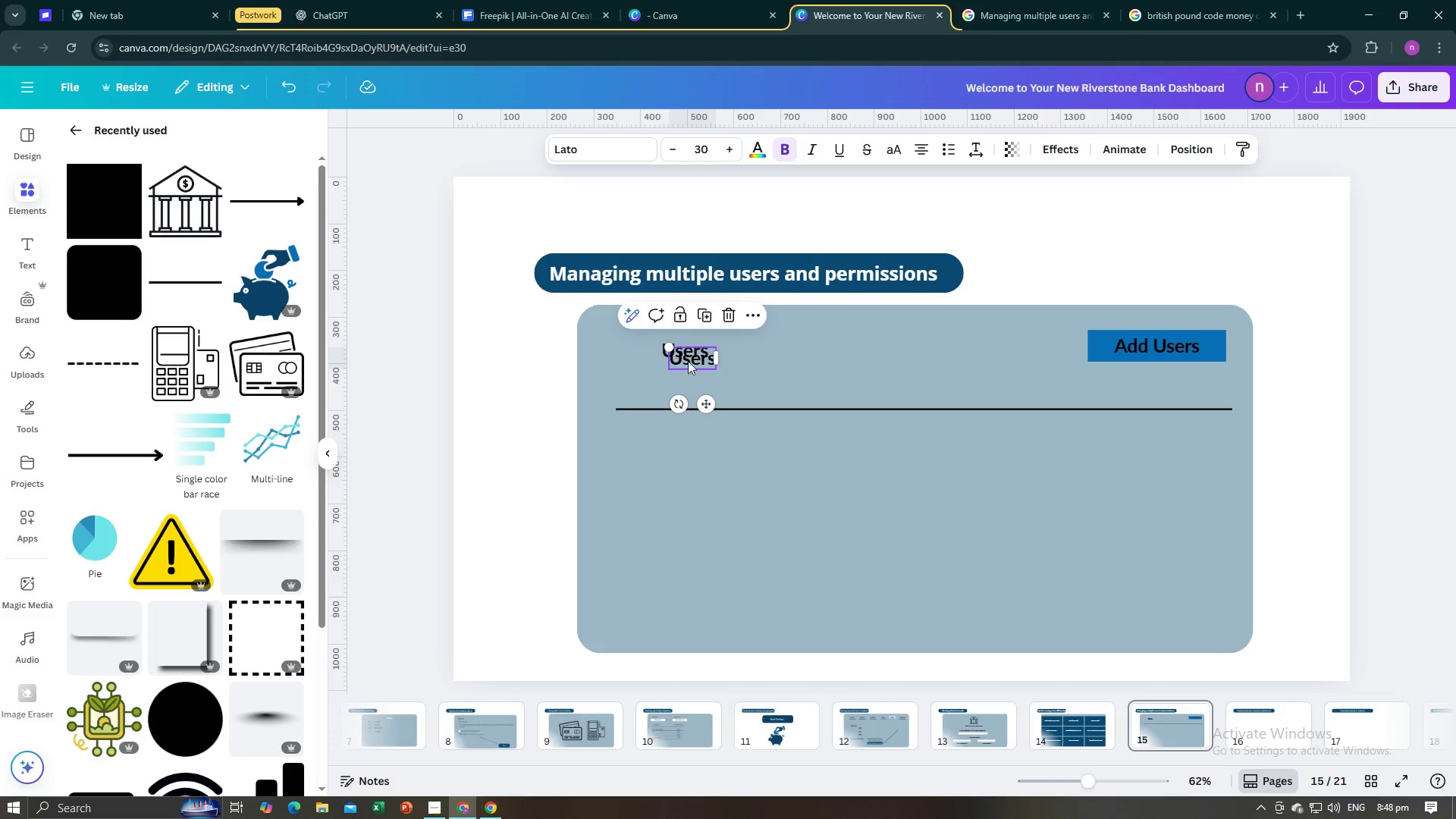 
left_click_drag(start_coordinate=[689, 356], to_coordinate=[665, 388])
 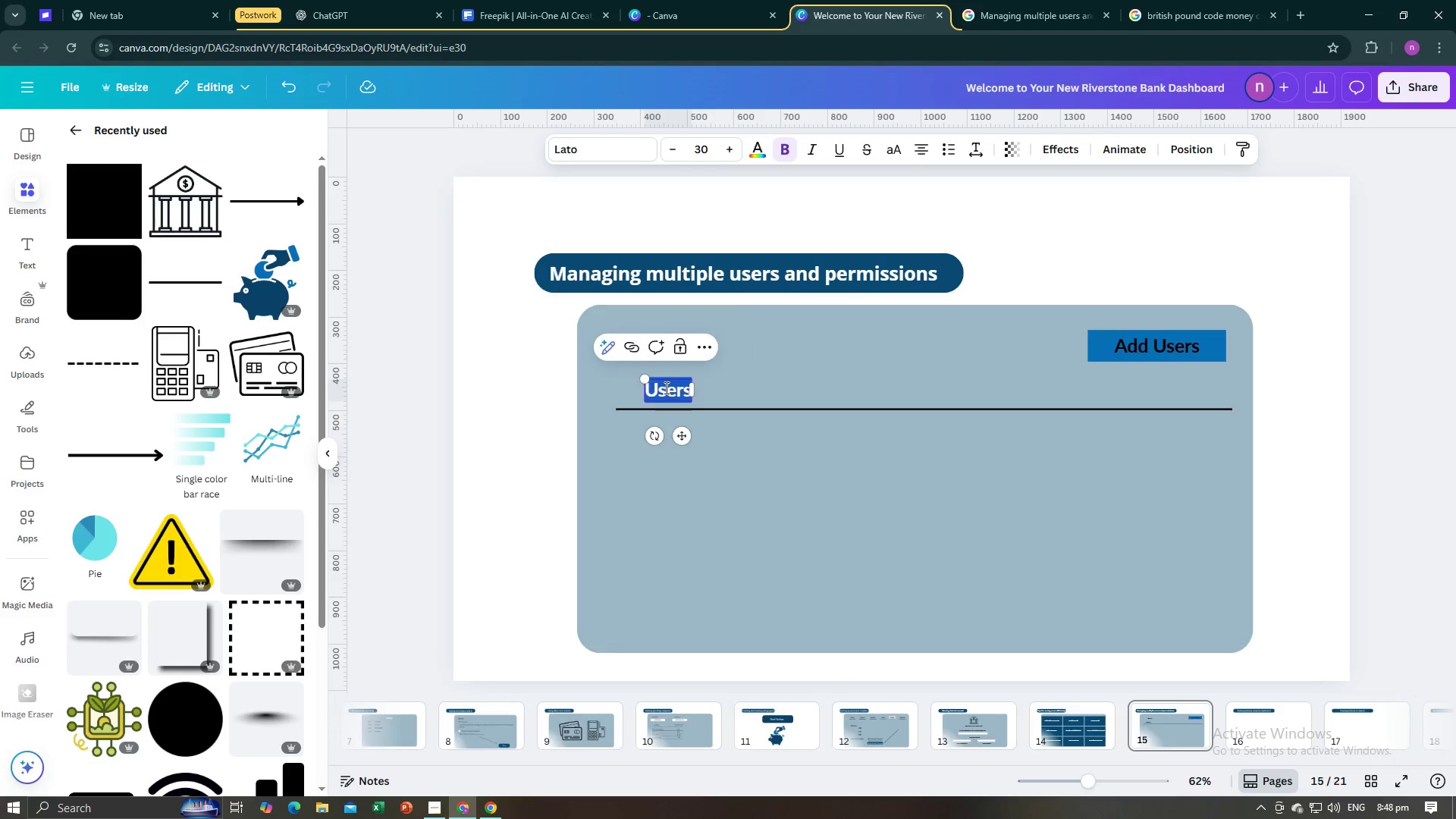 
left_click([665, 388])
 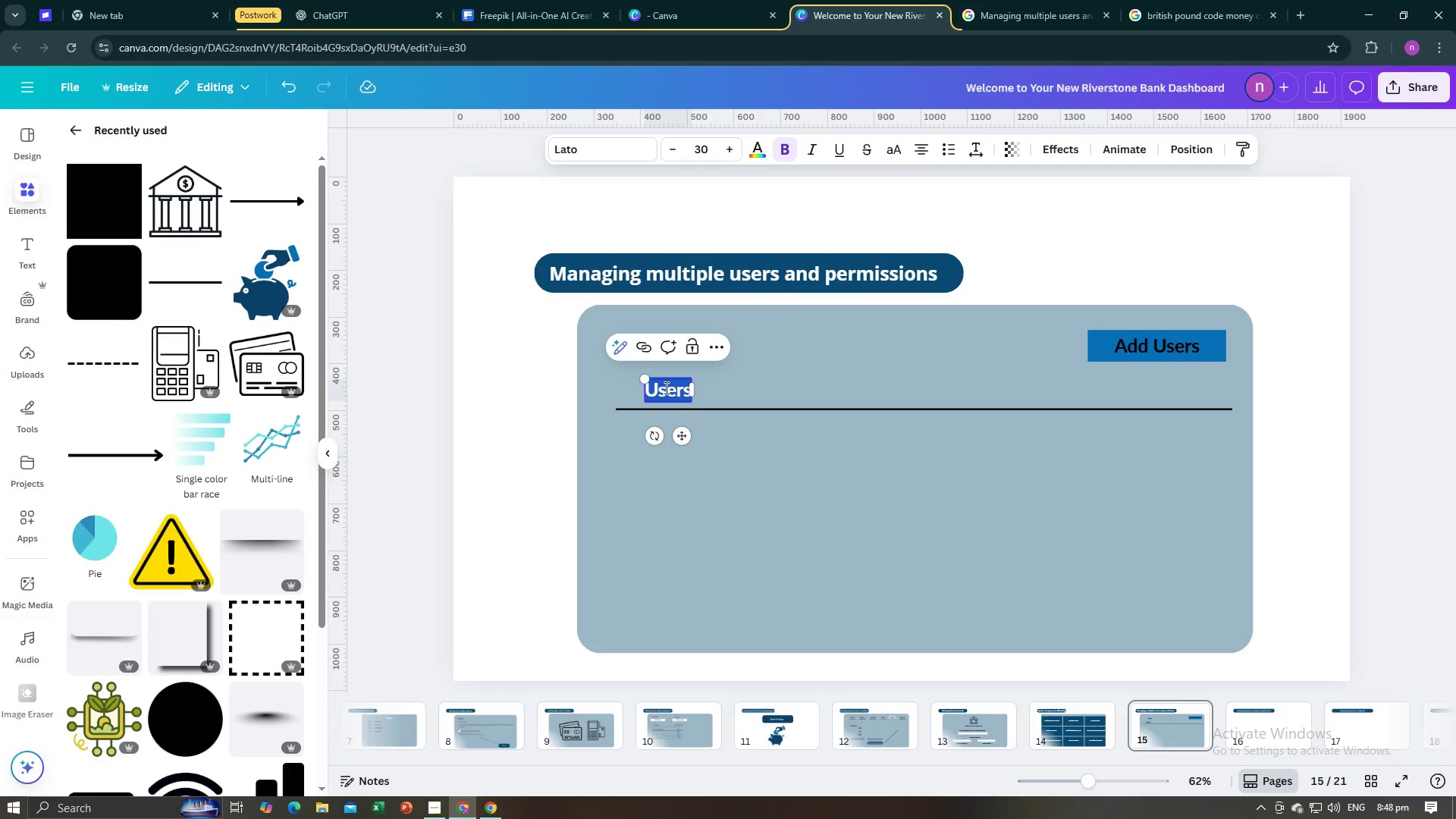 
type(A)
key(Backspace)
type(Show All)
 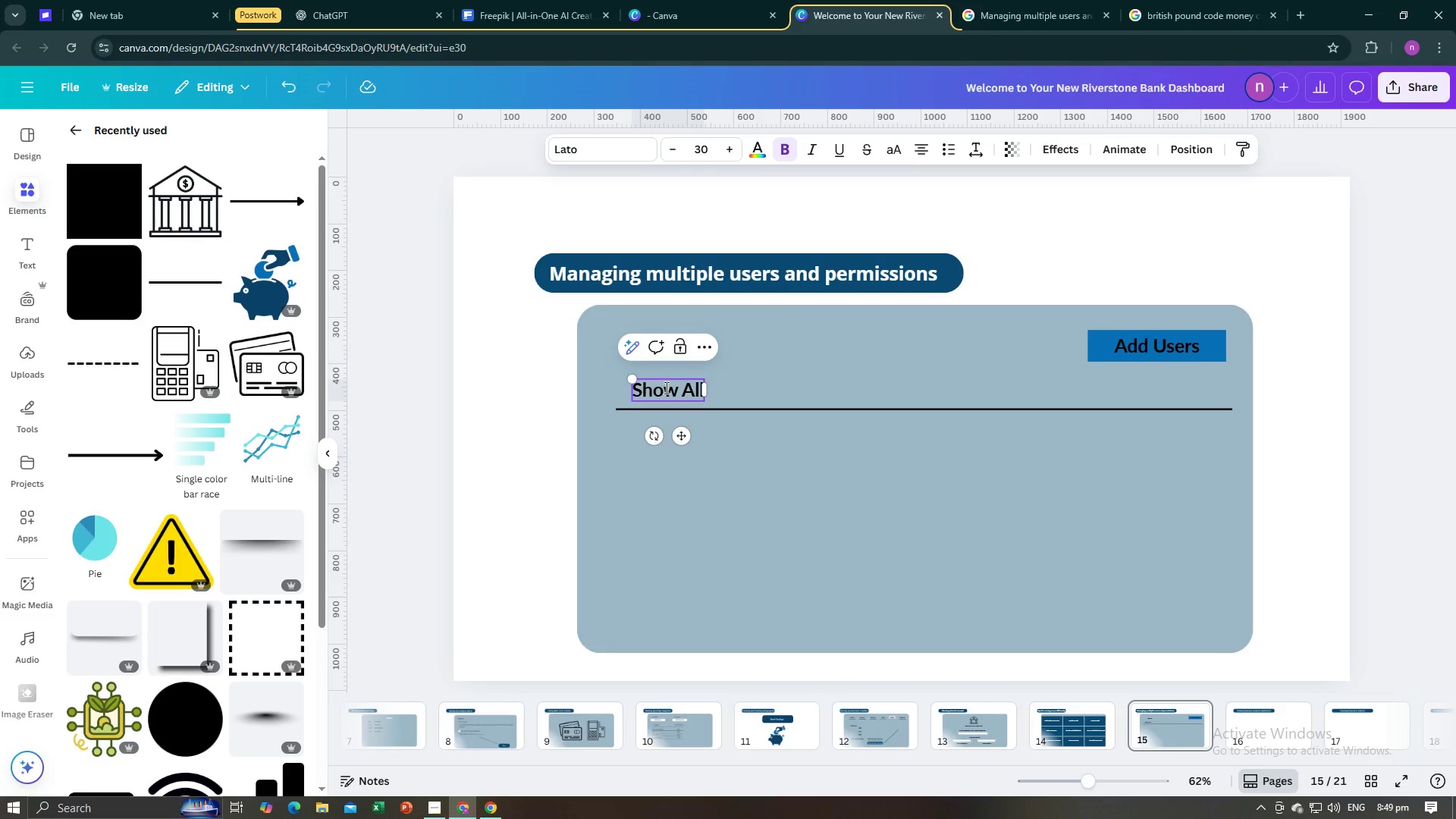 
double_click([676, 152])
 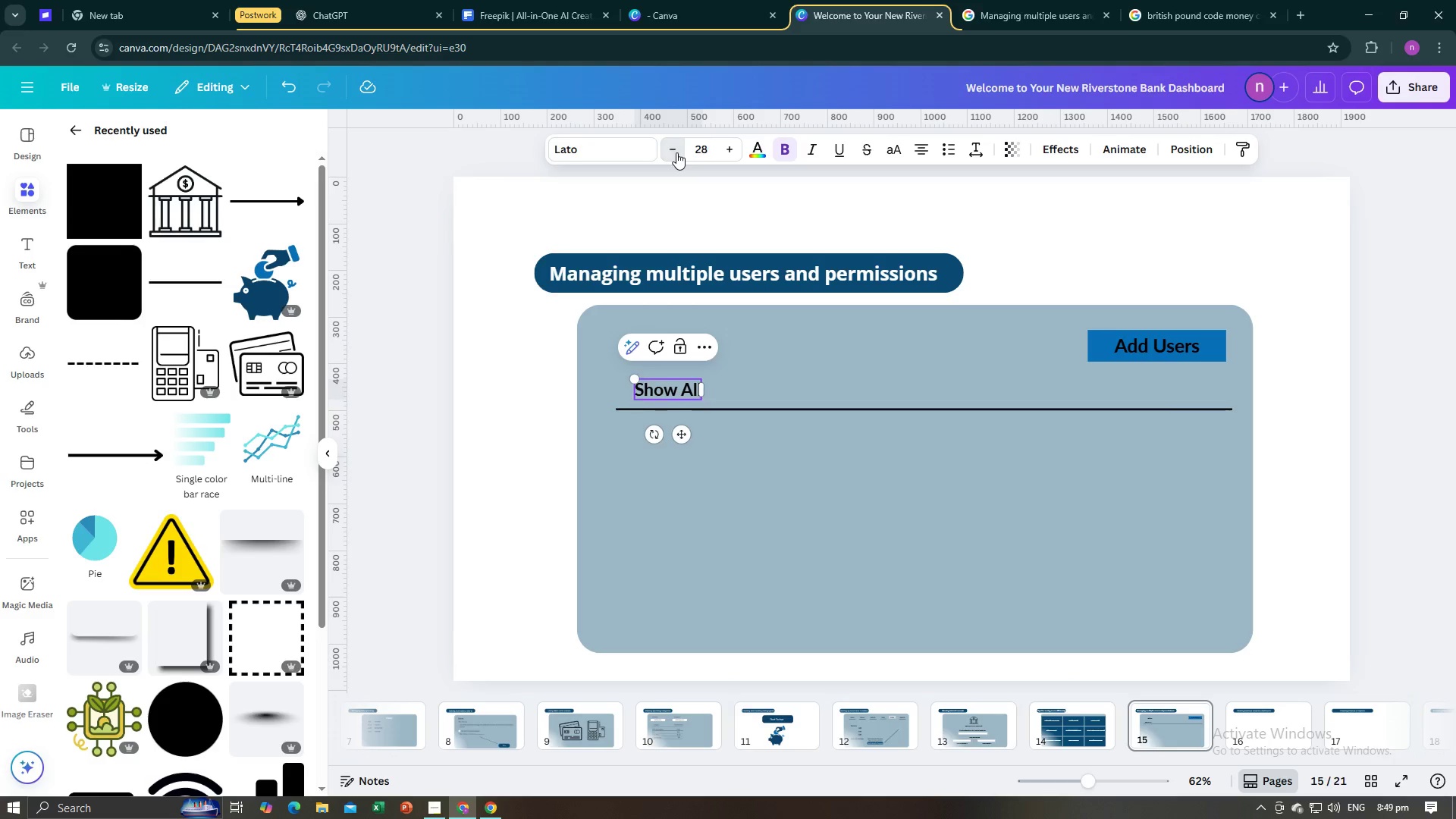 
triple_click([676, 152])
 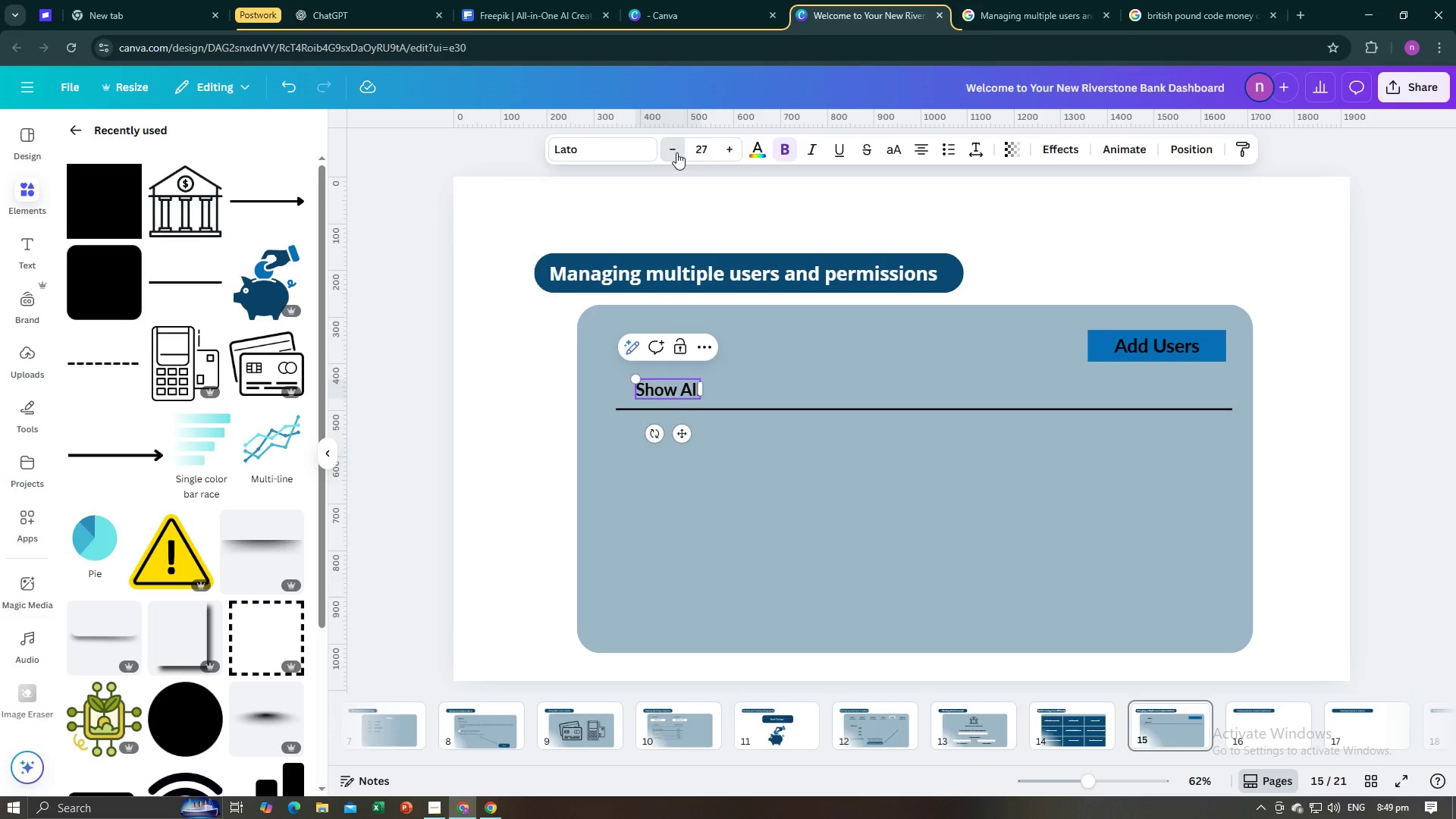 
triple_click([676, 152])
 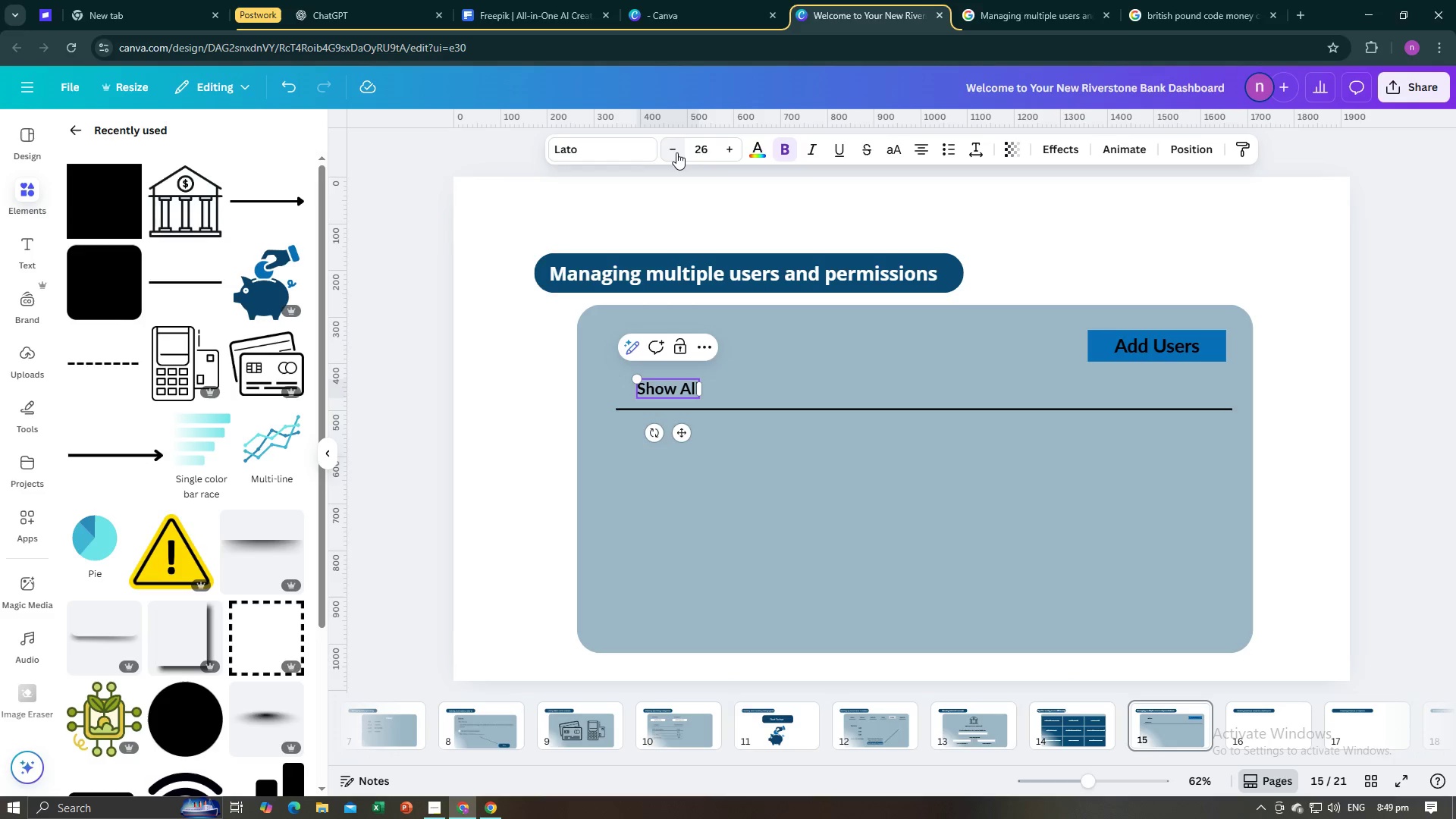 
left_click([676, 152])
 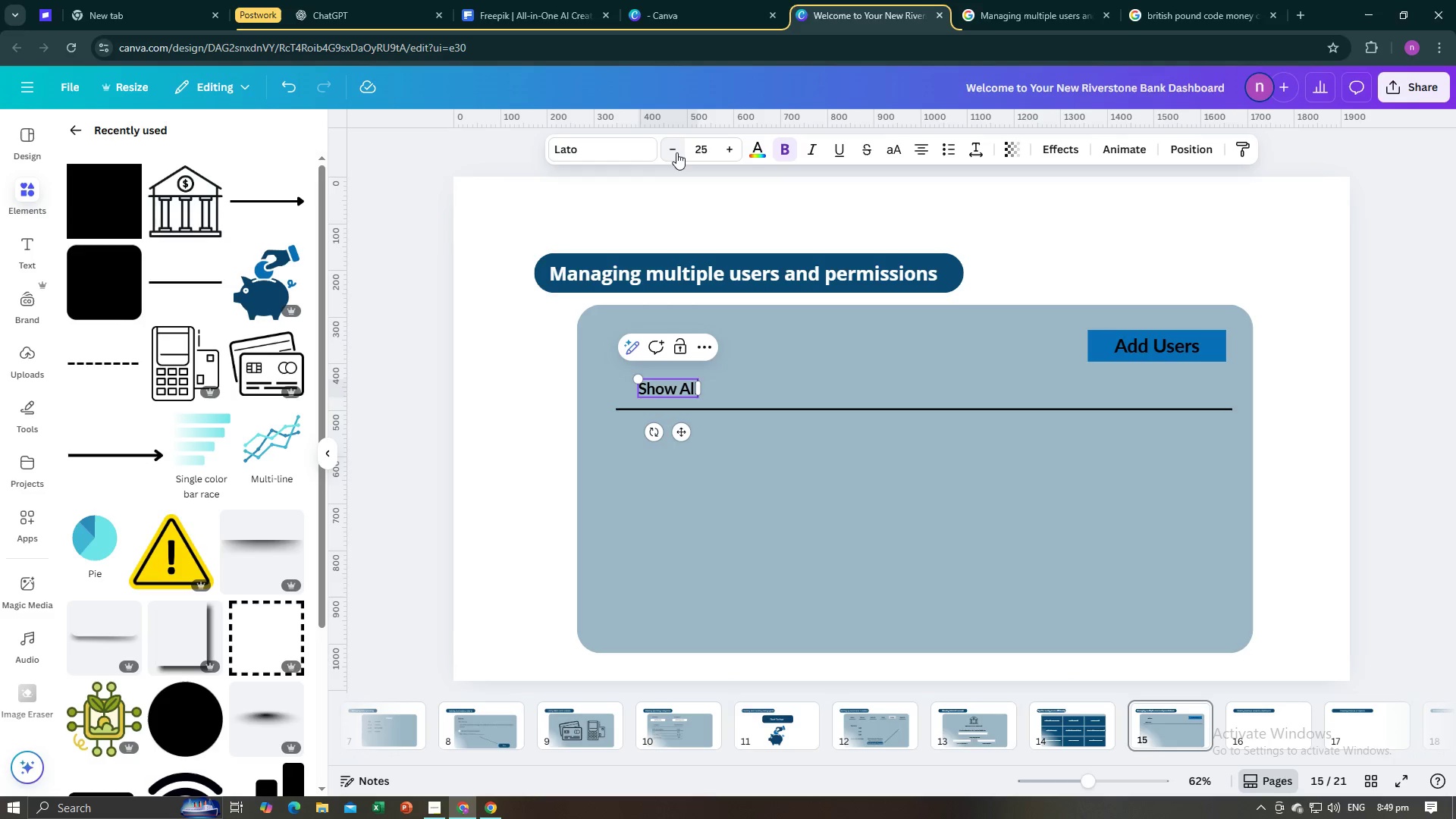 
double_click([676, 152])
 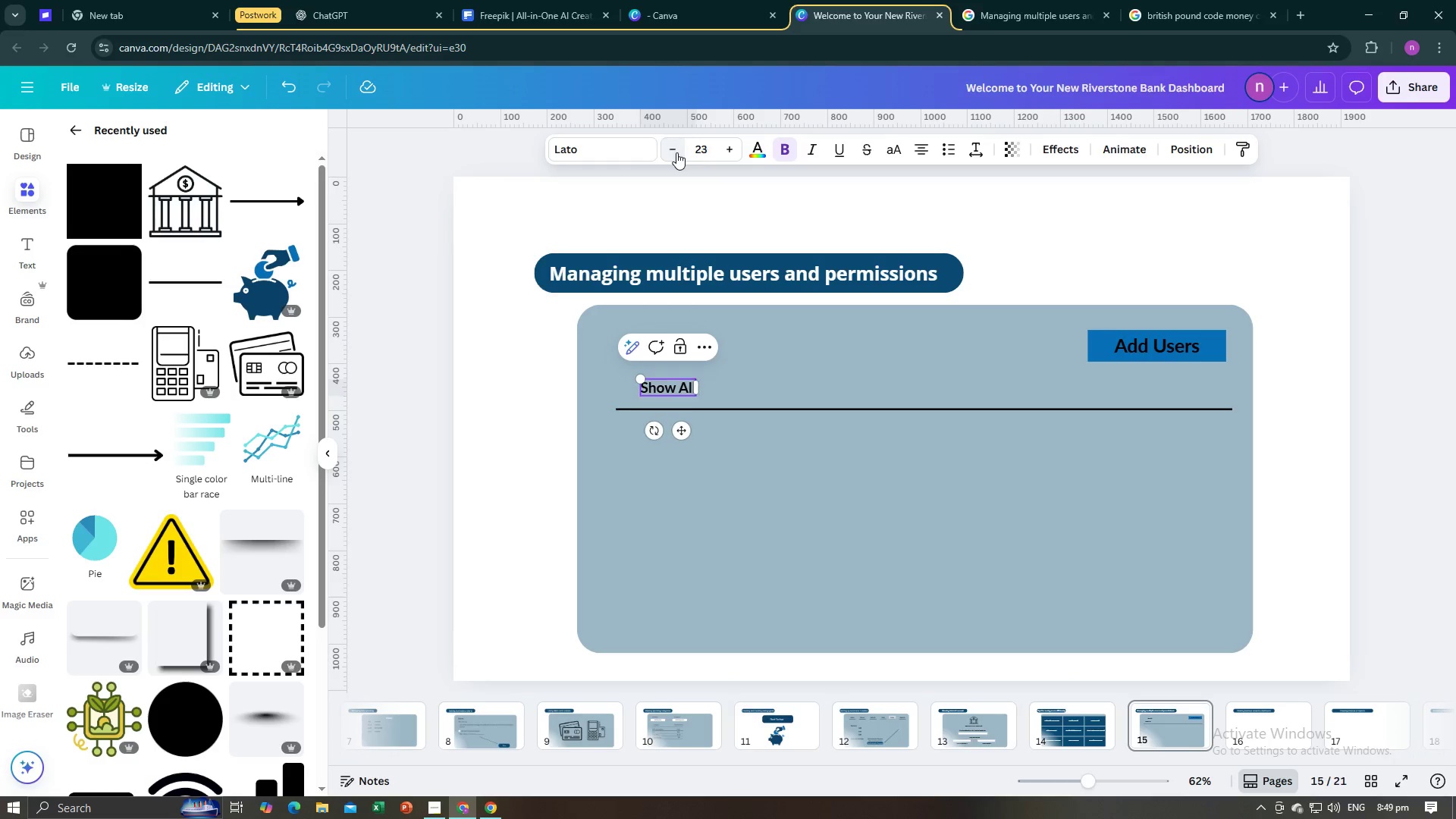 
double_click([676, 152])
 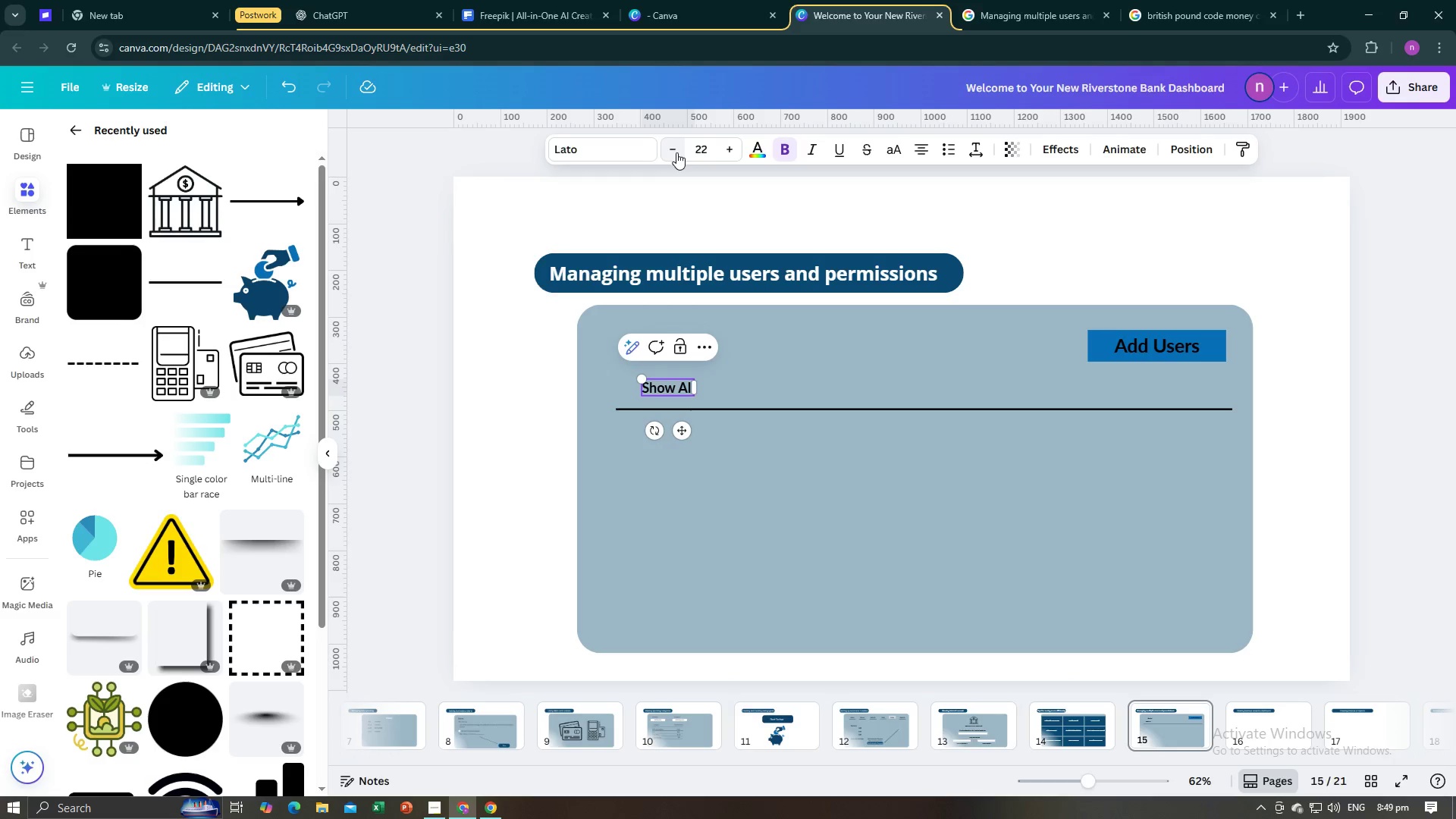 
triple_click([676, 152])
 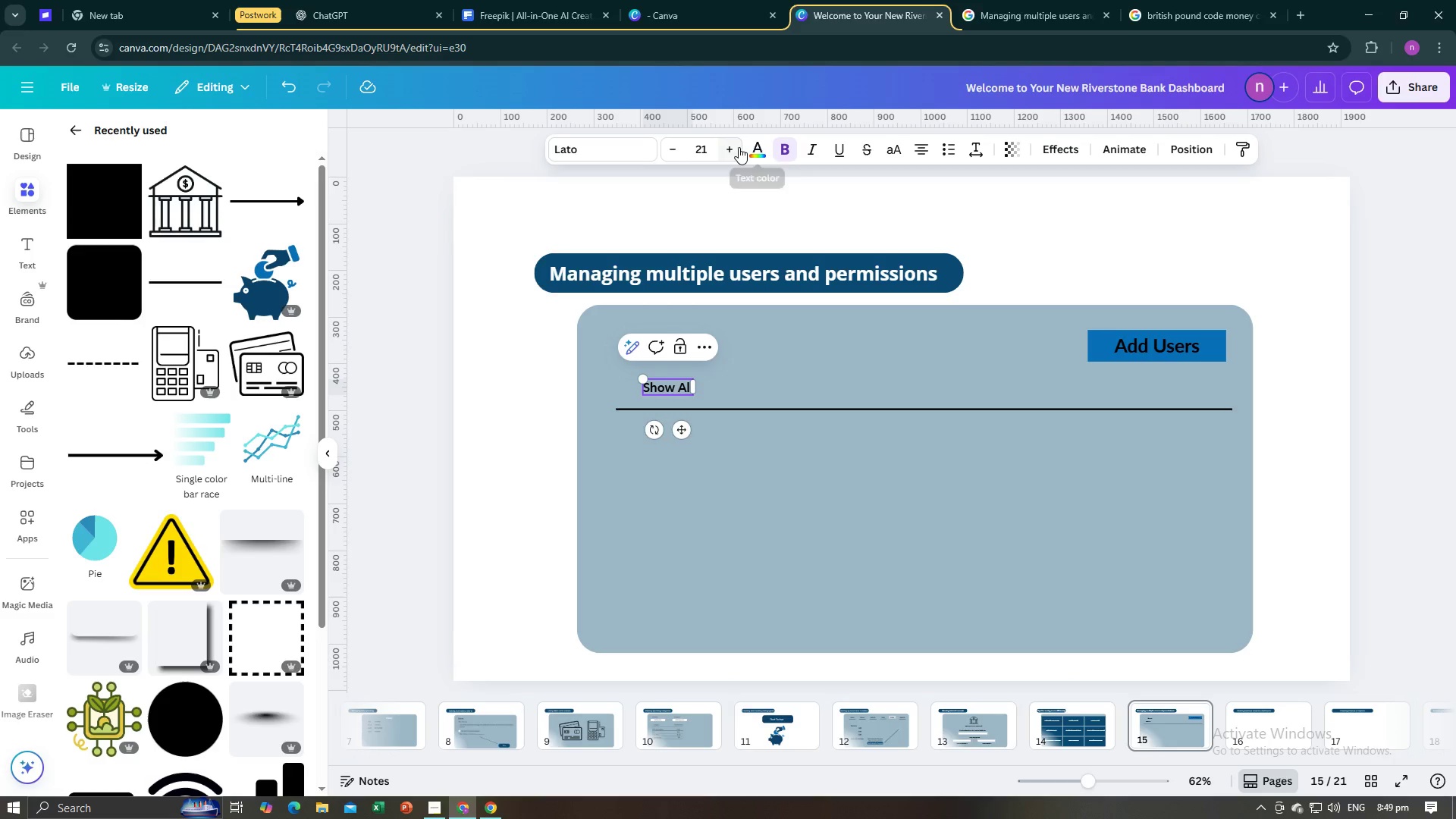 
double_click([736, 147])
 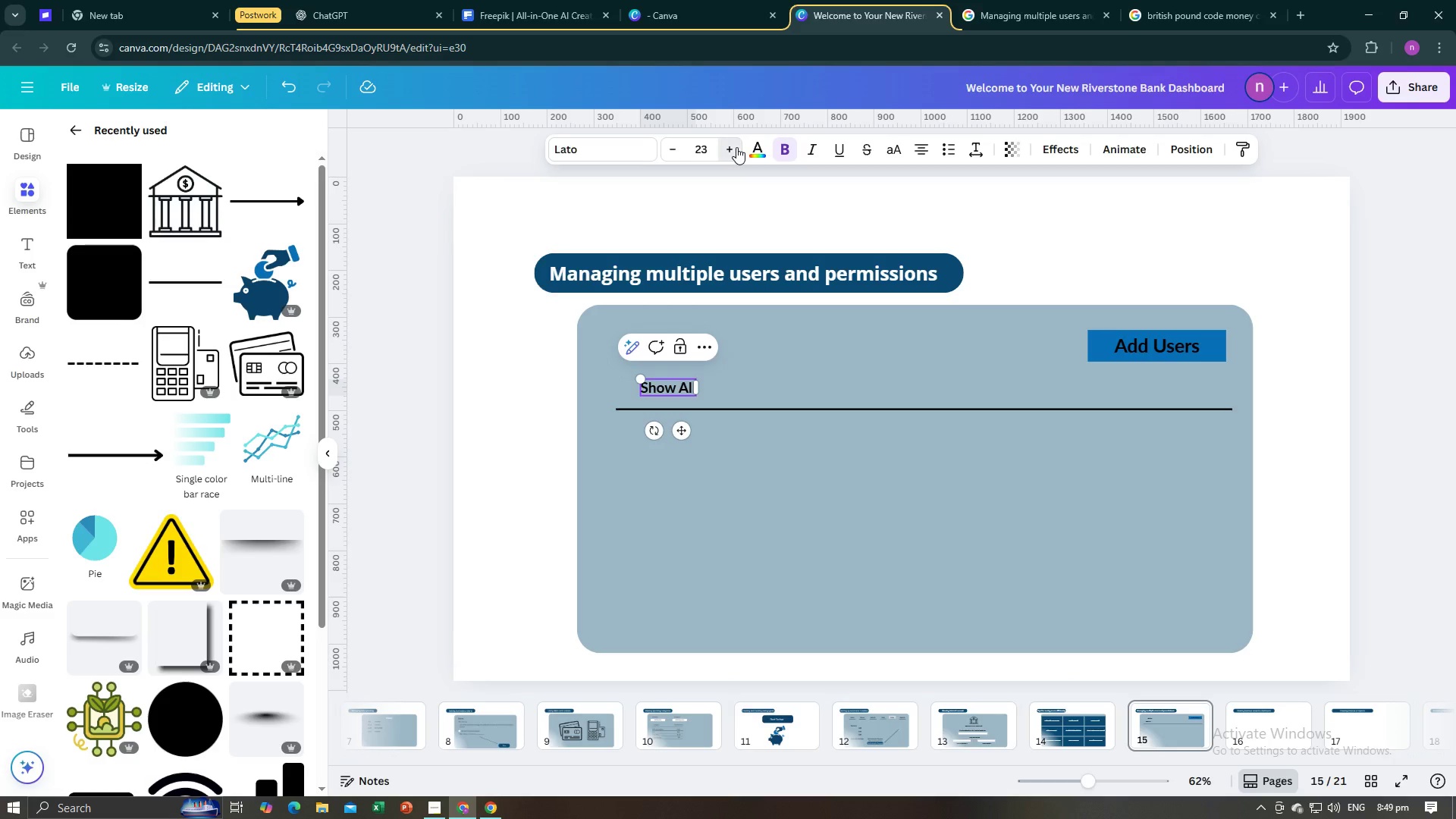 
left_click([736, 147])
 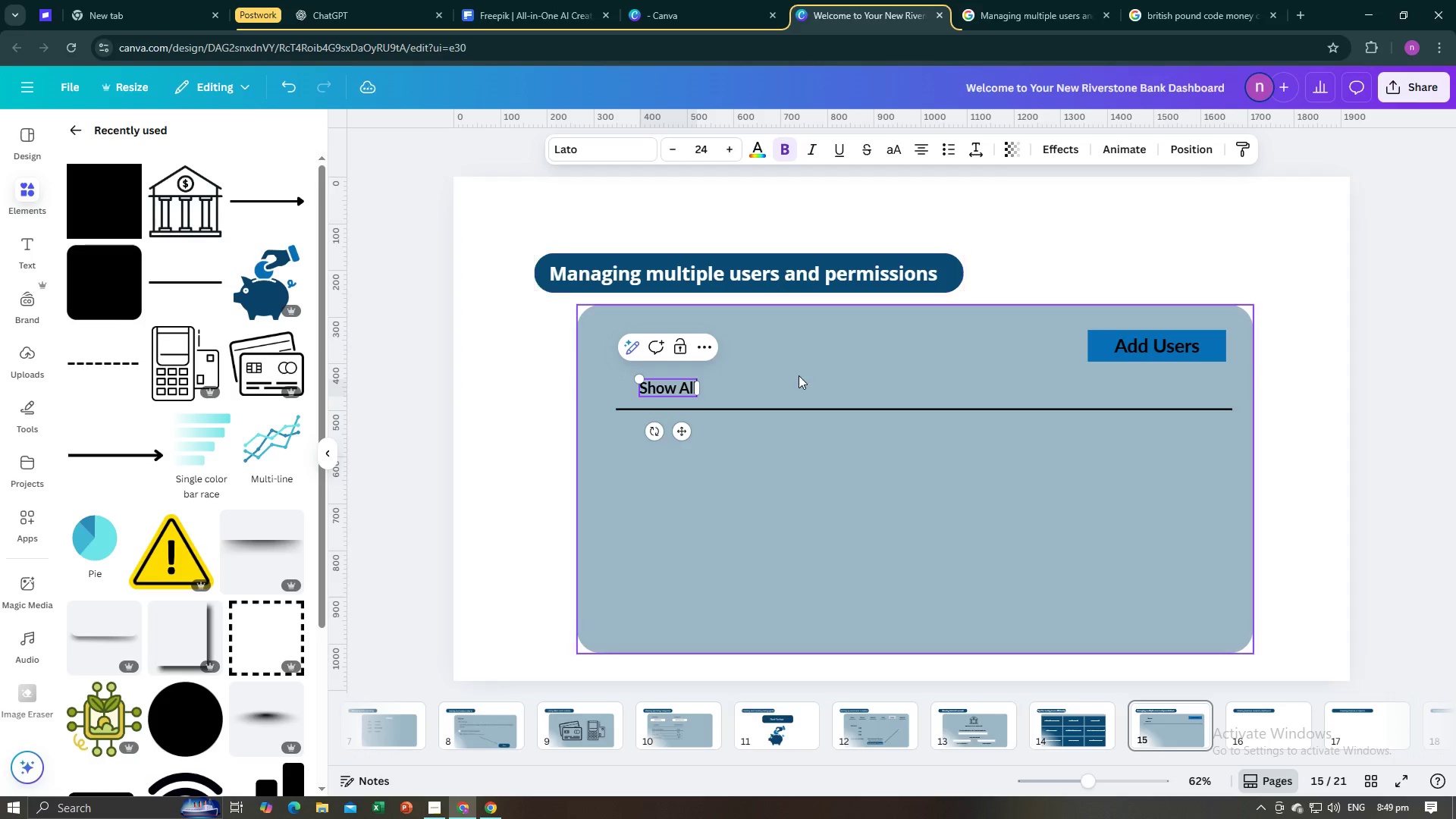 
left_click([799, 375])
 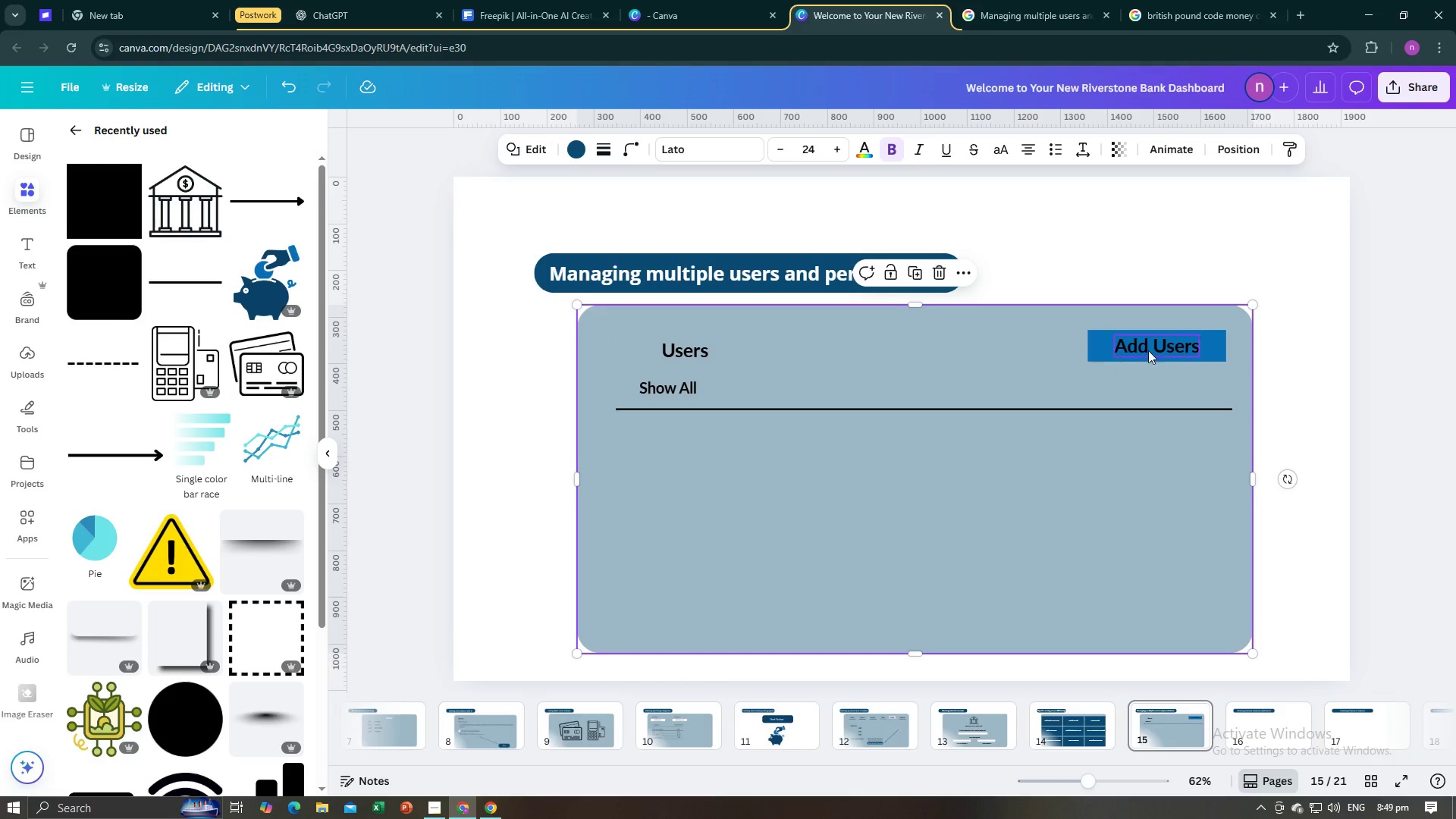 
left_click([1148, 350])
 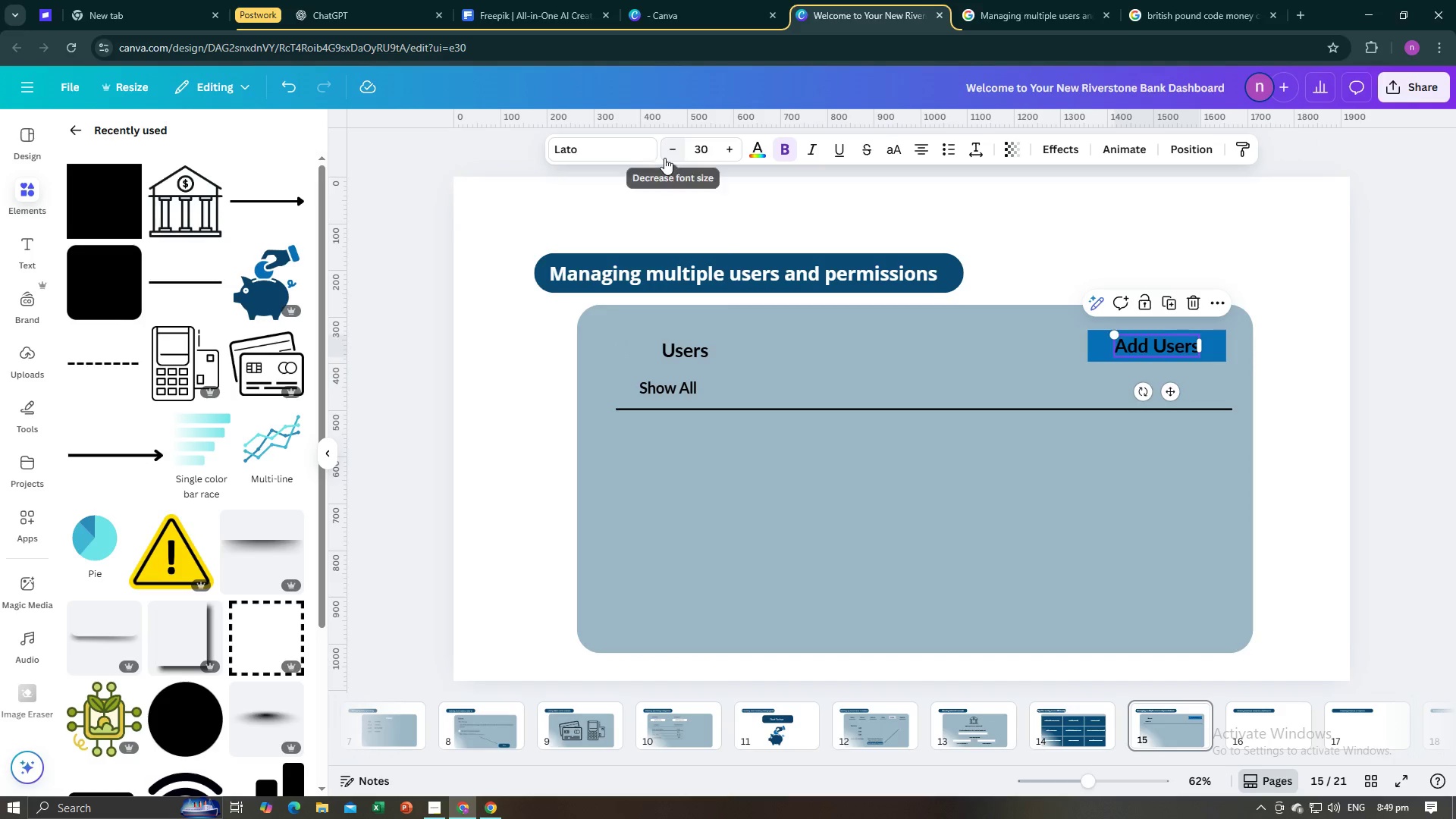 
double_click([664, 158])
 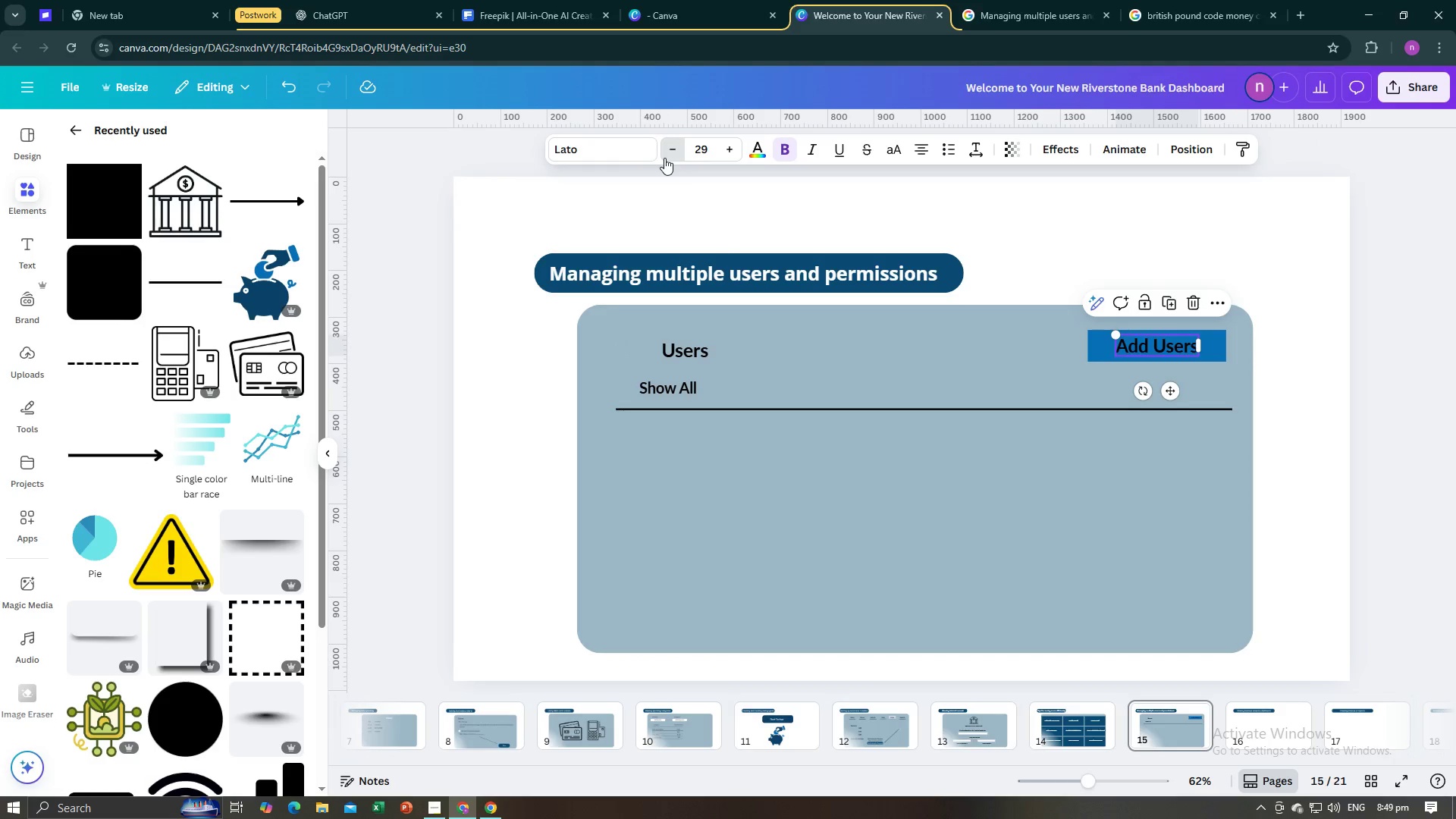 
triple_click([664, 158])
 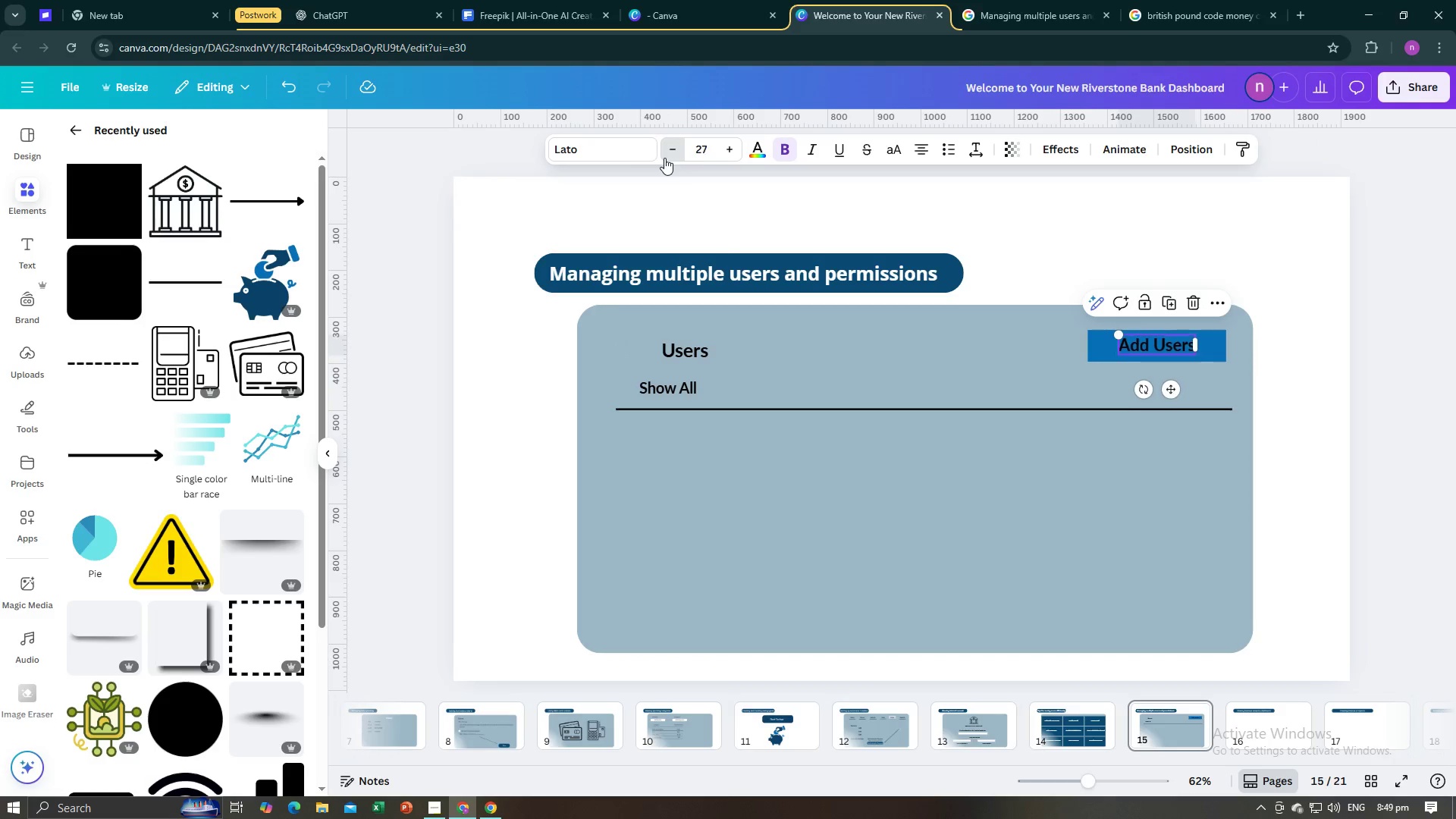 
triple_click([664, 158])
 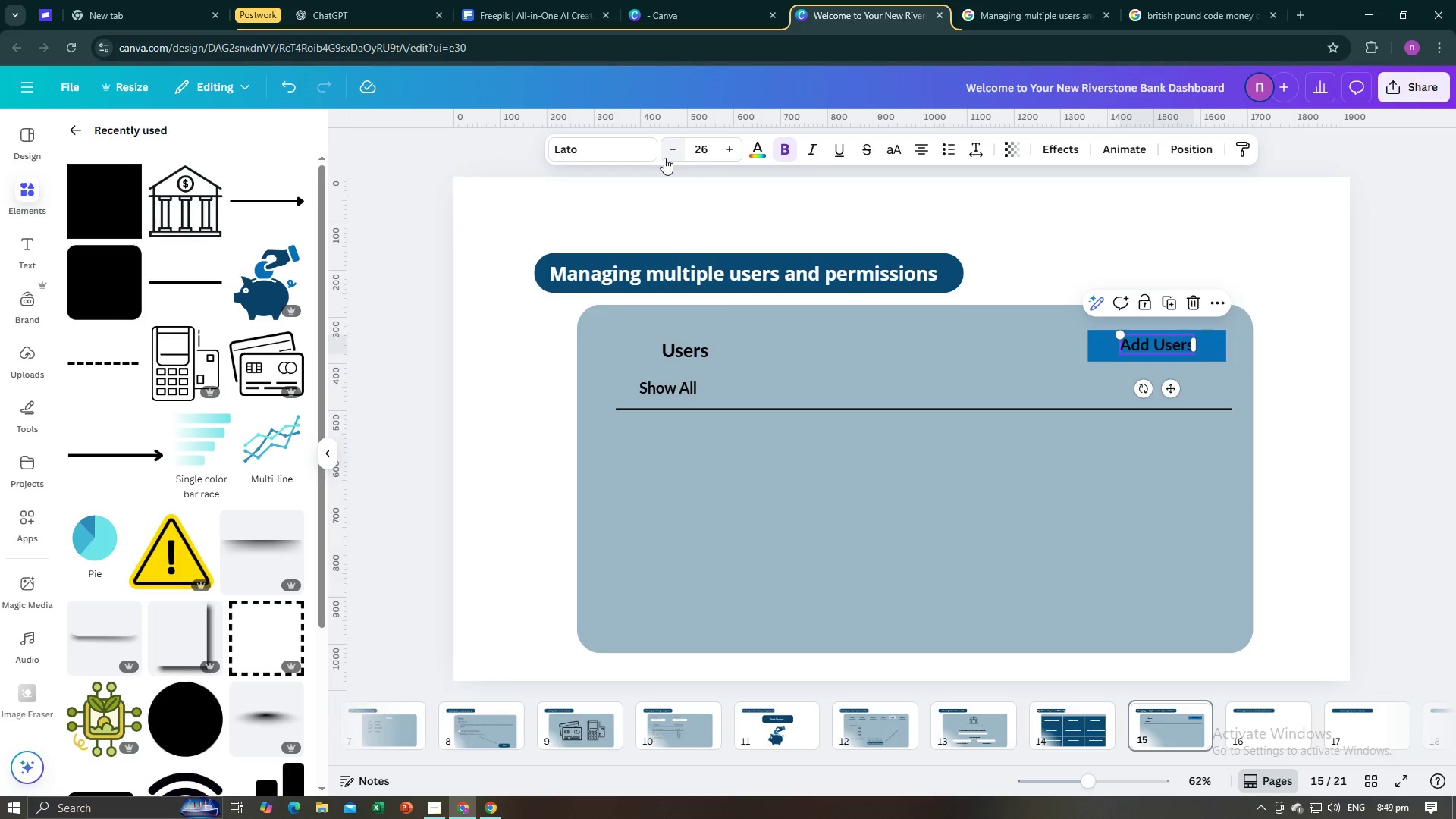 
triple_click([664, 158])
 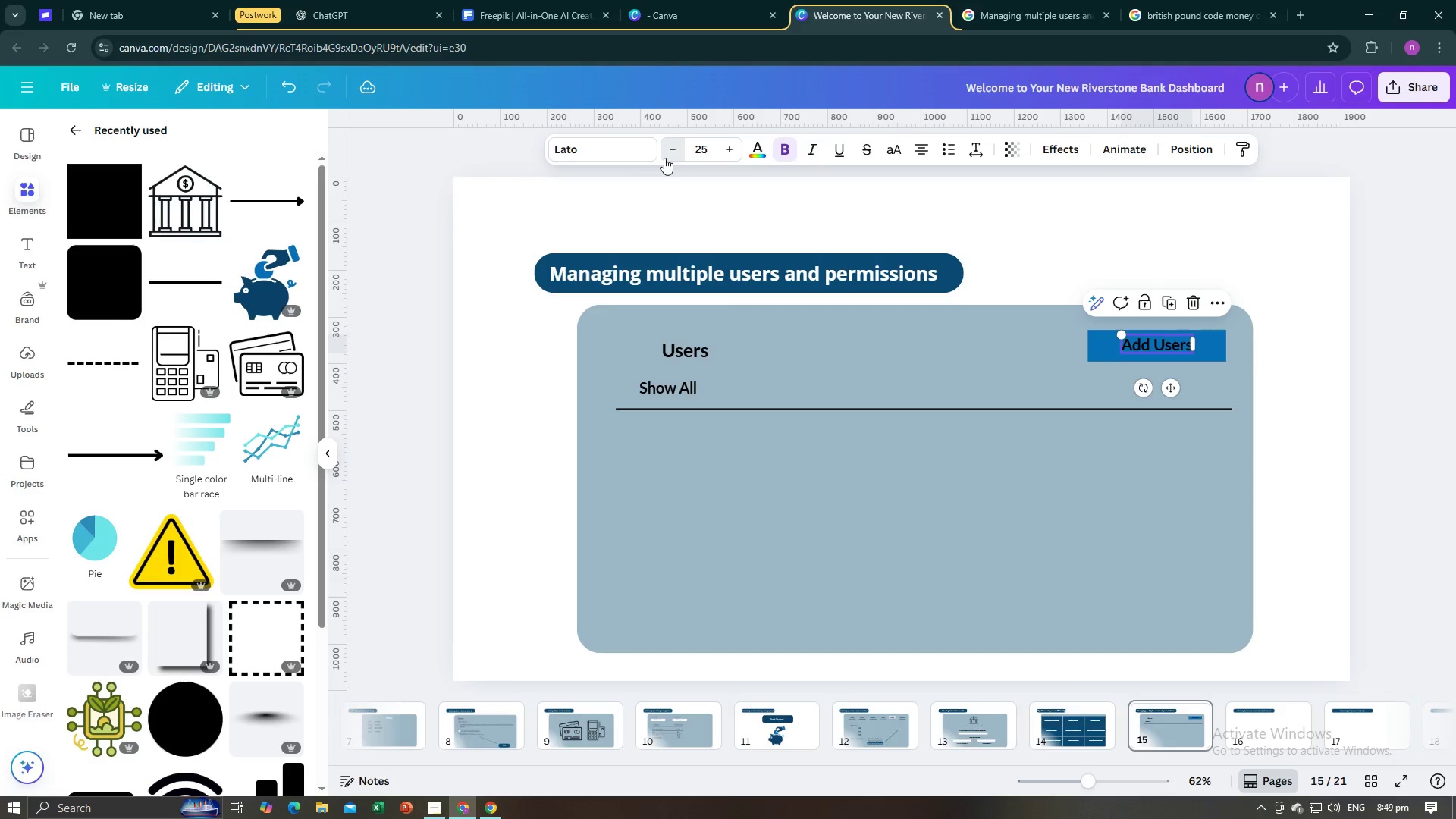 
left_click([664, 158])
 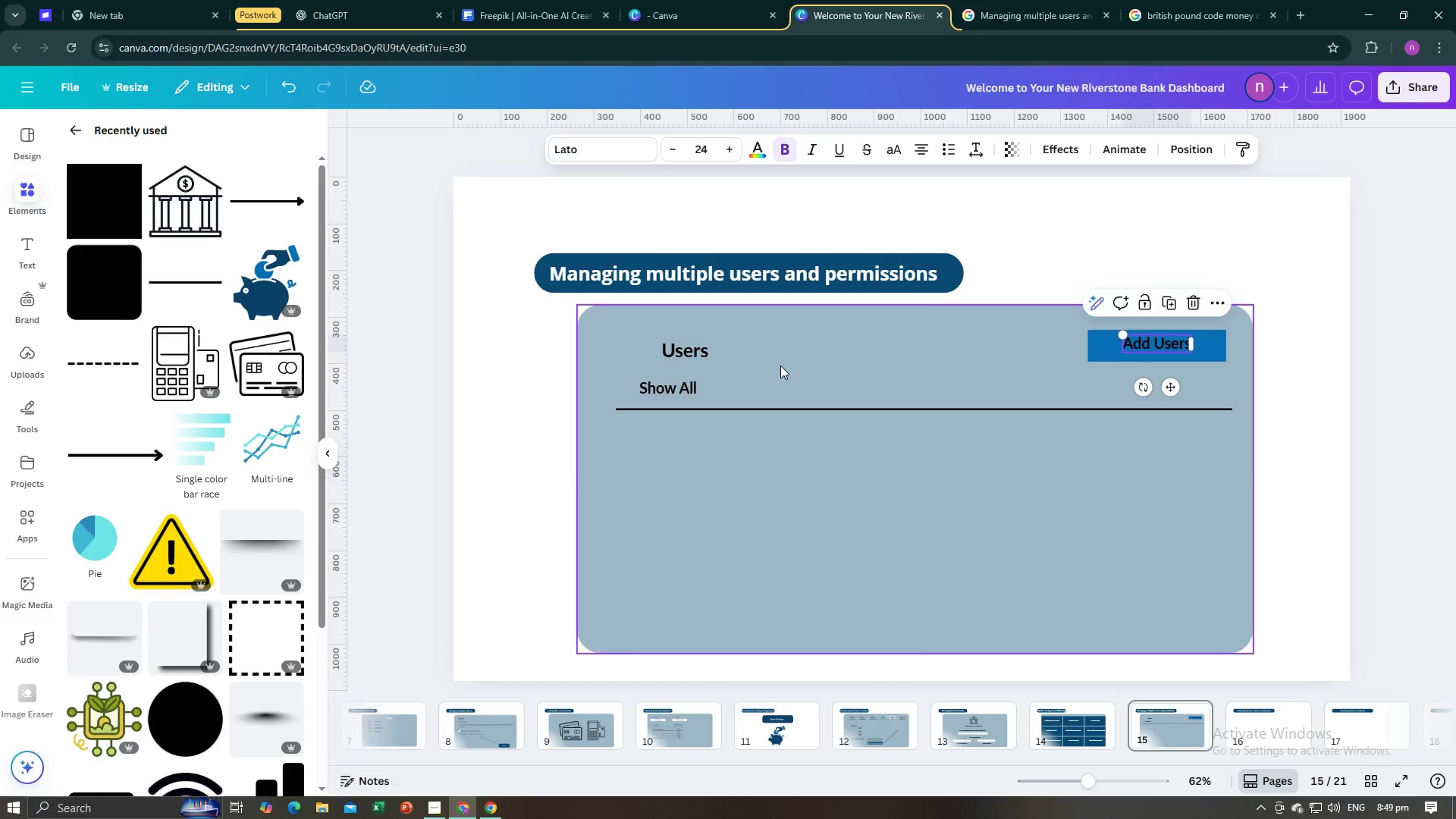 
left_click([784, 374])
 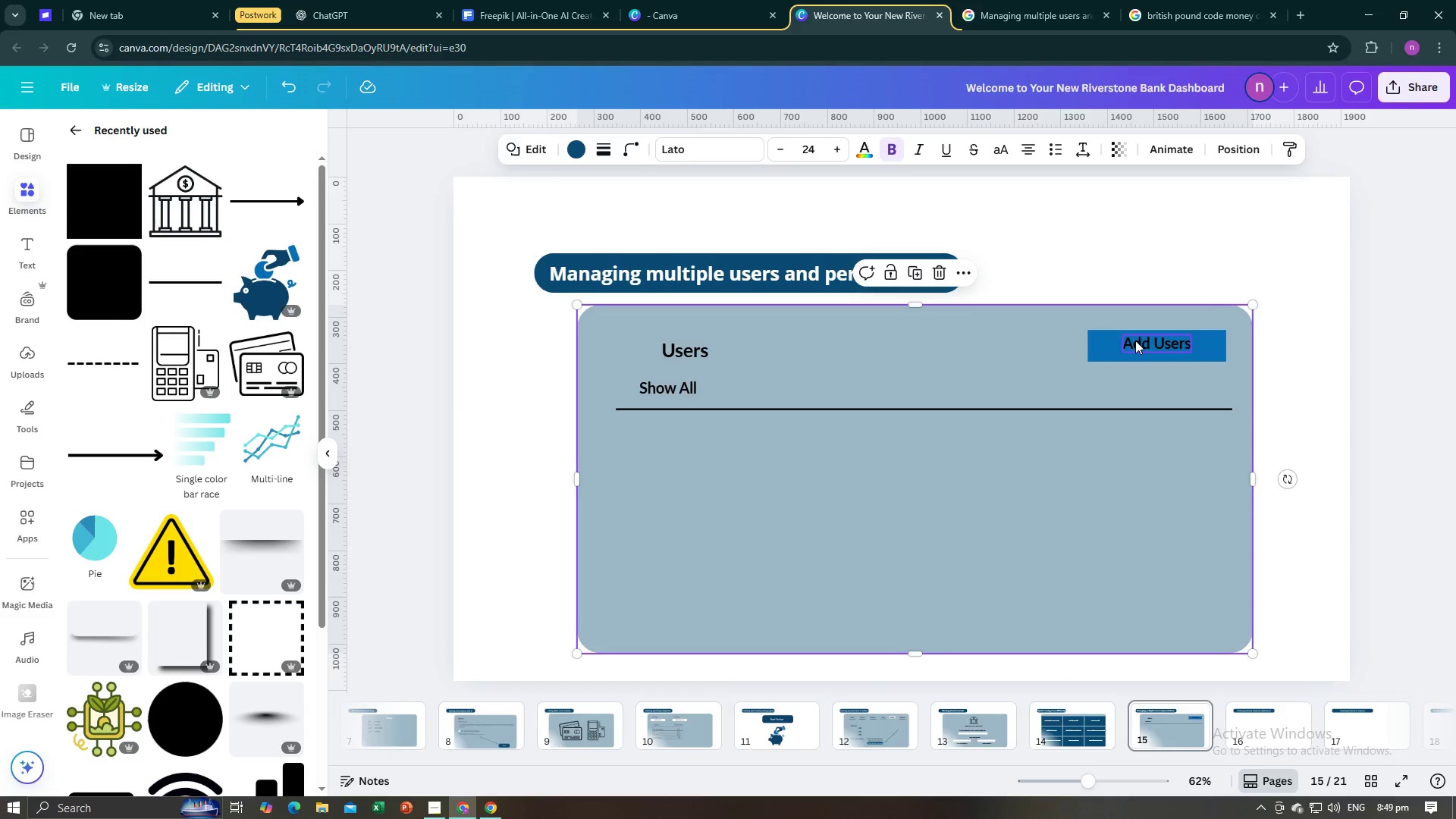 
left_click([1135, 340])
 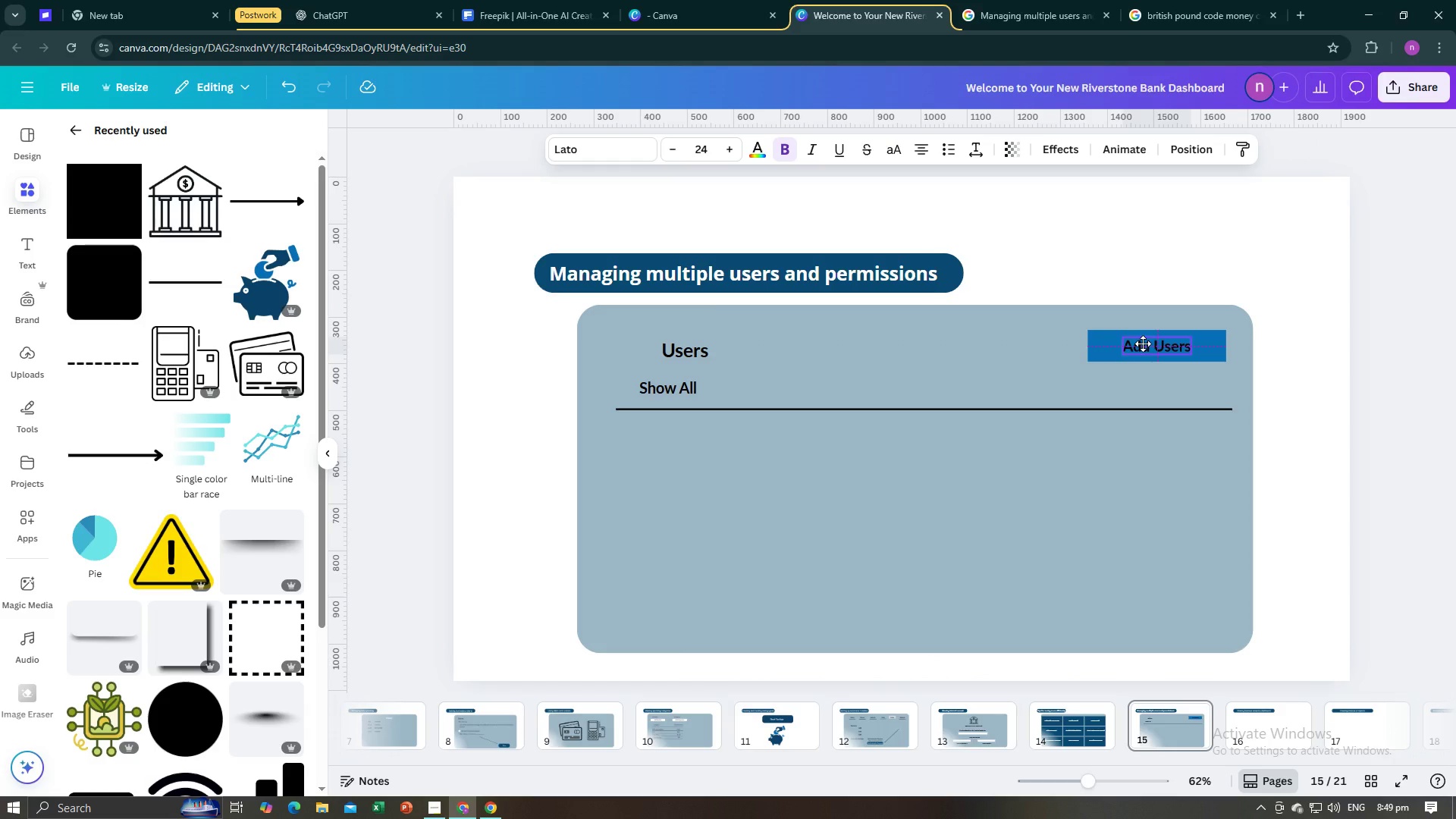 
left_click([859, 369])
 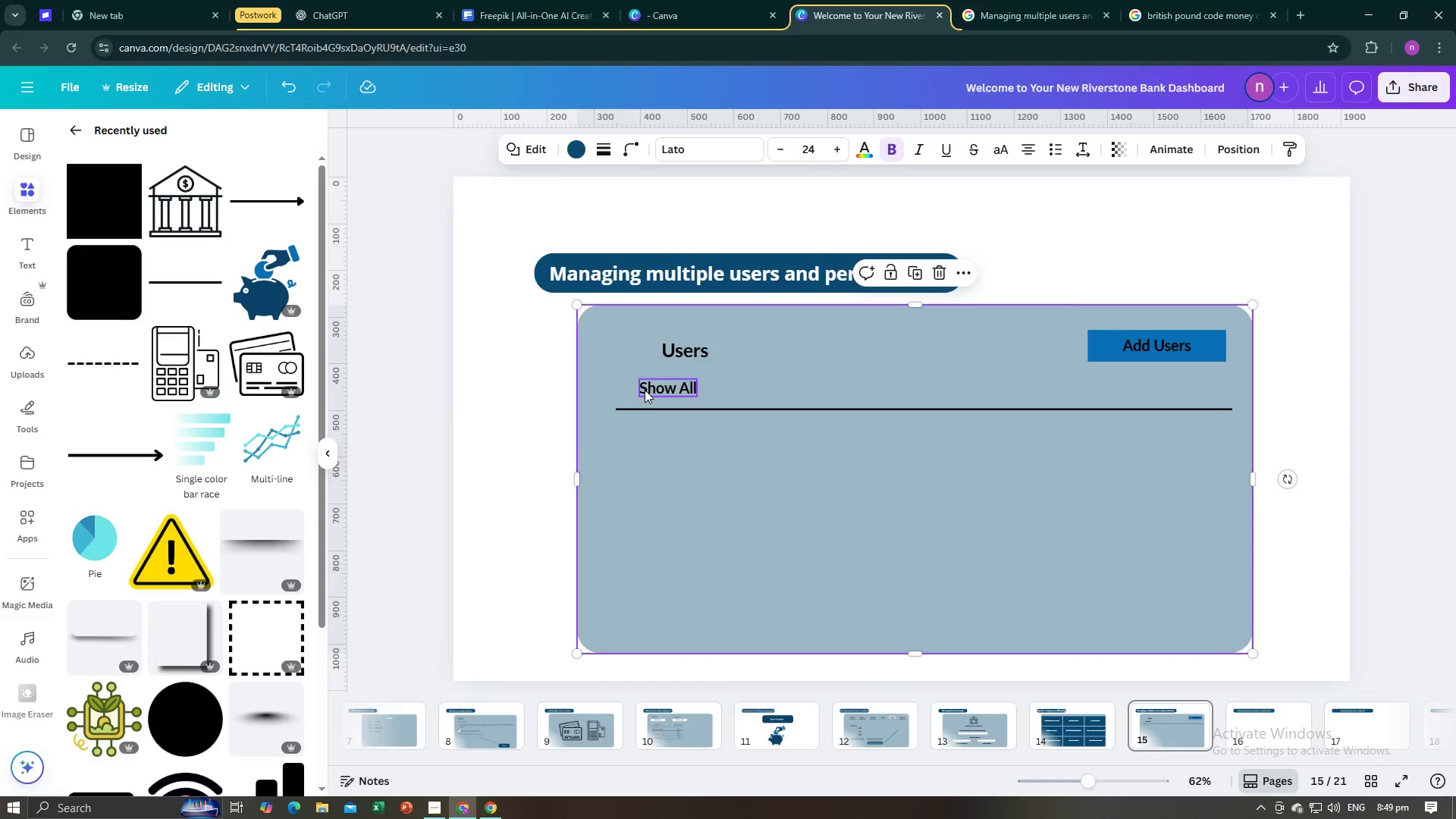 
left_click([645, 390])
 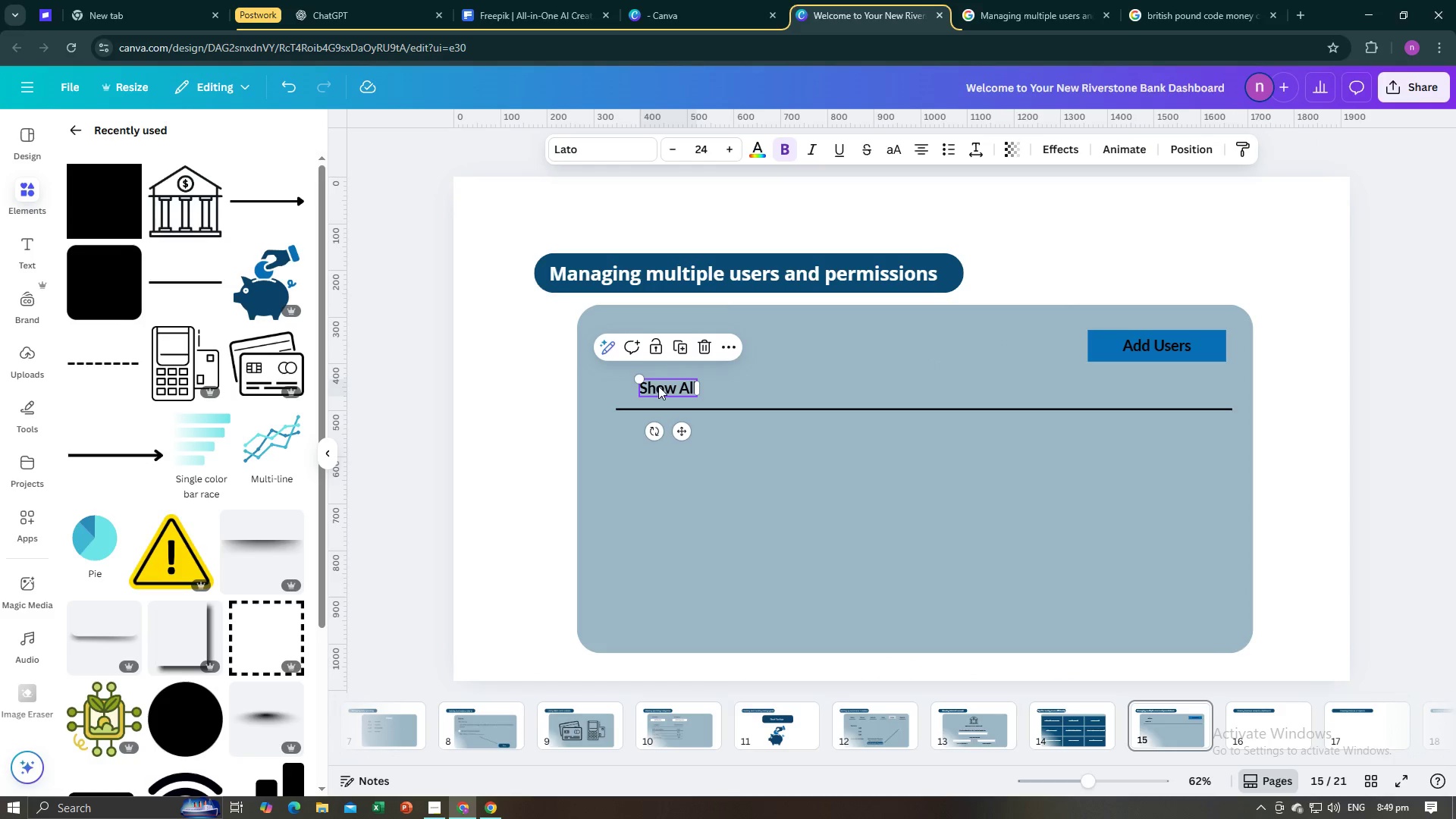 
left_click_drag(start_coordinate=[657, 386], to_coordinate=[658, 391])
 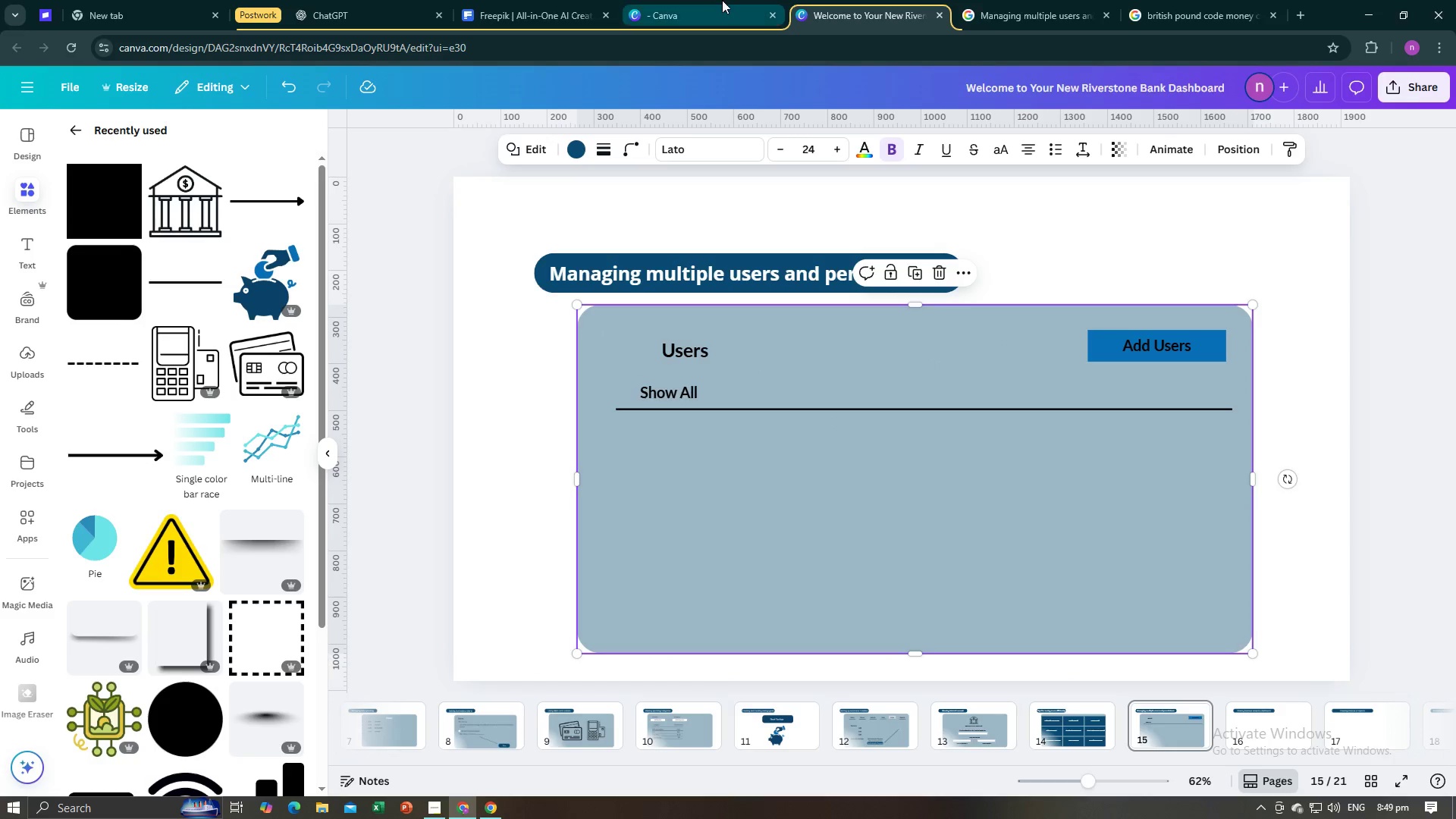 
left_click([722, 0])
 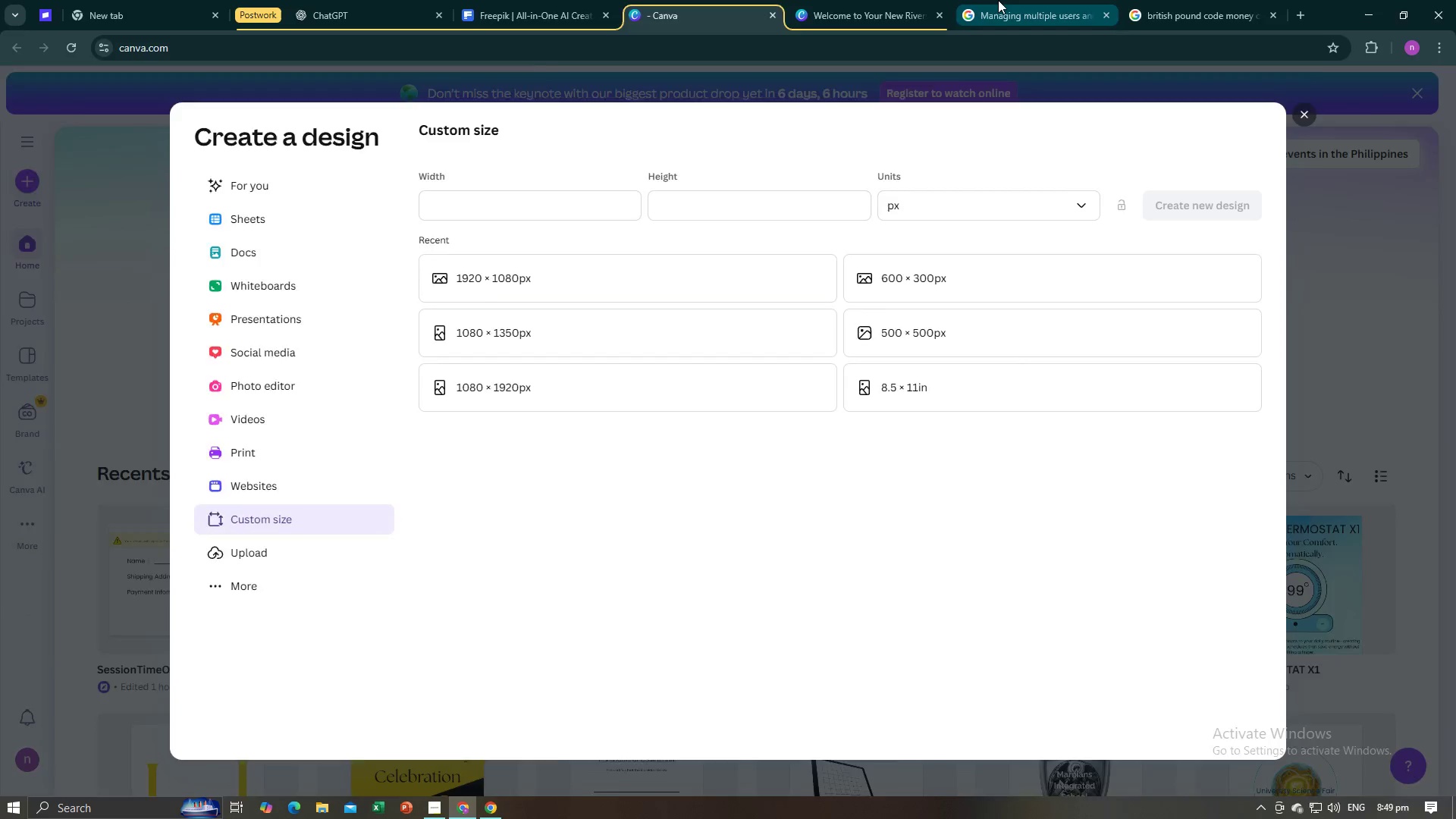 
left_click([998, 0])
 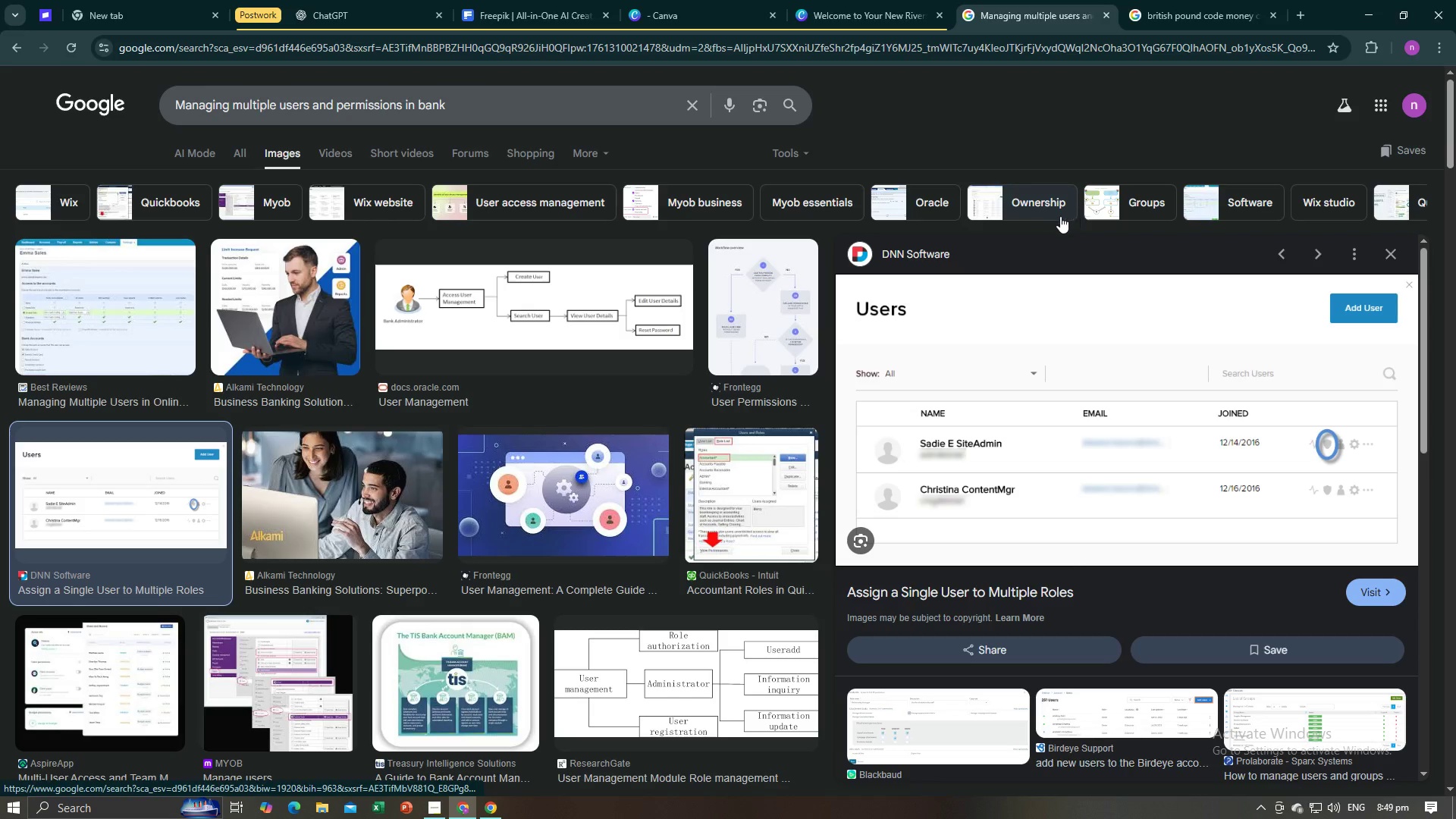 
left_click([872, 0])
 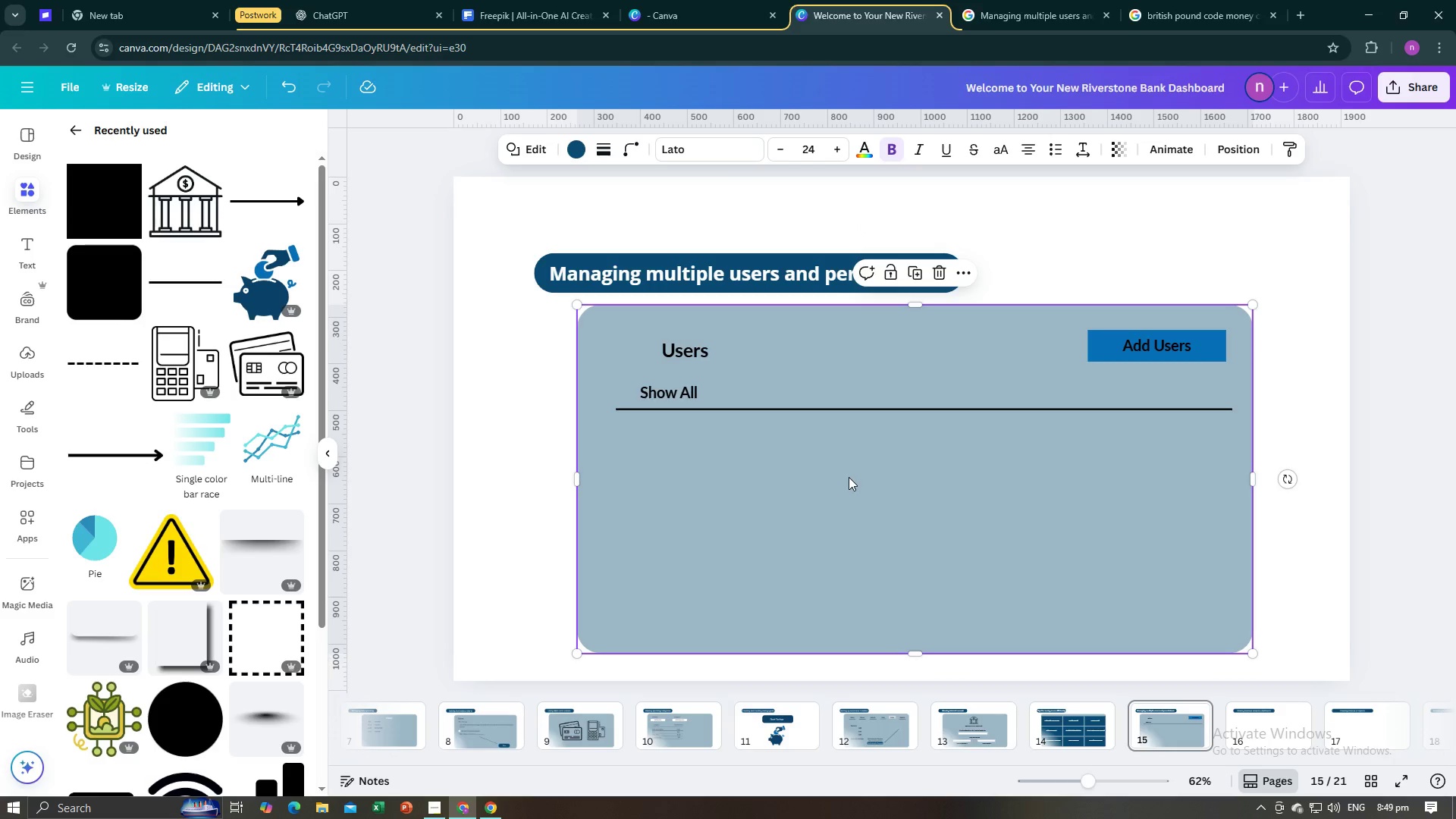 
left_click([849, 477])
 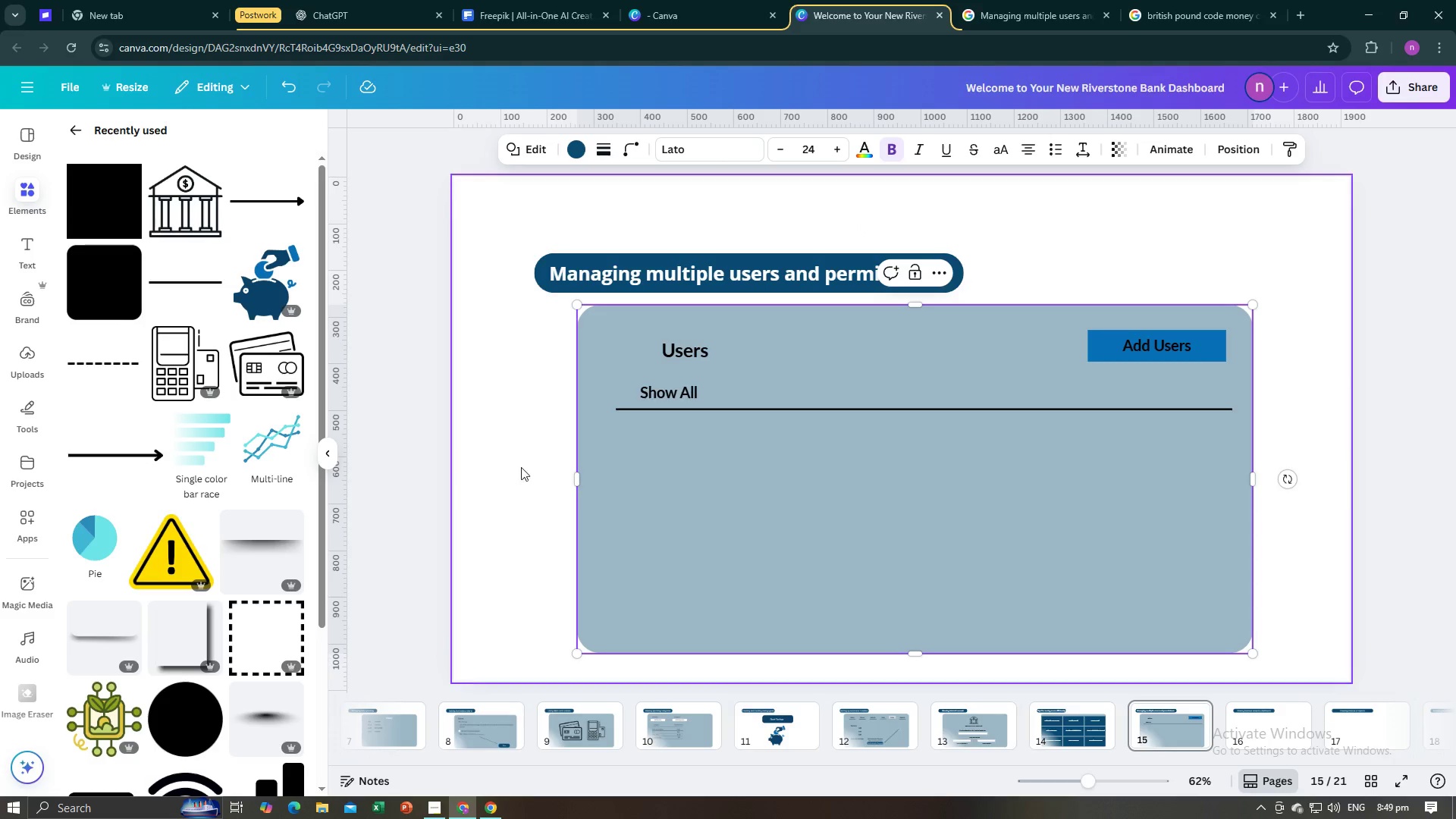 
left_click([495, 473])
 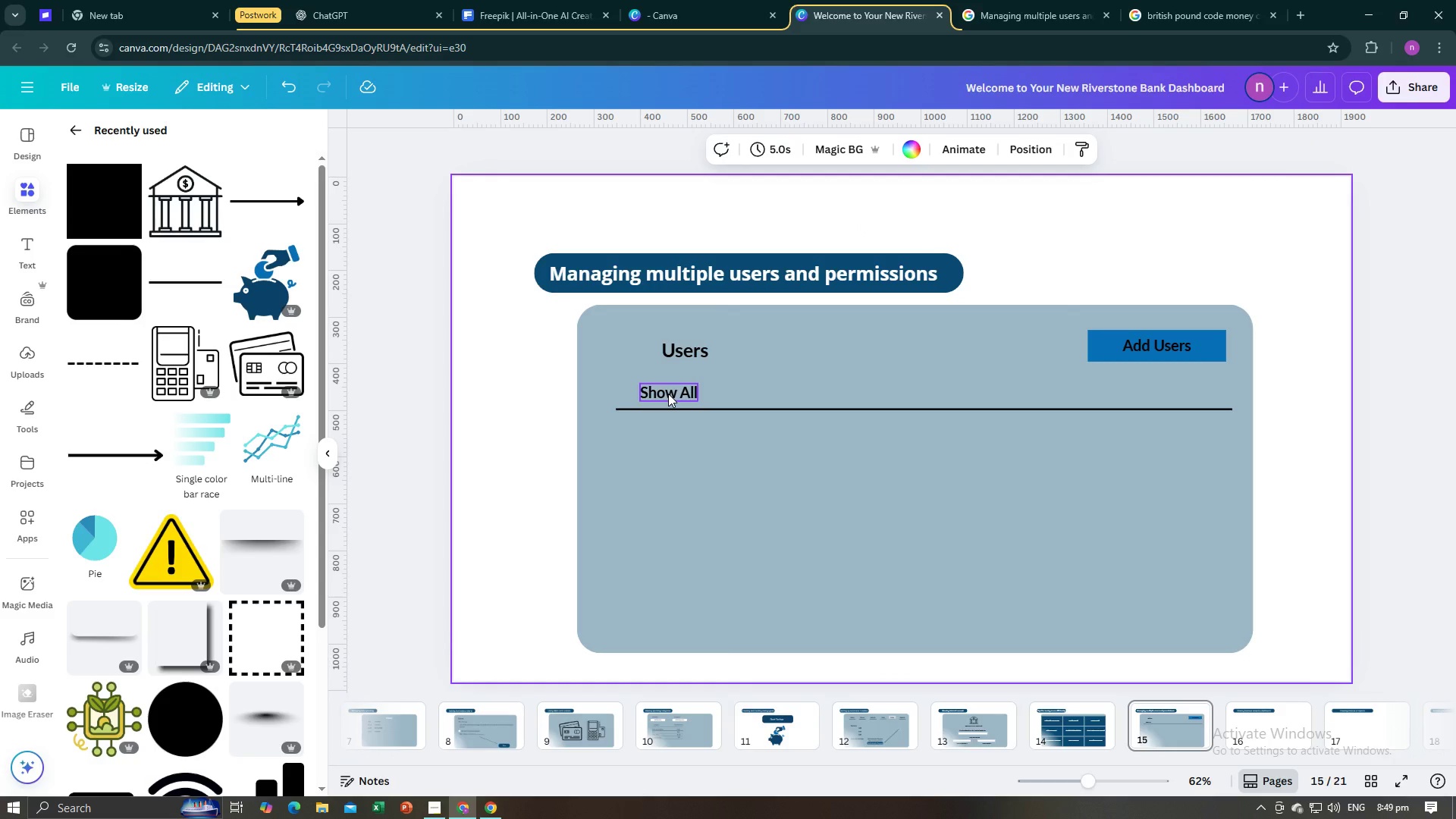 
left_click([668, 394])
 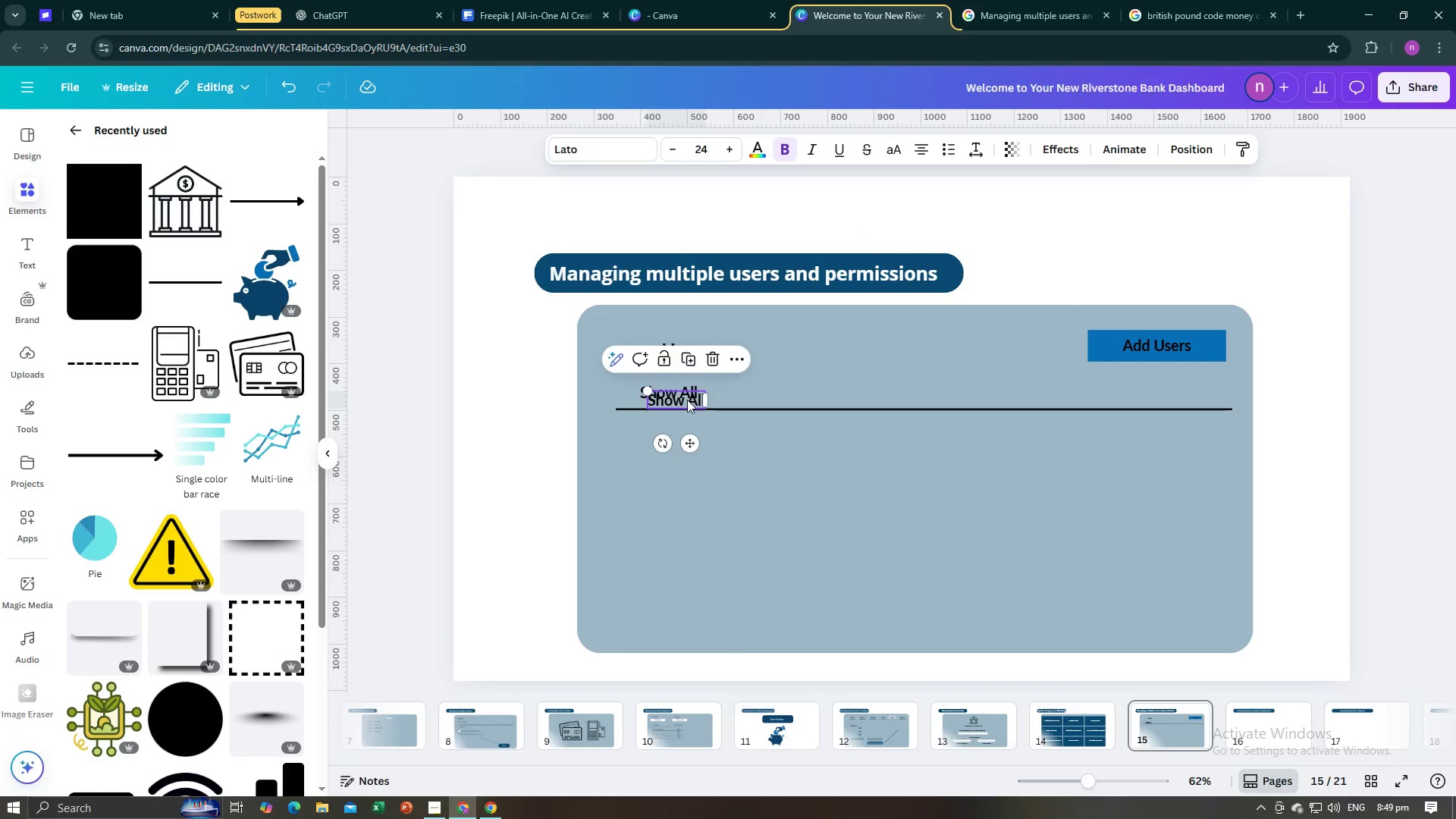 
left_click_drag(start_coordinate=[682, 400], to_coordinate=[676, 438])
 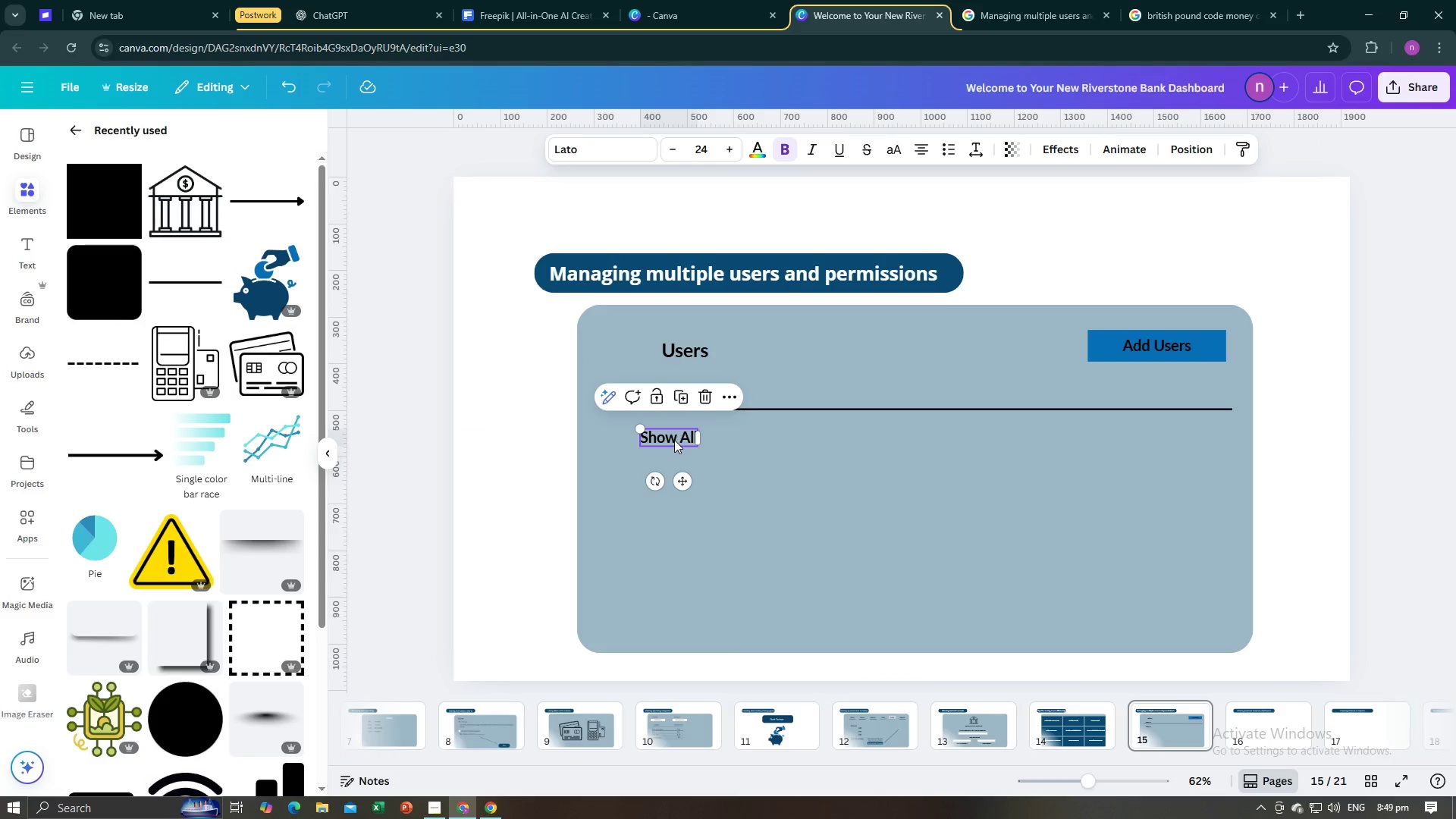 
left_click([674, 440])
 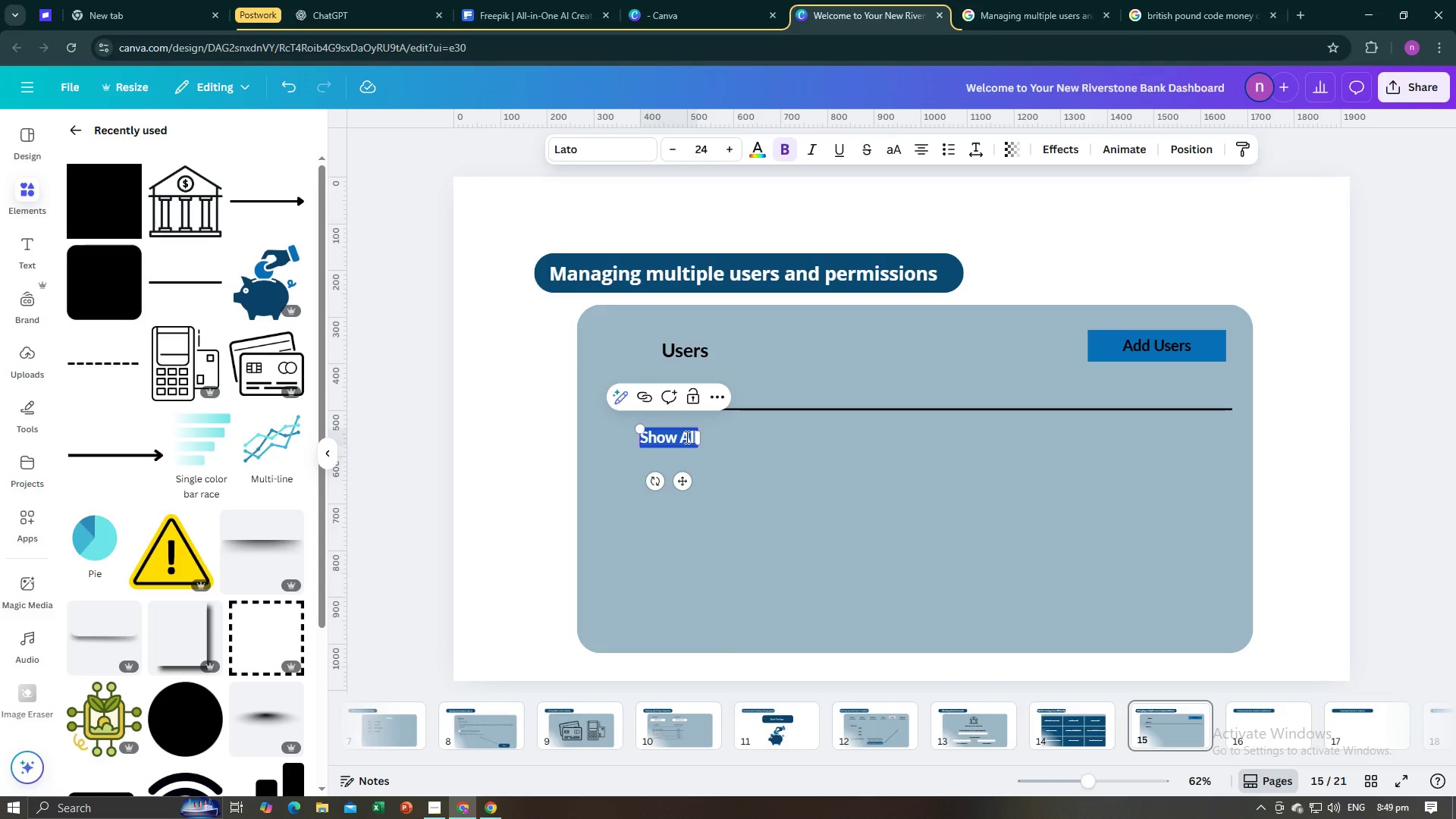 
type(Maria Maria)
 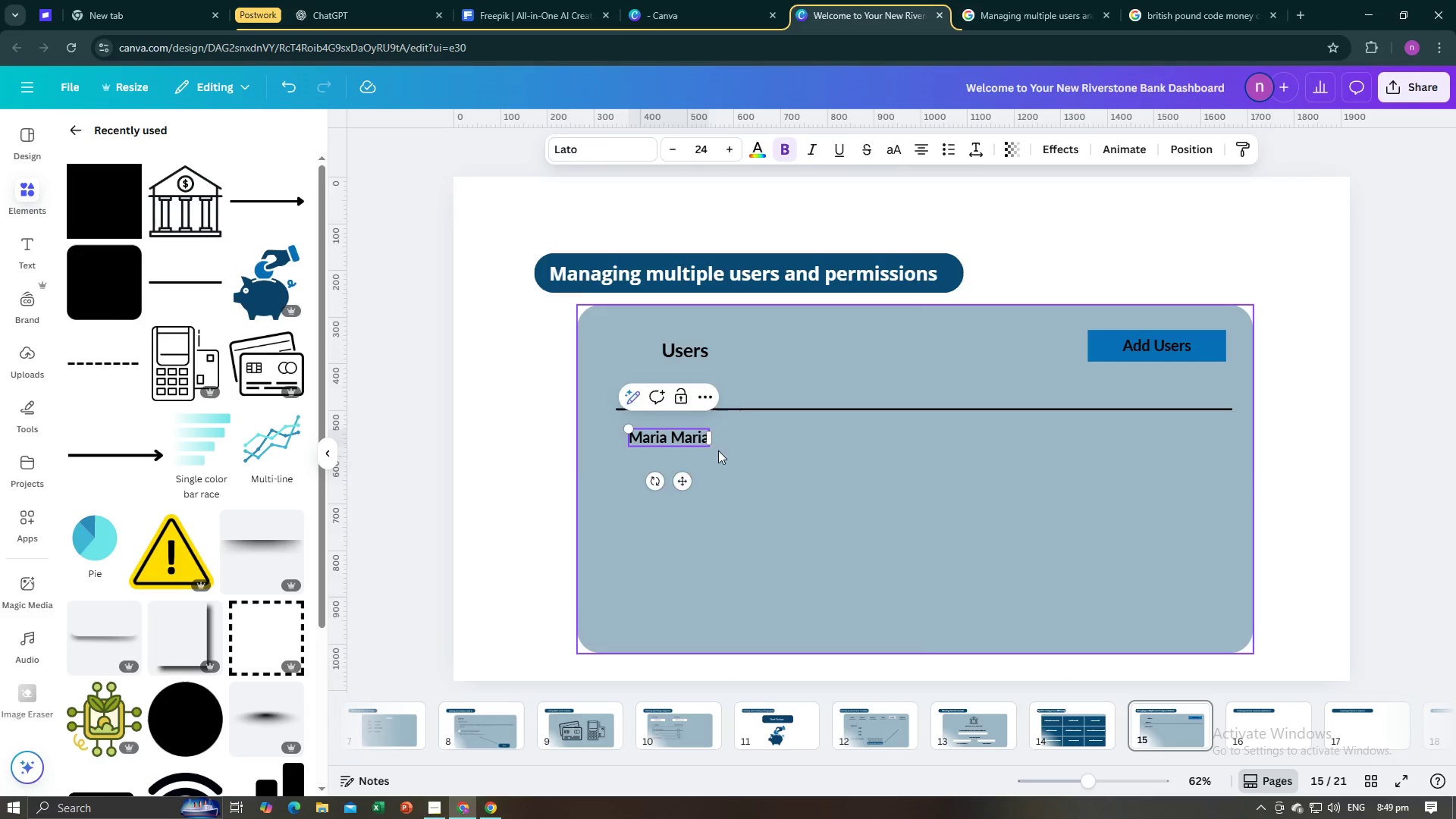 
double_click([675, 439])
 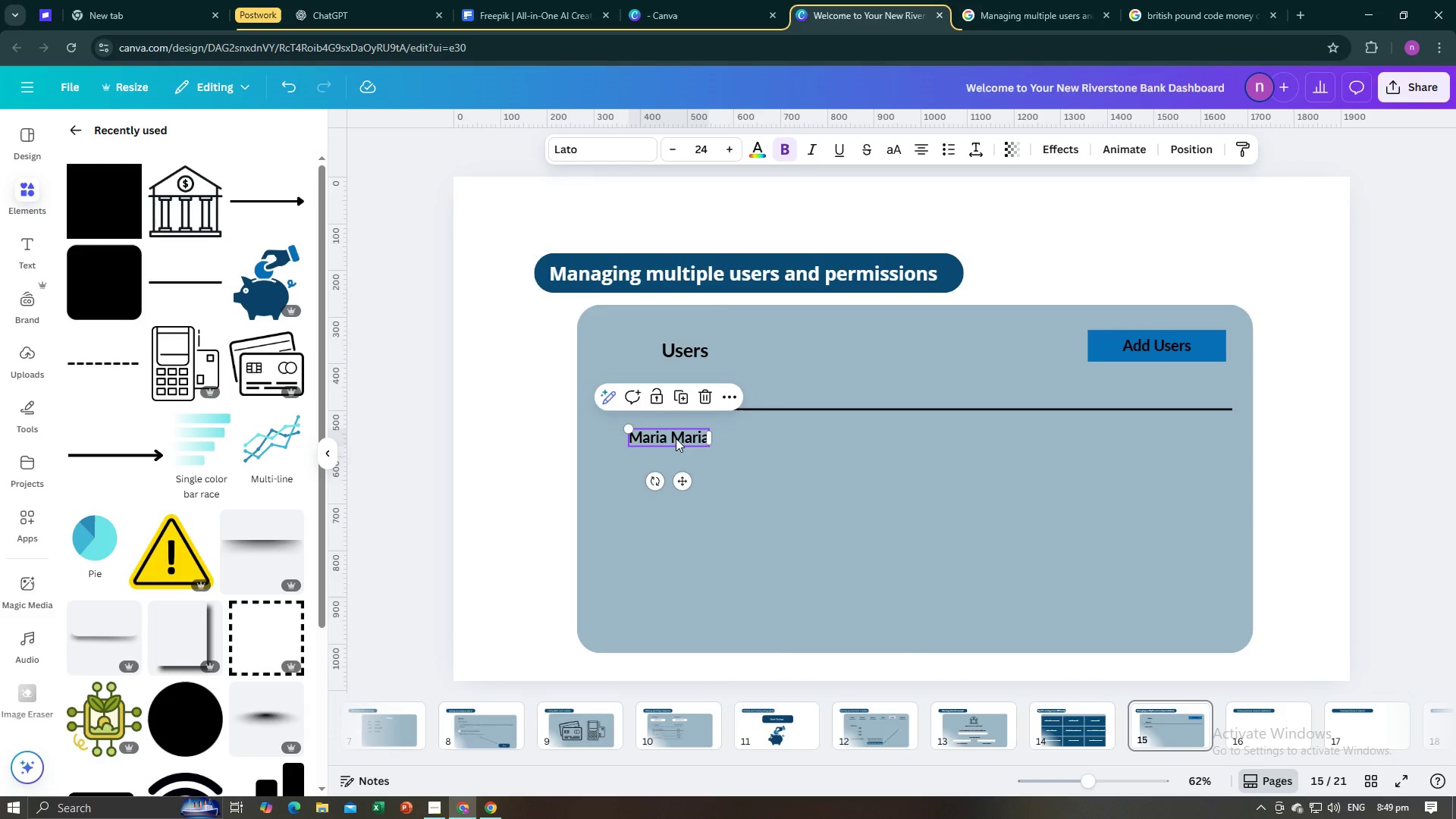 
left_click_drag(start_coordinate=[675, 438], to_coordinate=[679, 436])
 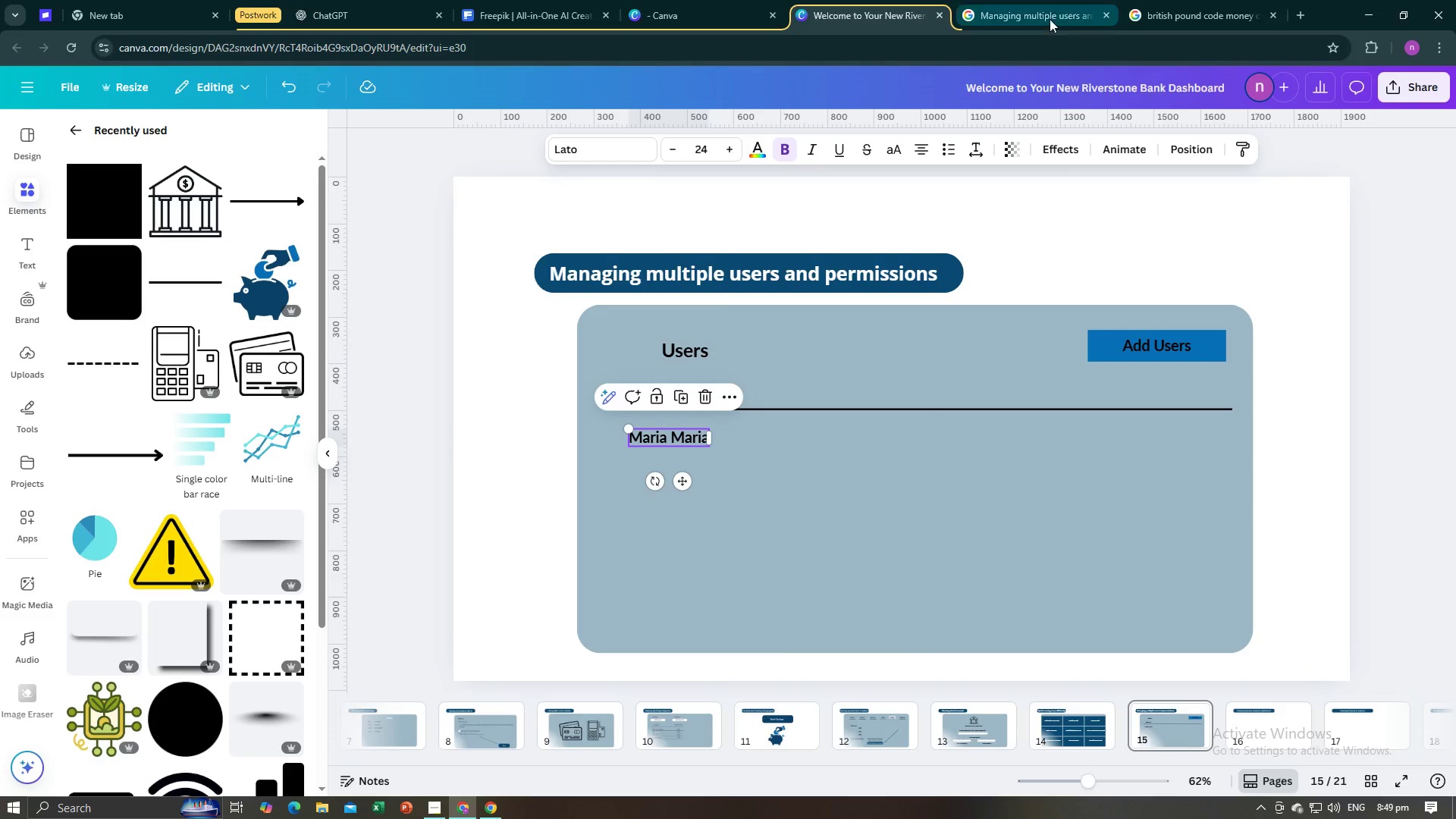 
left_click([1050, 11])
 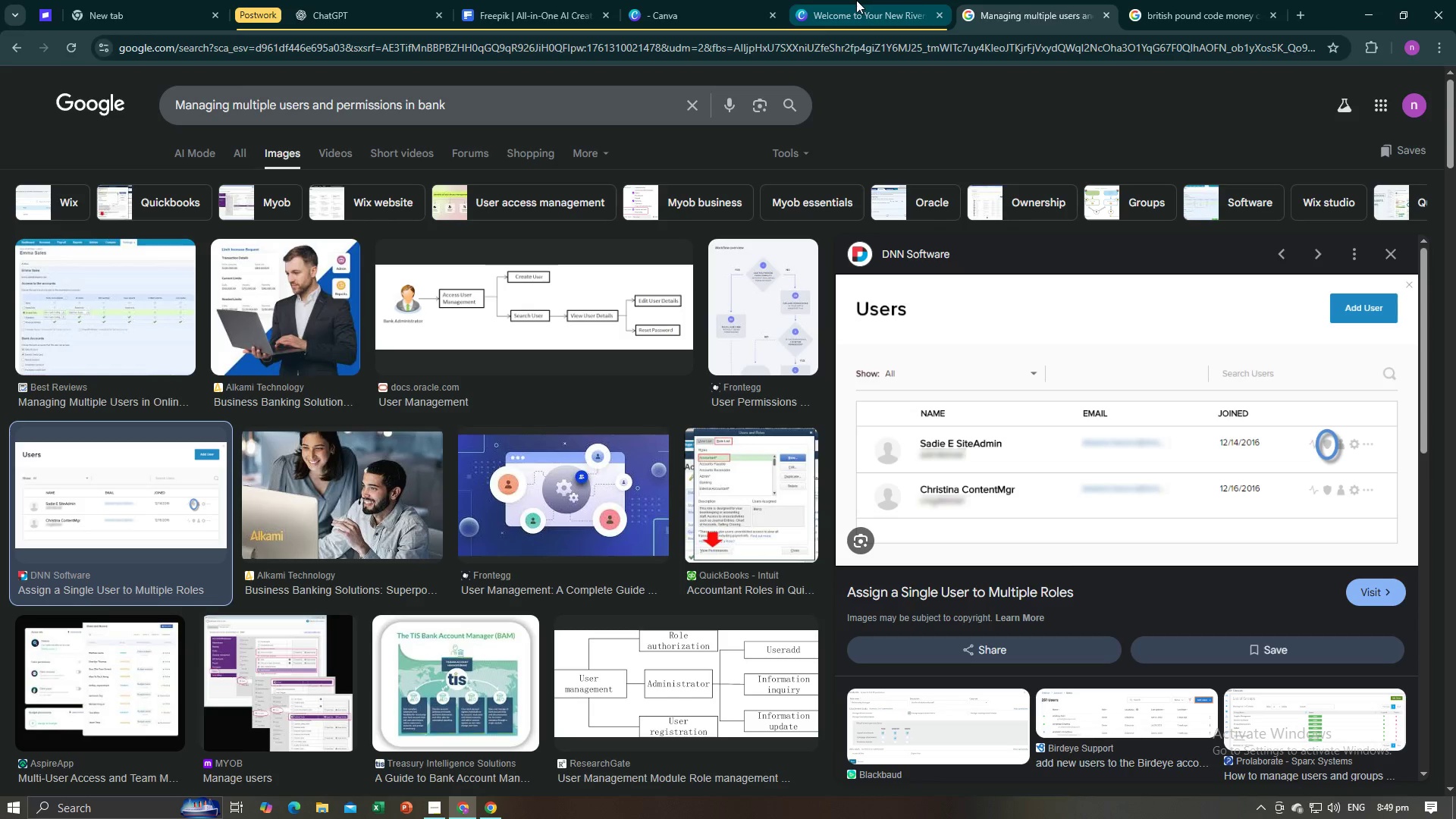 
left_click([856, 0])
 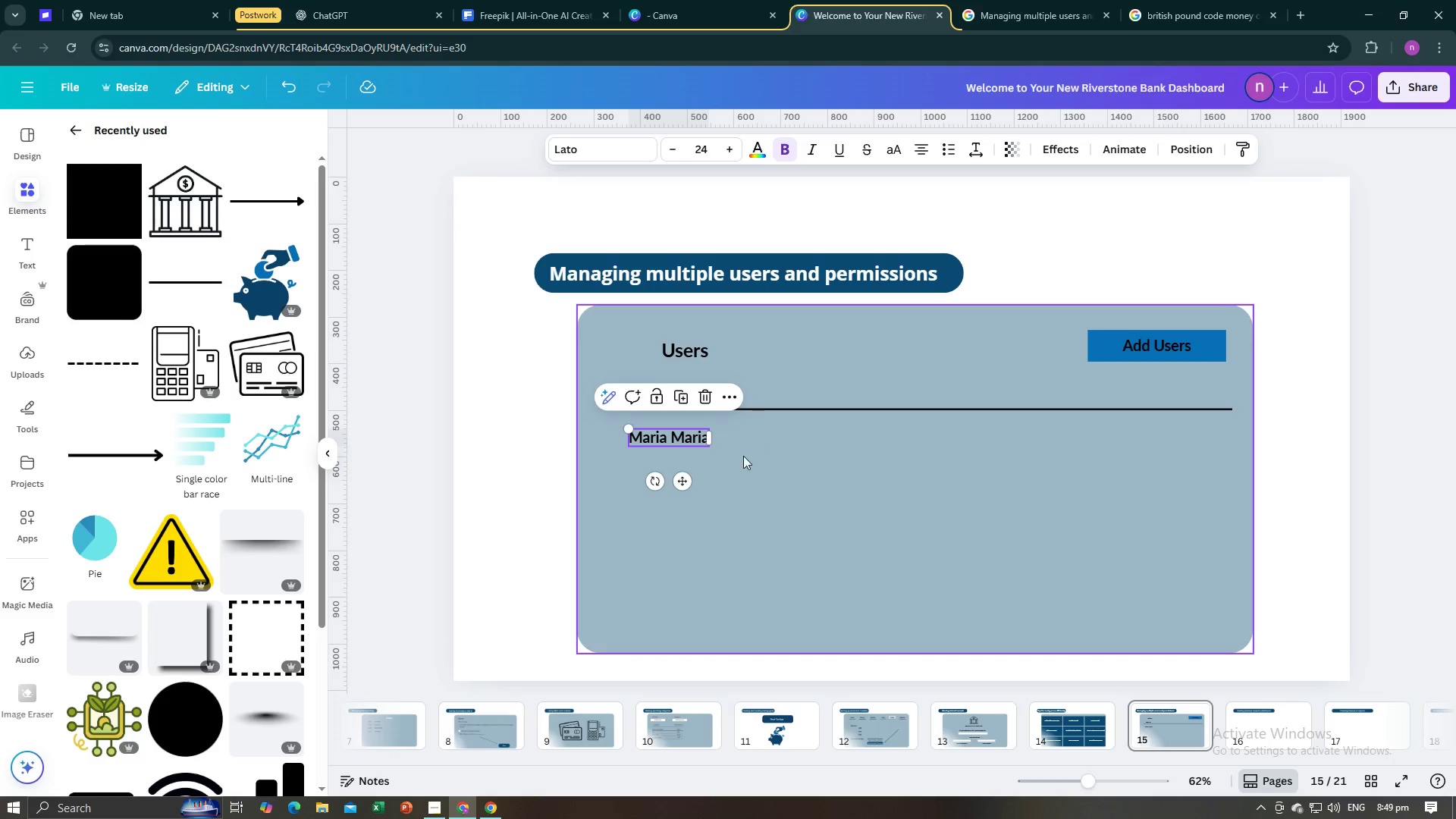 
left_click([739, 465])
 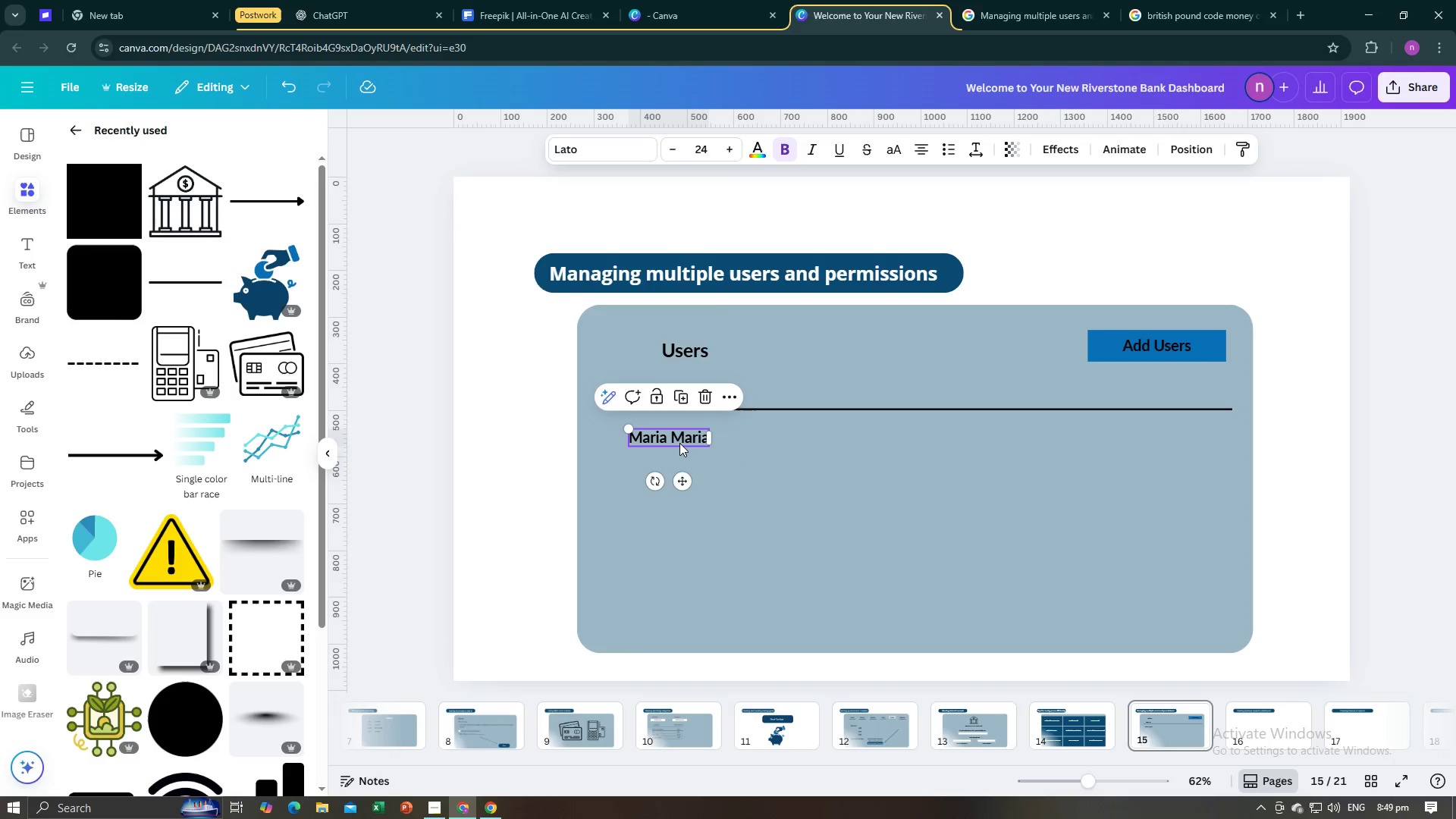 
left_click([679, 443])
 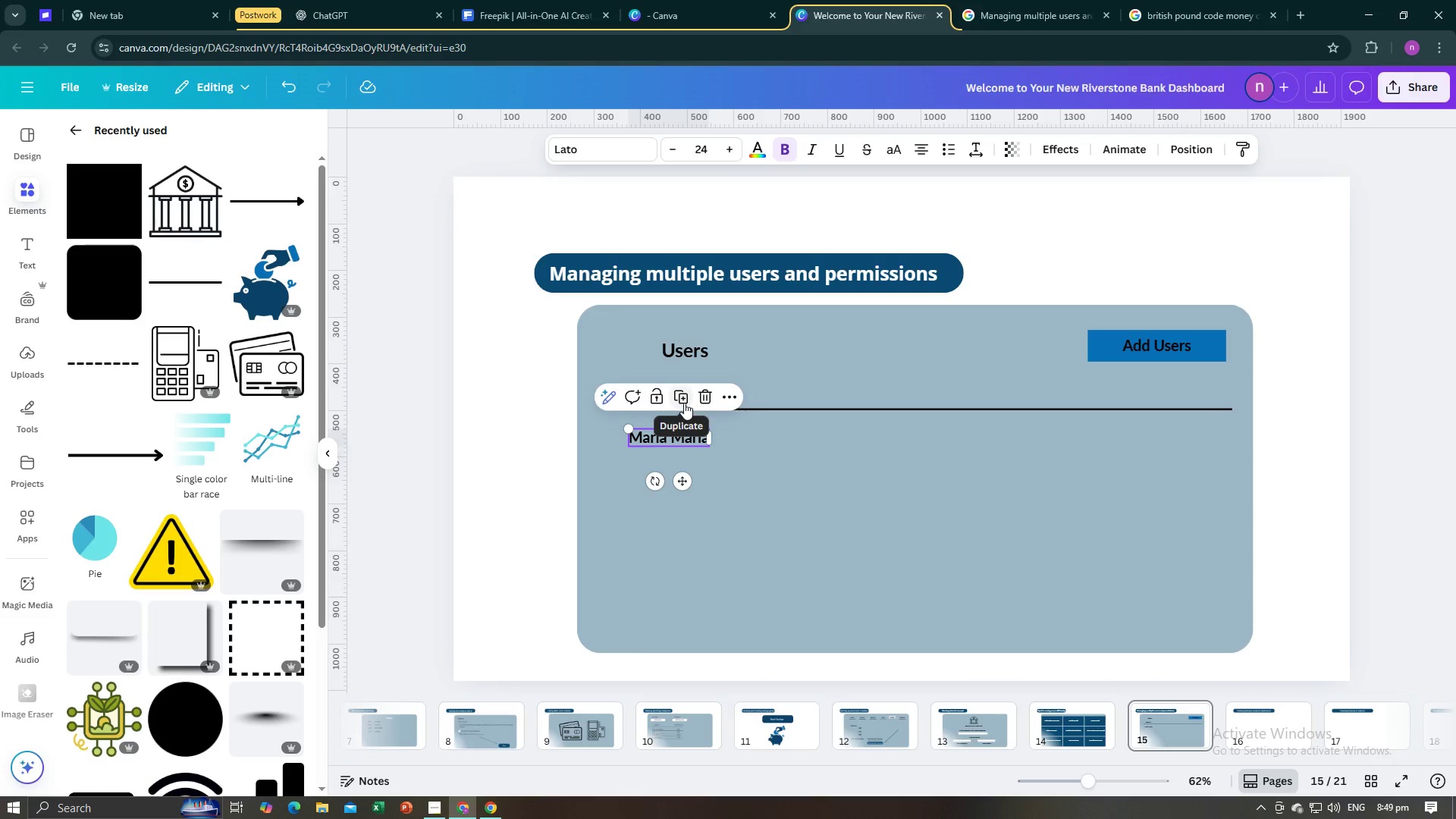 
left_click([677, 442])
 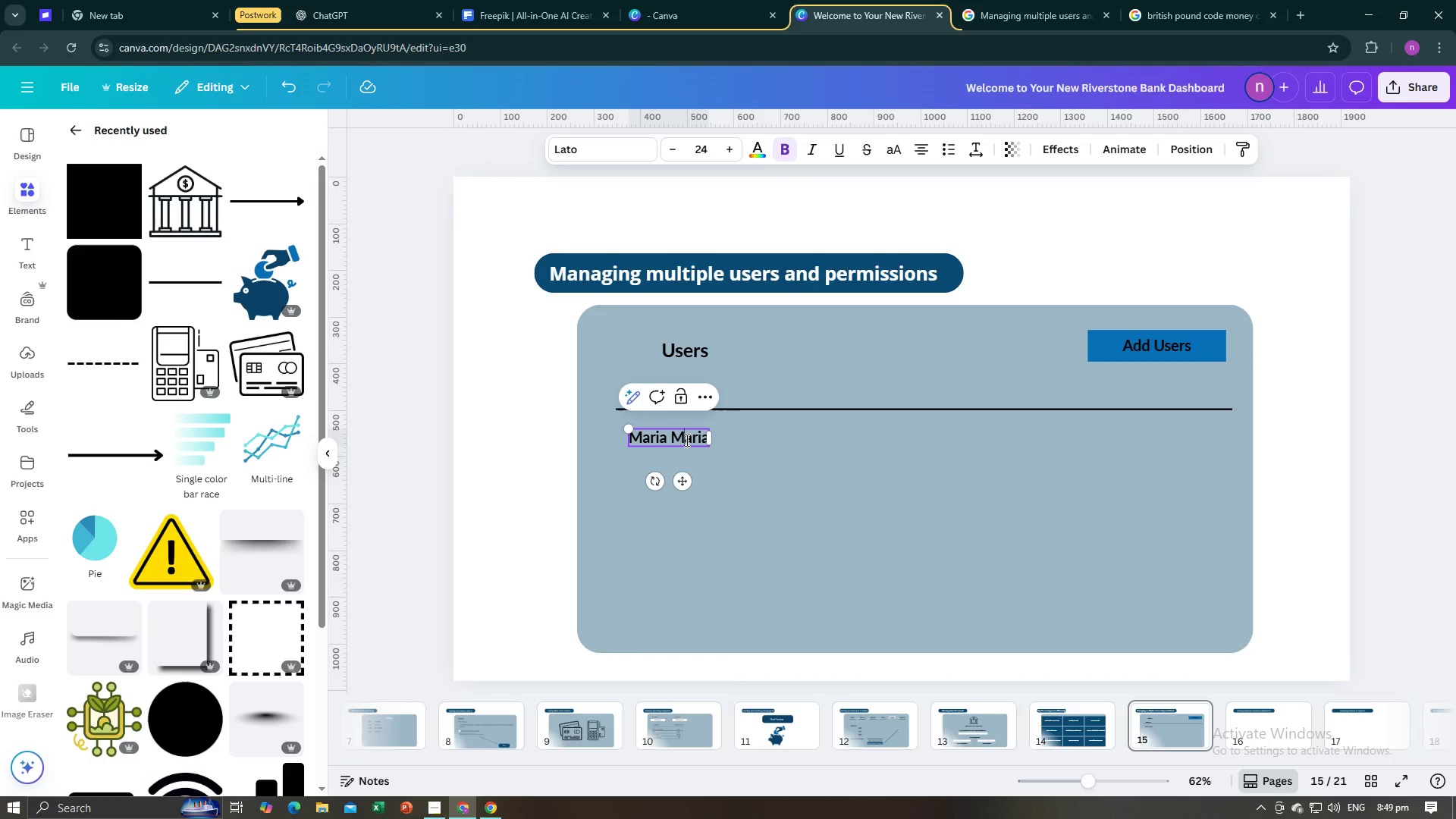 
left_click_drag(start_coordinate=[687, 439], to_coordinate=[711, 441])
 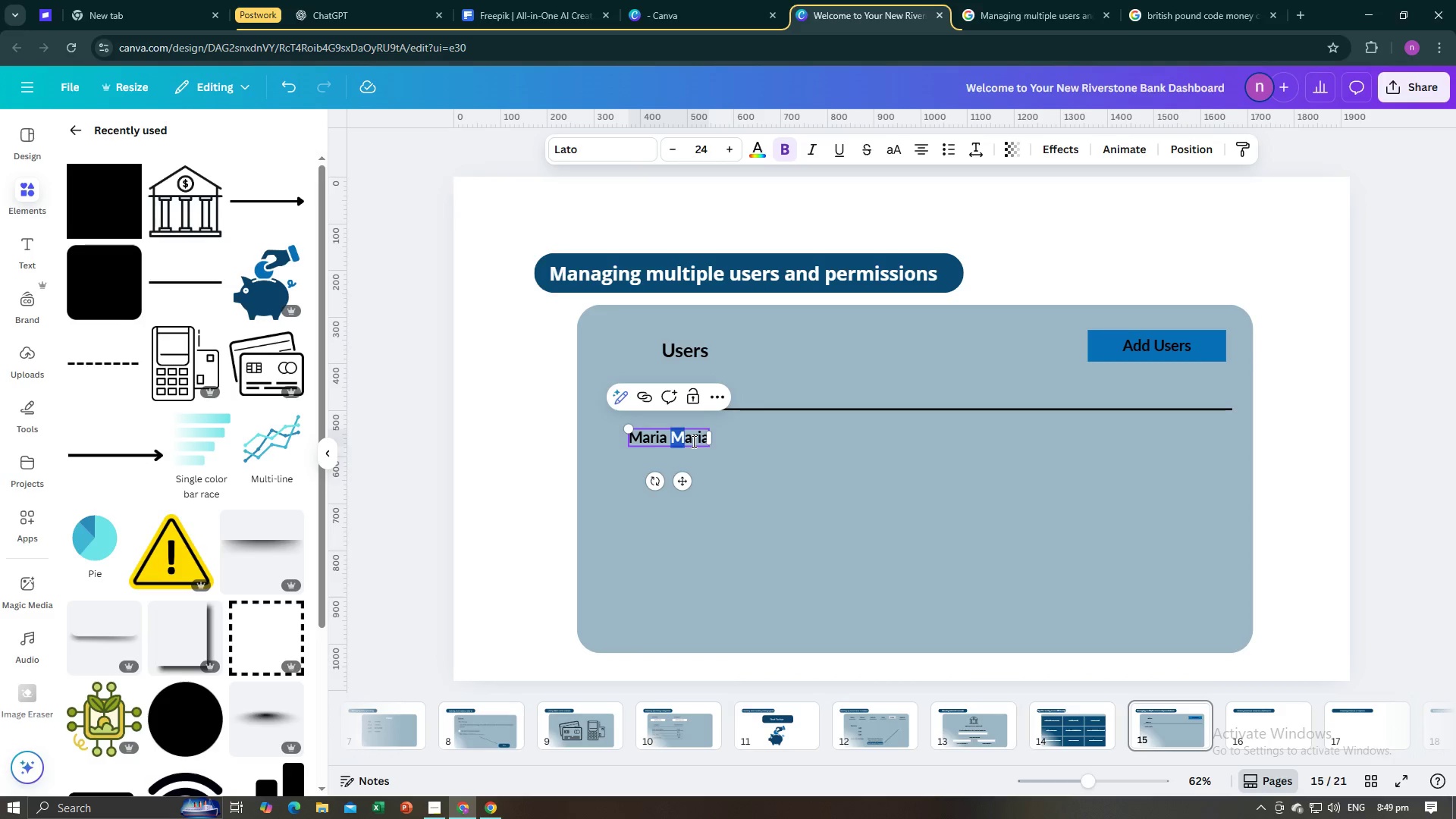 
left_click([692, 441])
 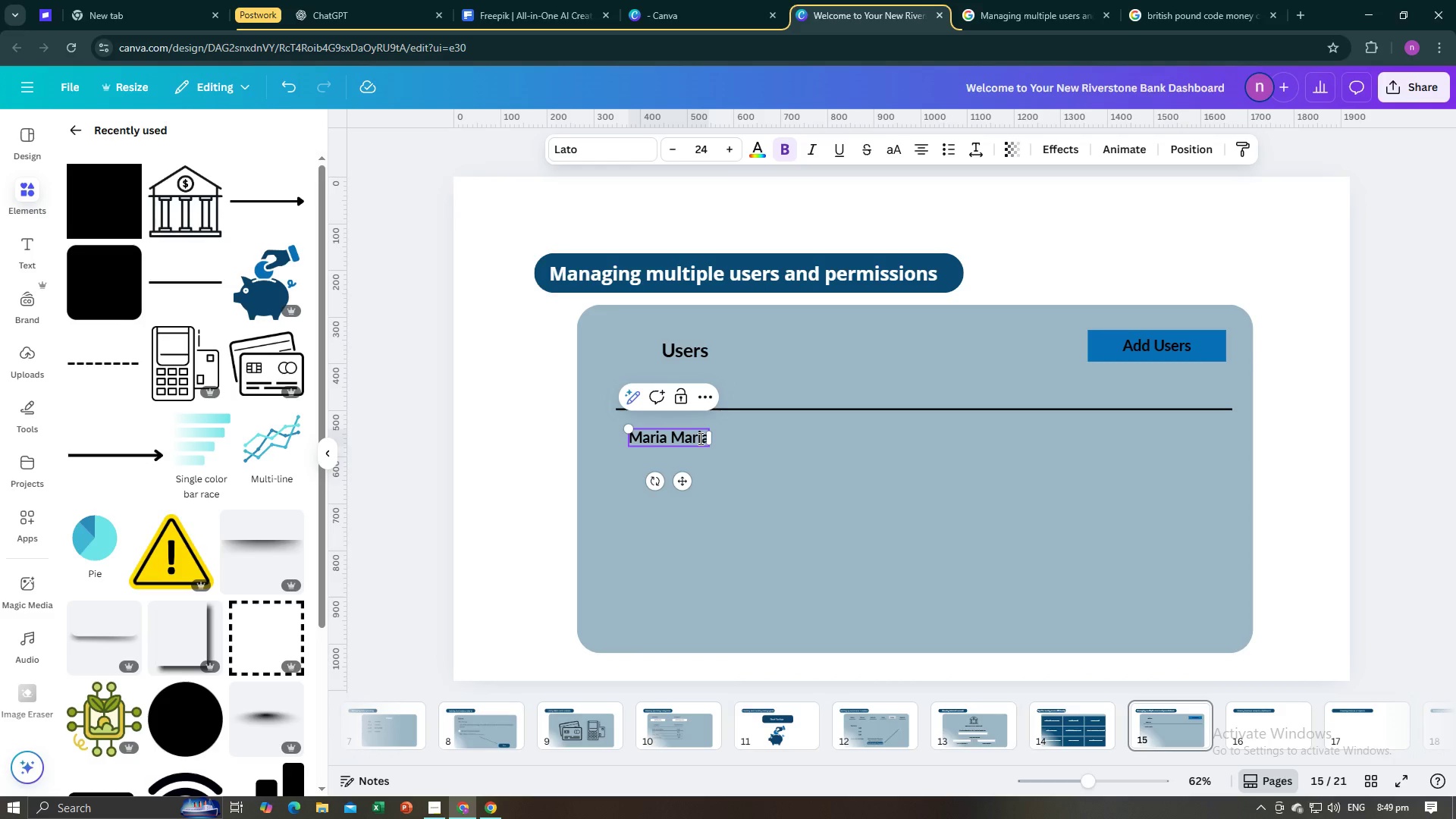 
key(ArrowRight)
 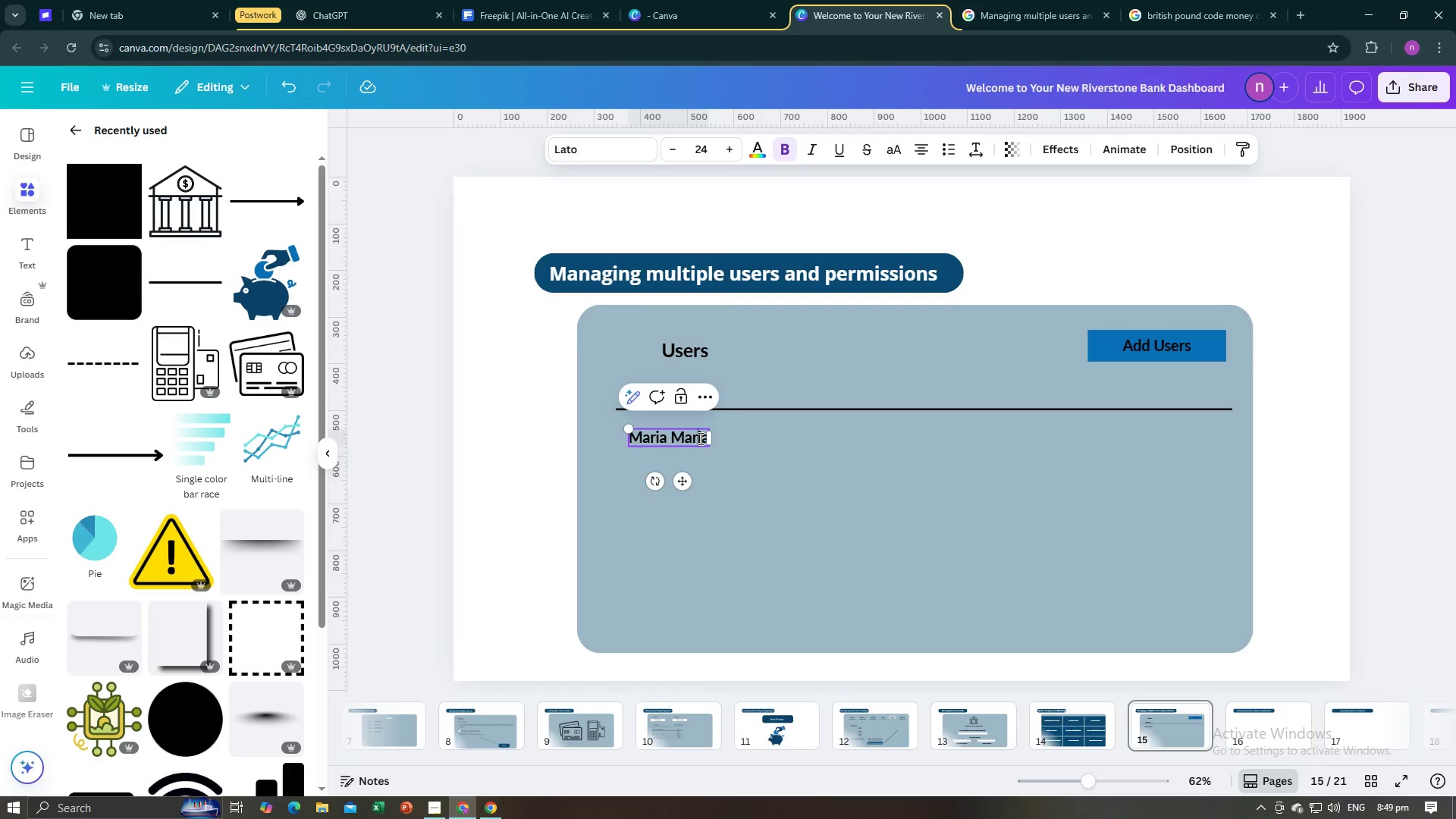 
key(ArrowRight)
 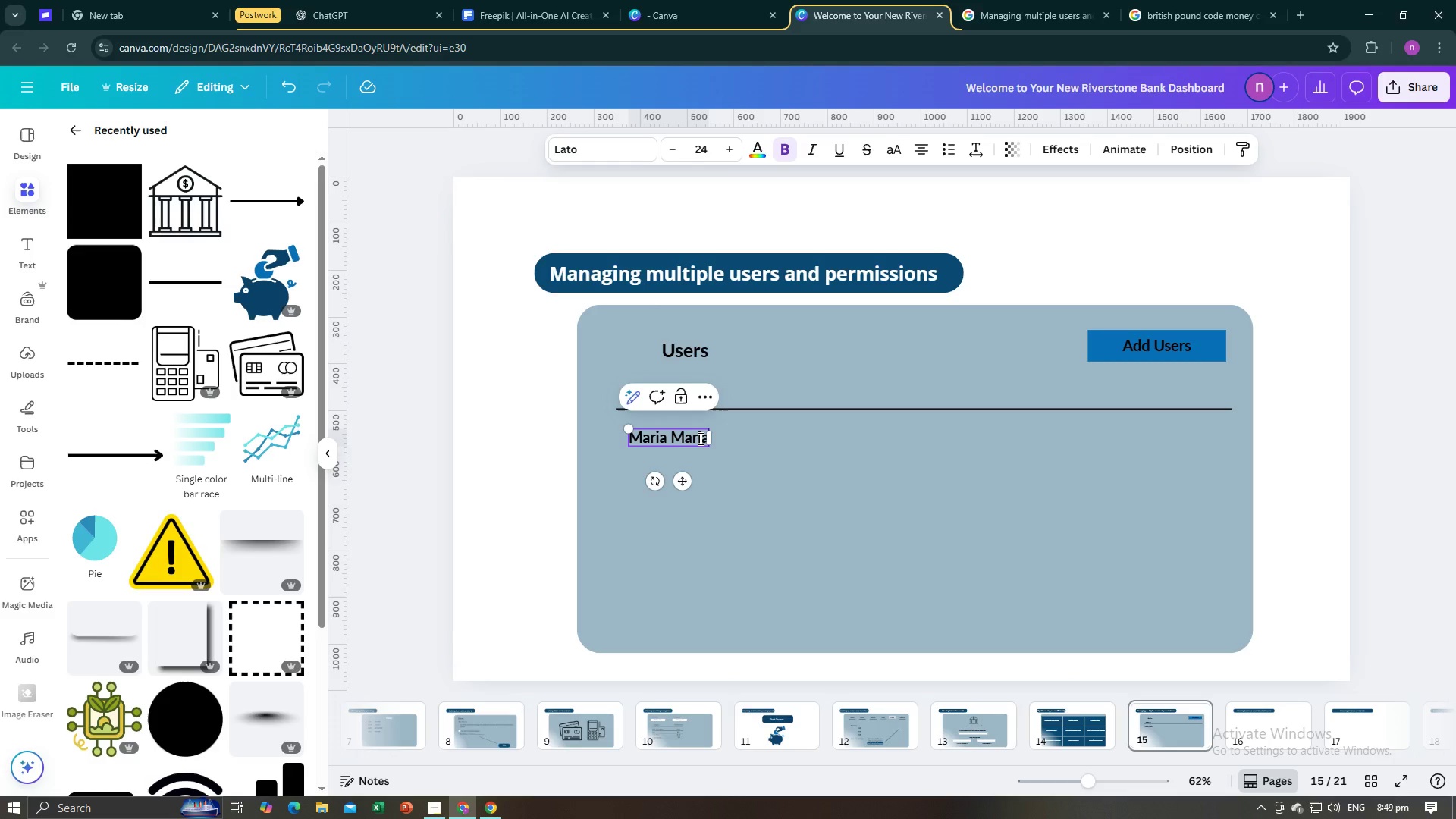 
key(ArrowRight)
 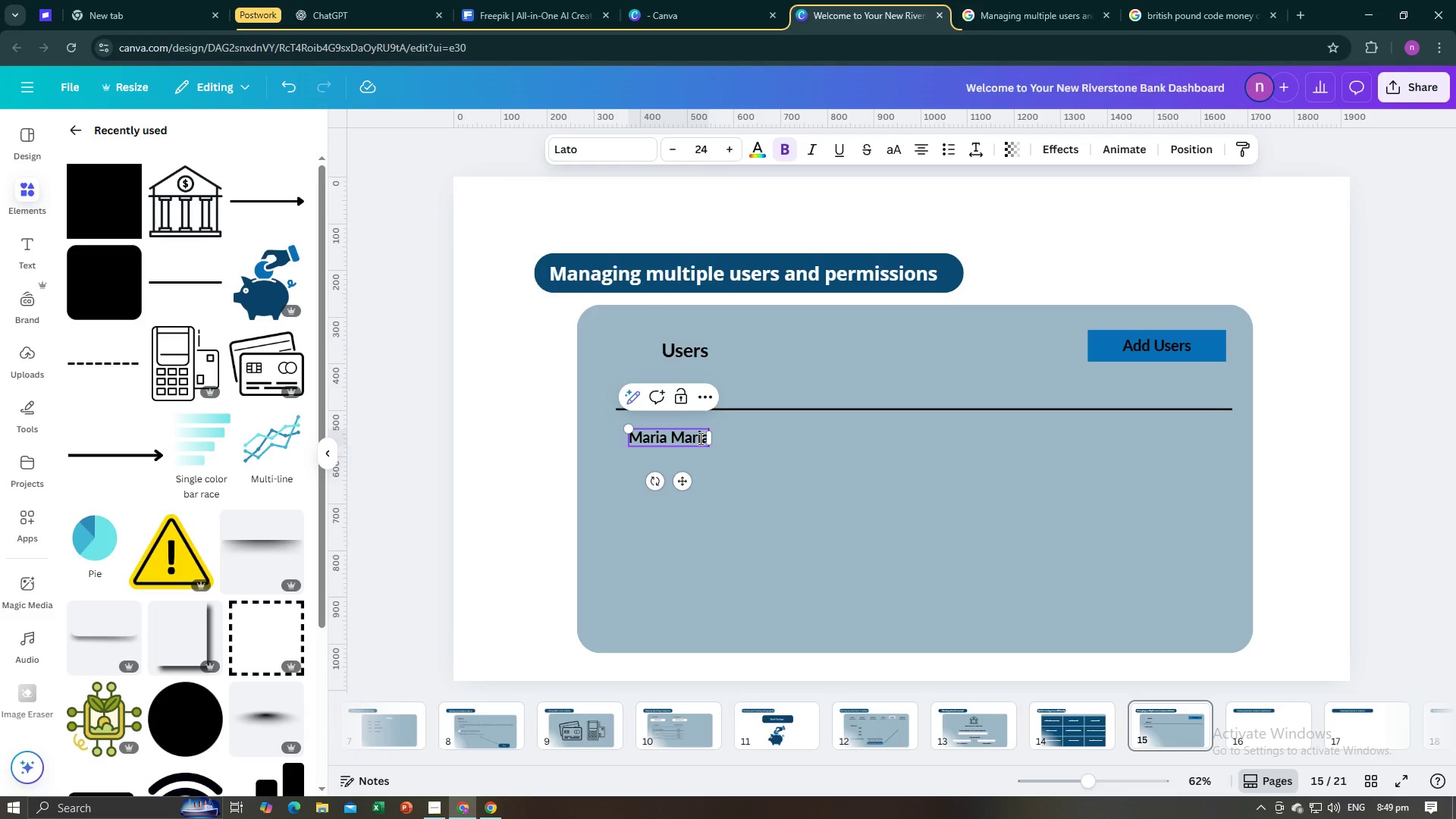 
type( Admin)
 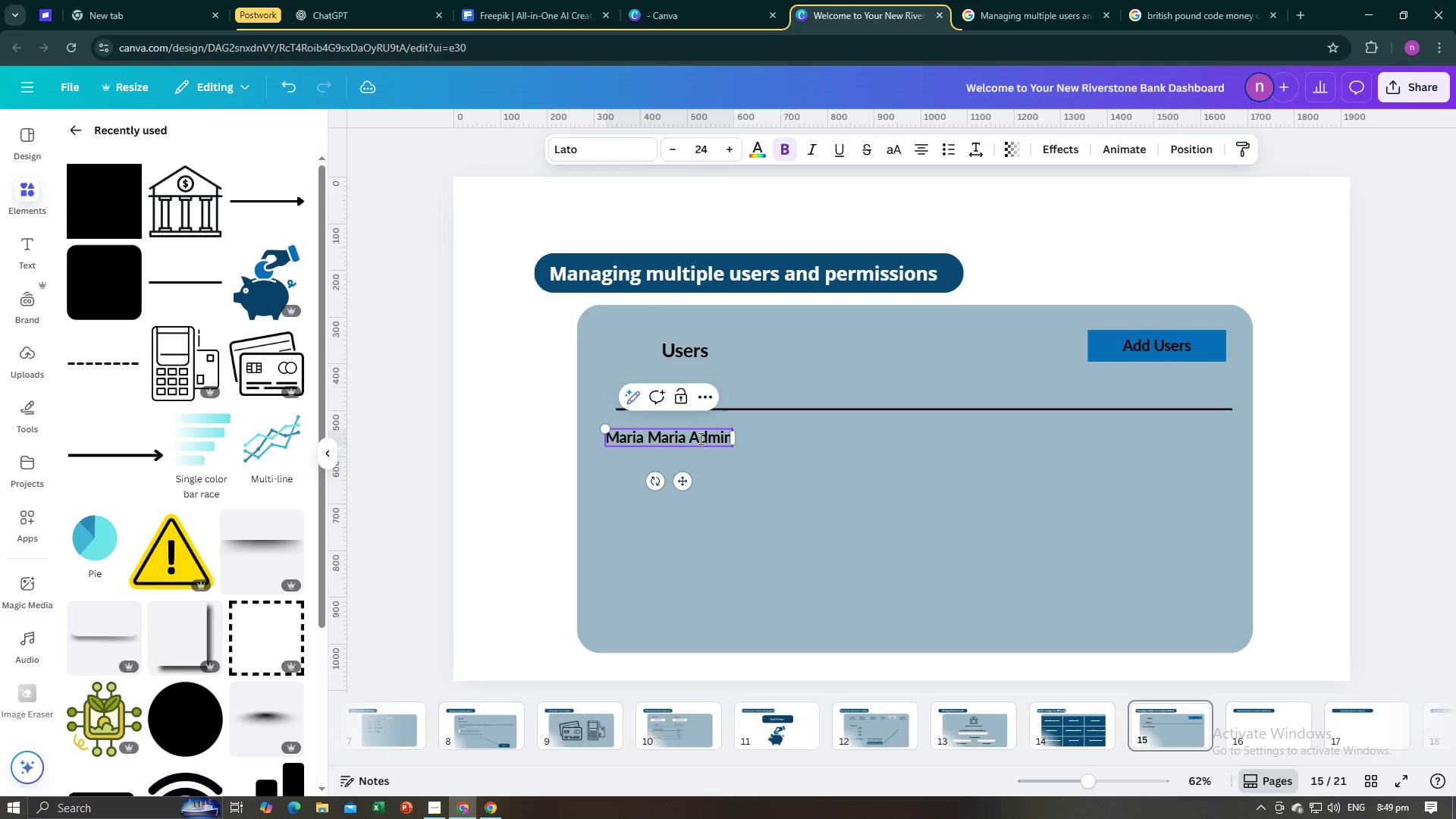 
left_click([715, 494])
 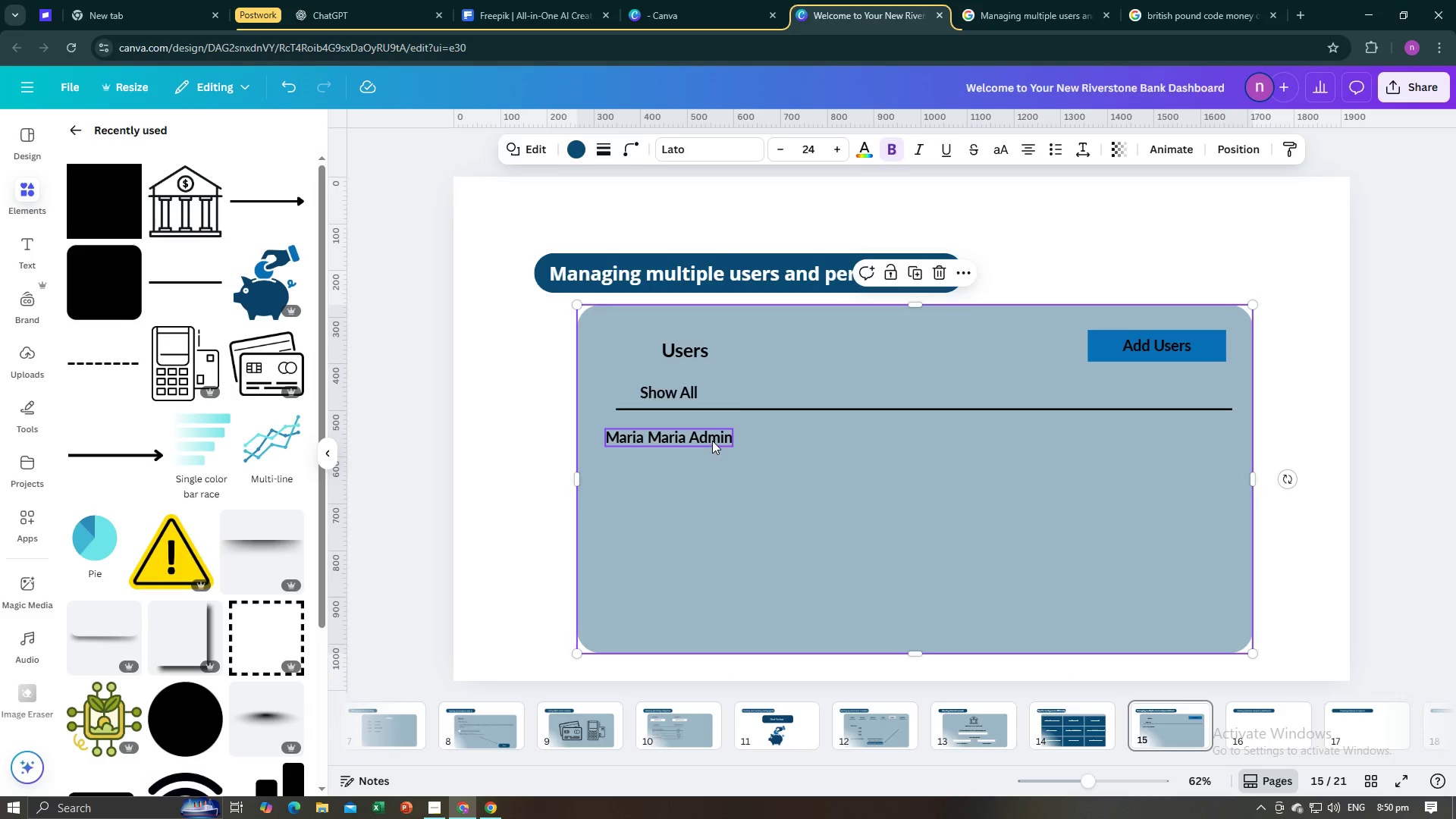 
left_click([712, 441])
 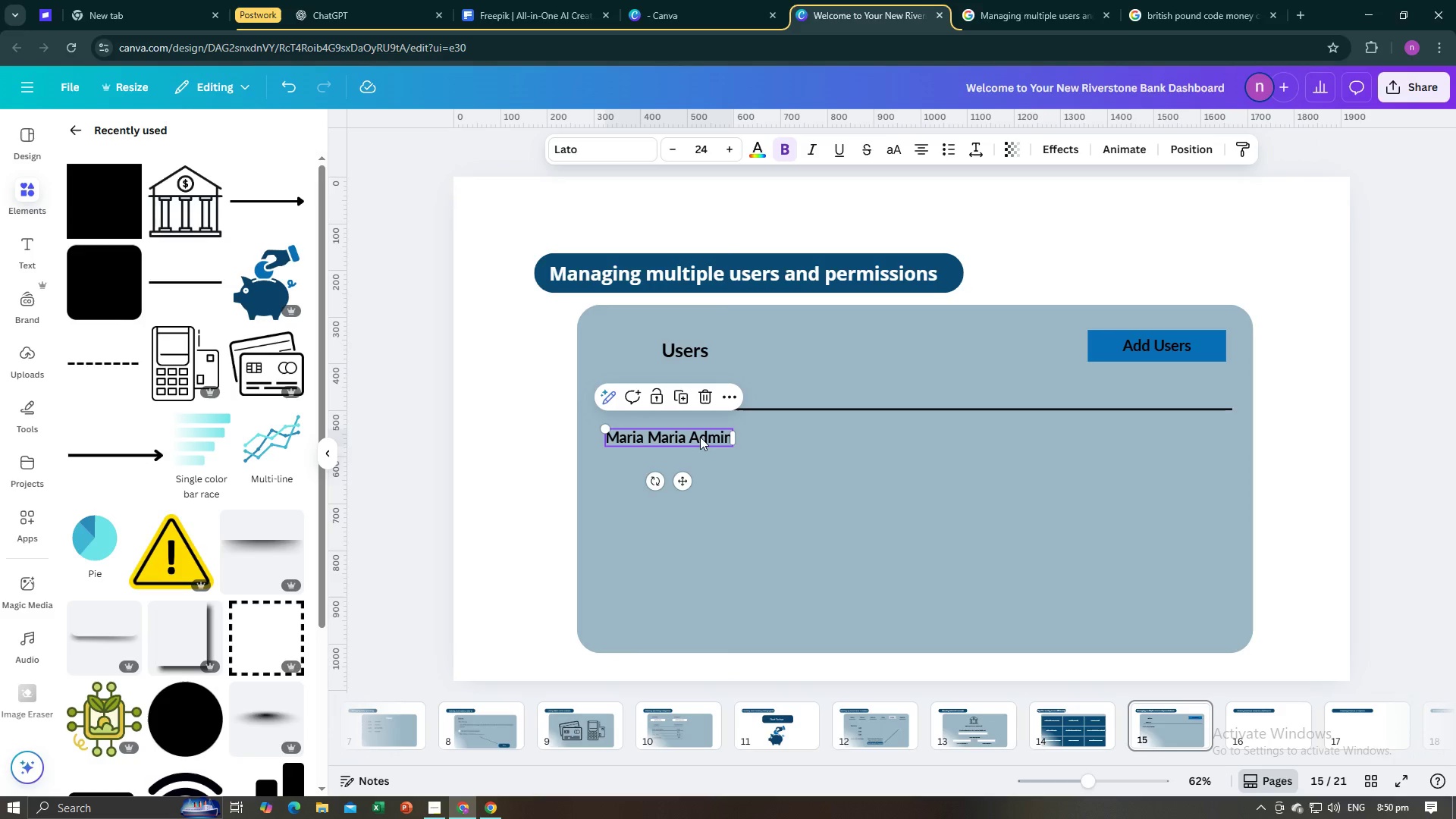 
left_click_drag(start_coordinate=[700, 437], to_coordinate=[717, 437])
 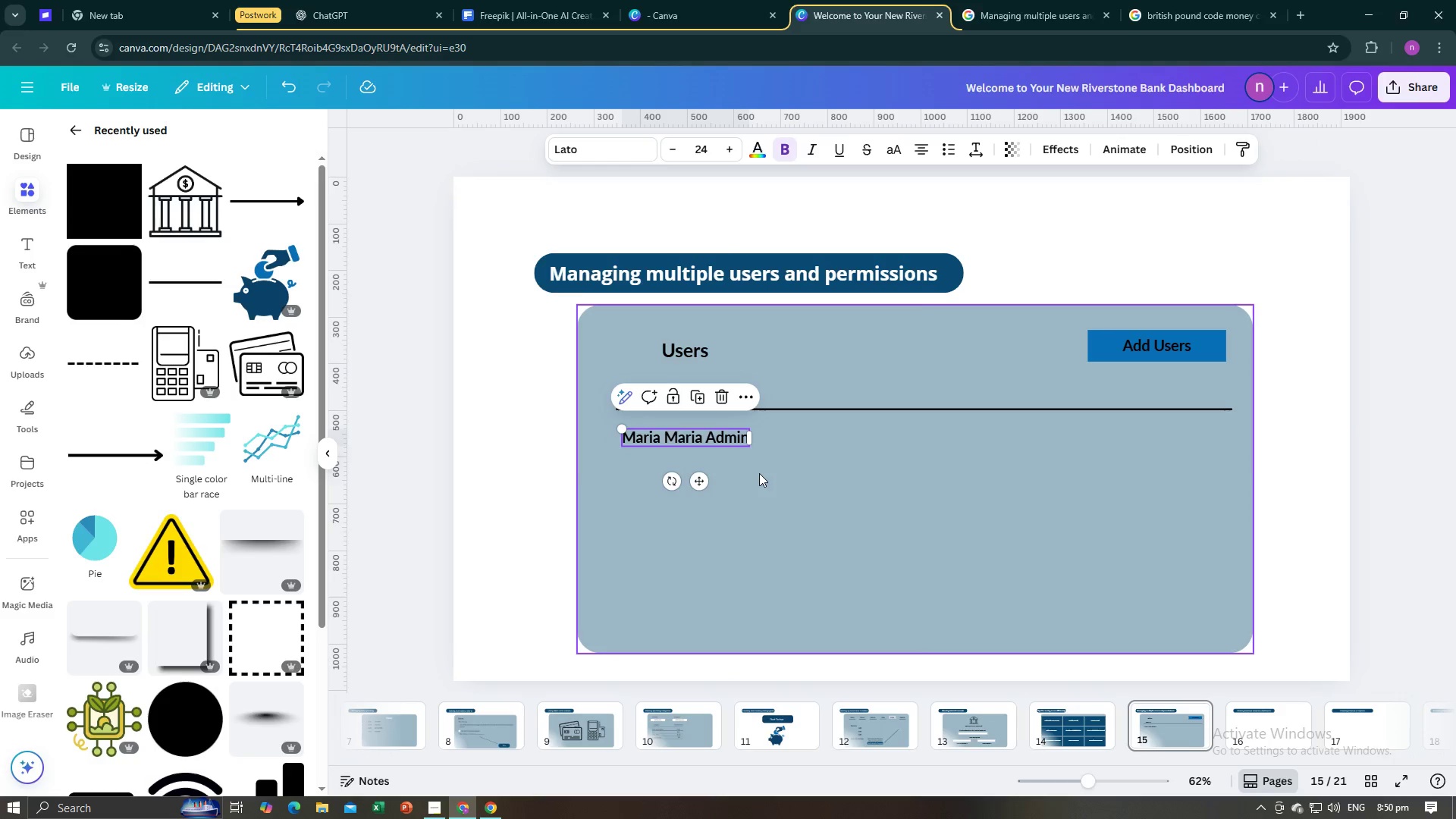 
left_click([759, 473])
 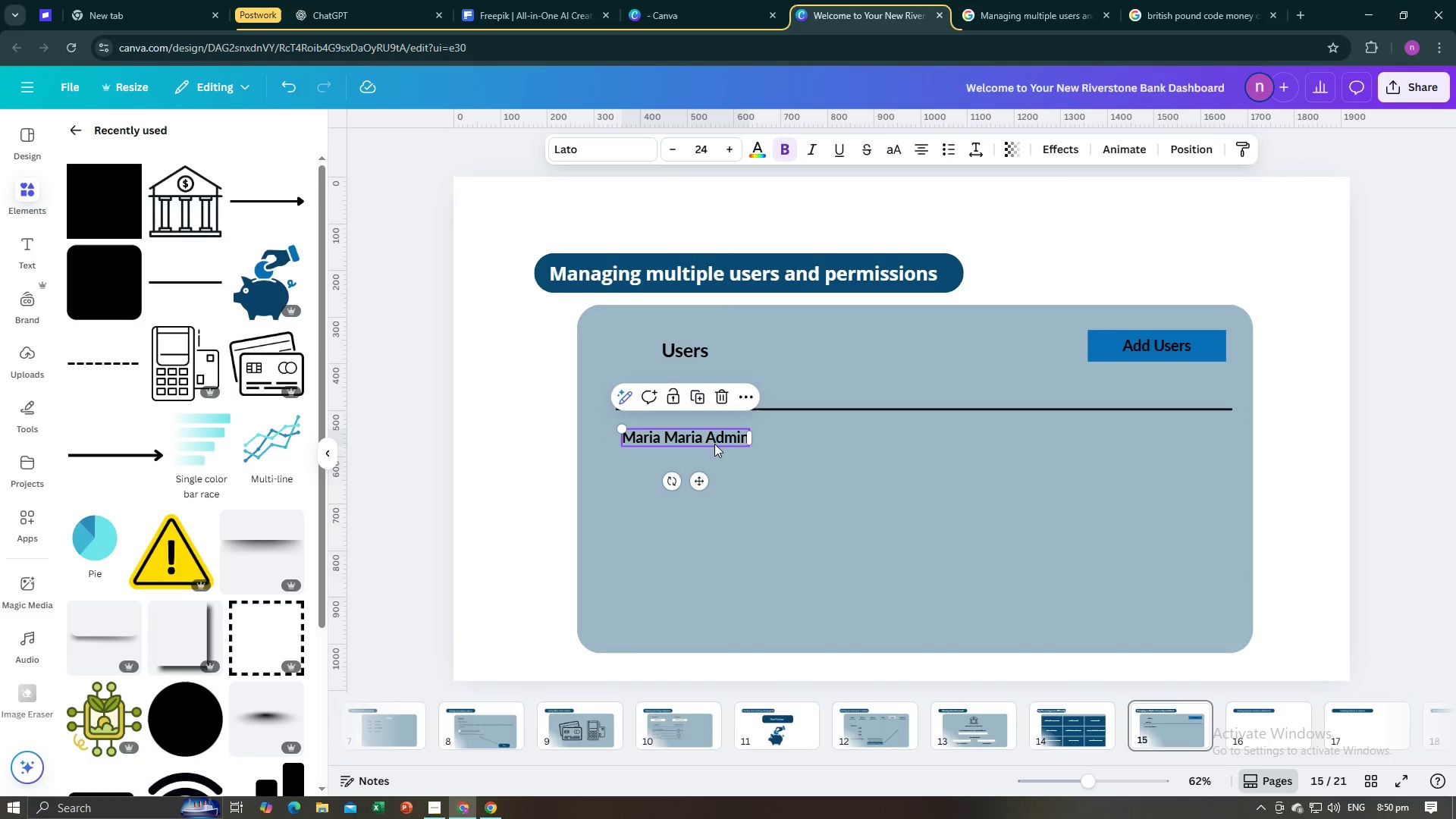 
left_click([714, 444])
 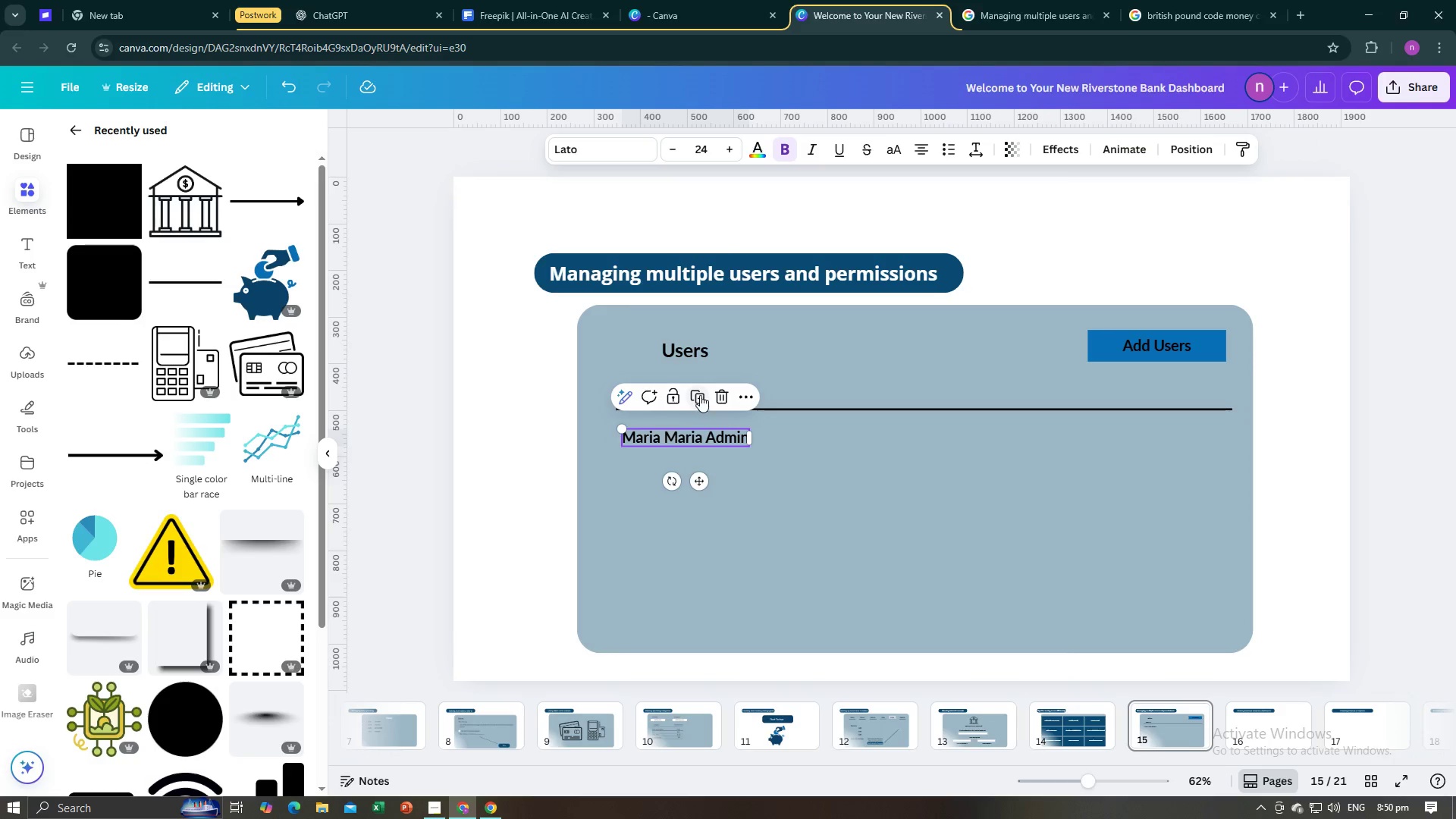 
left_click([700, 394])
 